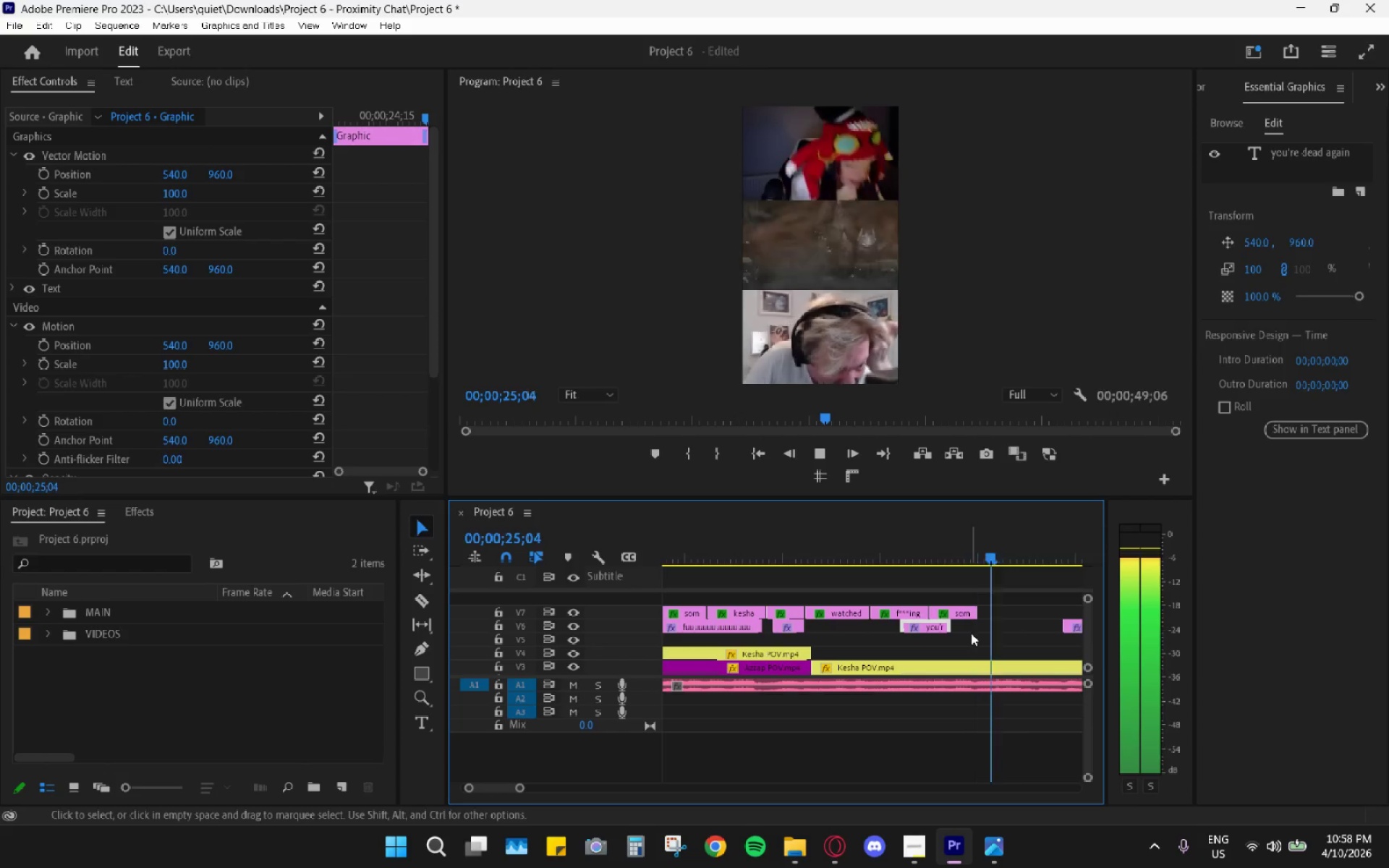 
key(Space)
 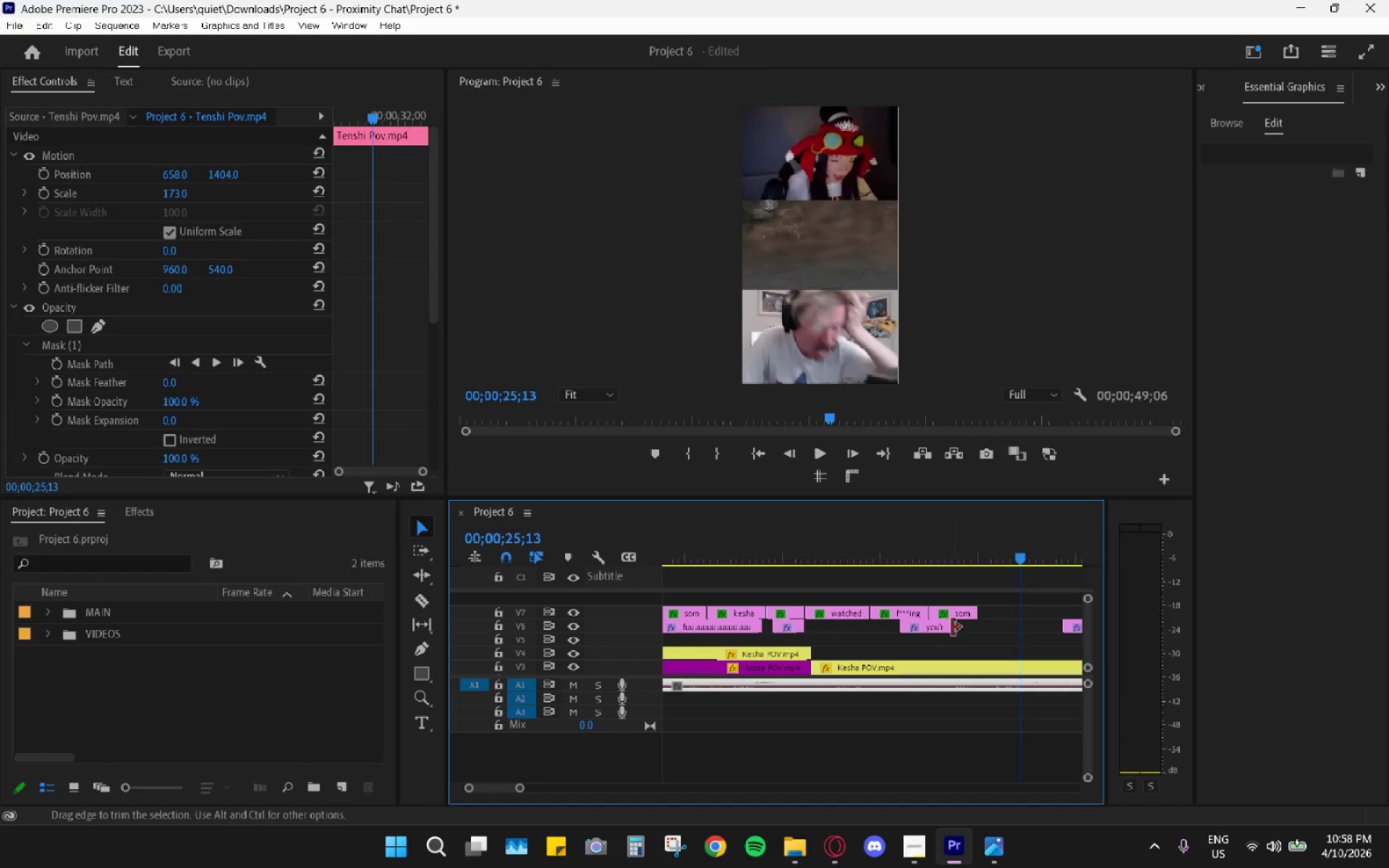 
left_click_drag(start_coordinate=[951, 626], to_coordinate=[1020, 627])
 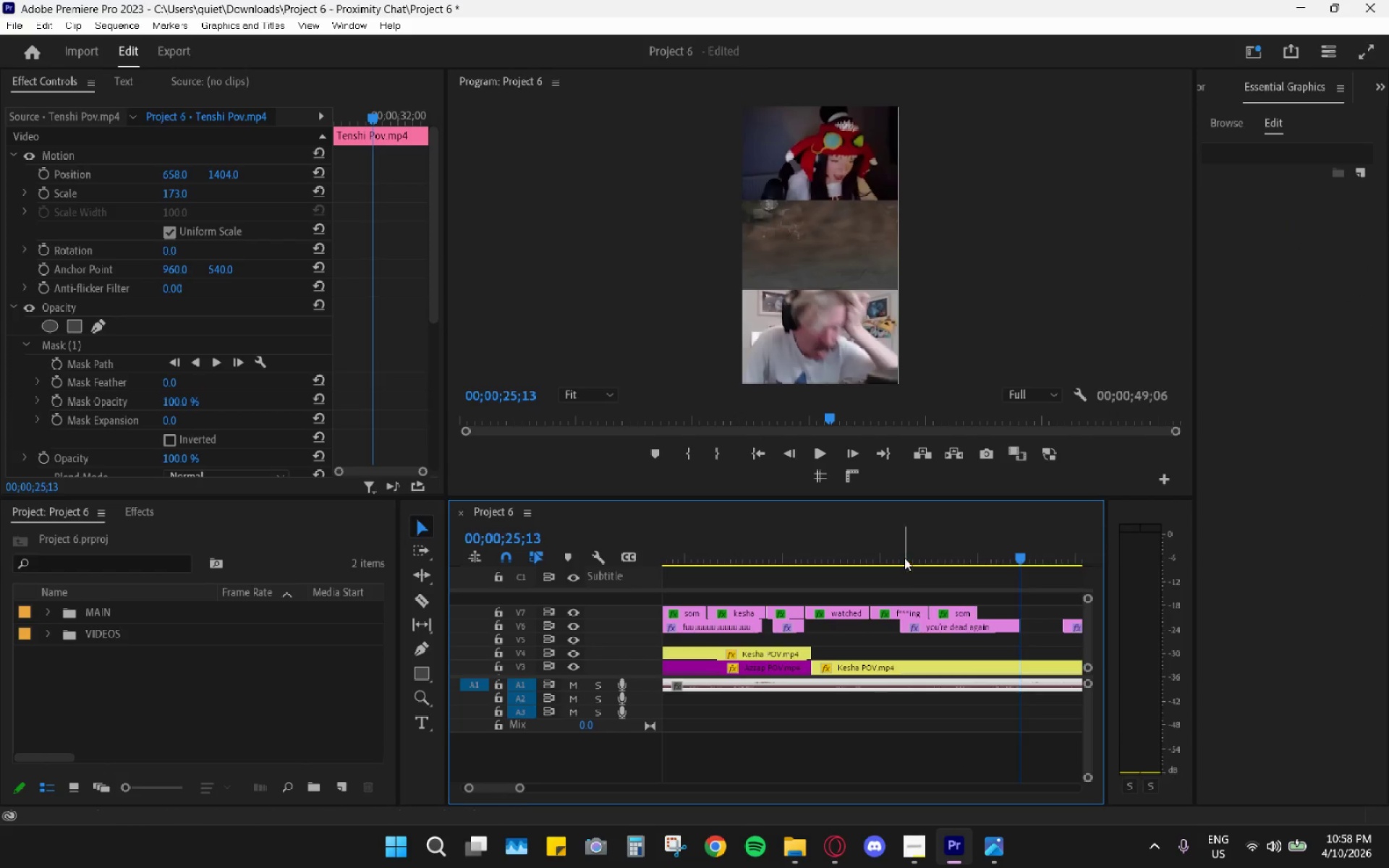 
left_click_drag(start_coordinate=[893, 548], to_coordinate=[885, 539])
 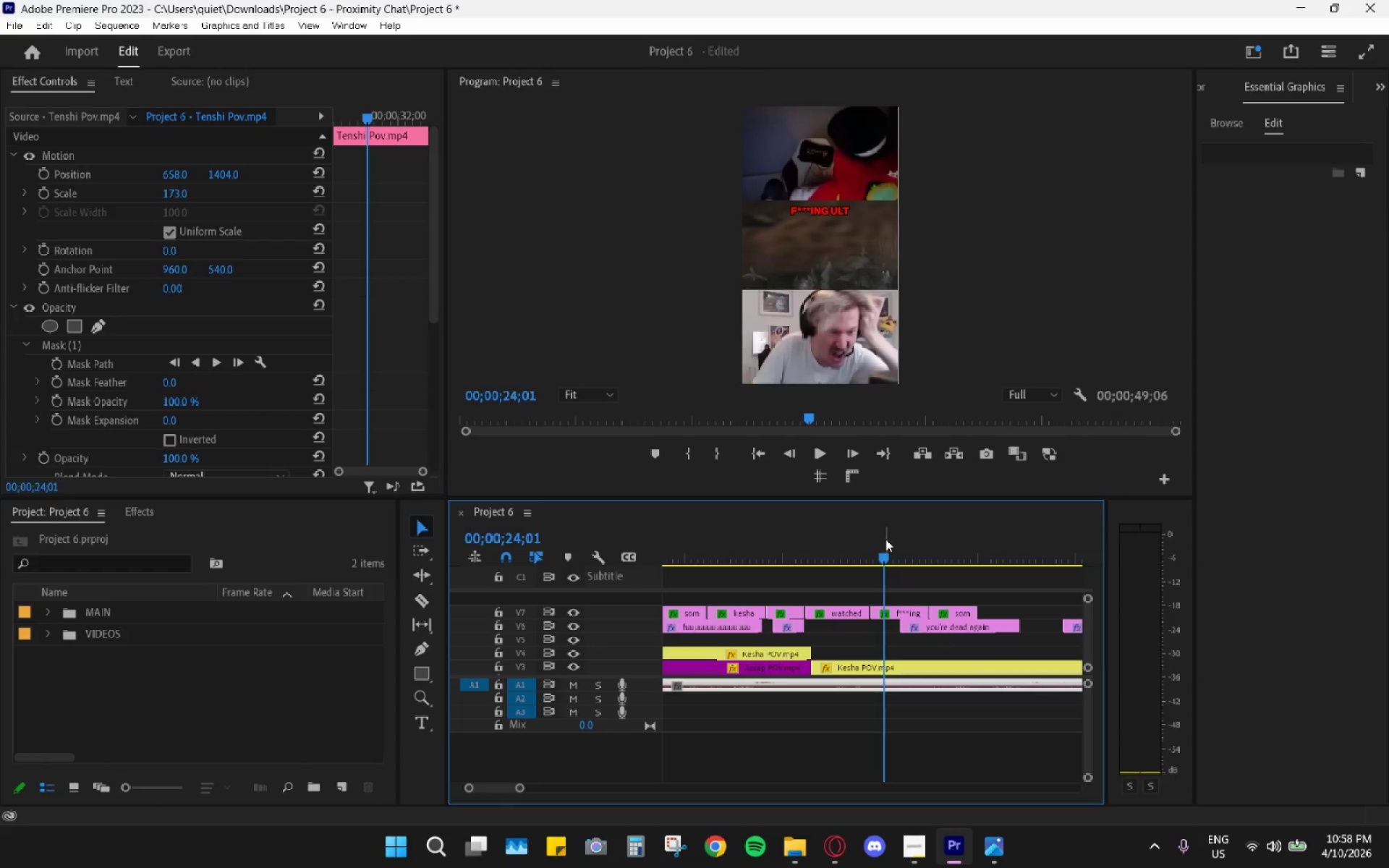 
key(Space)
 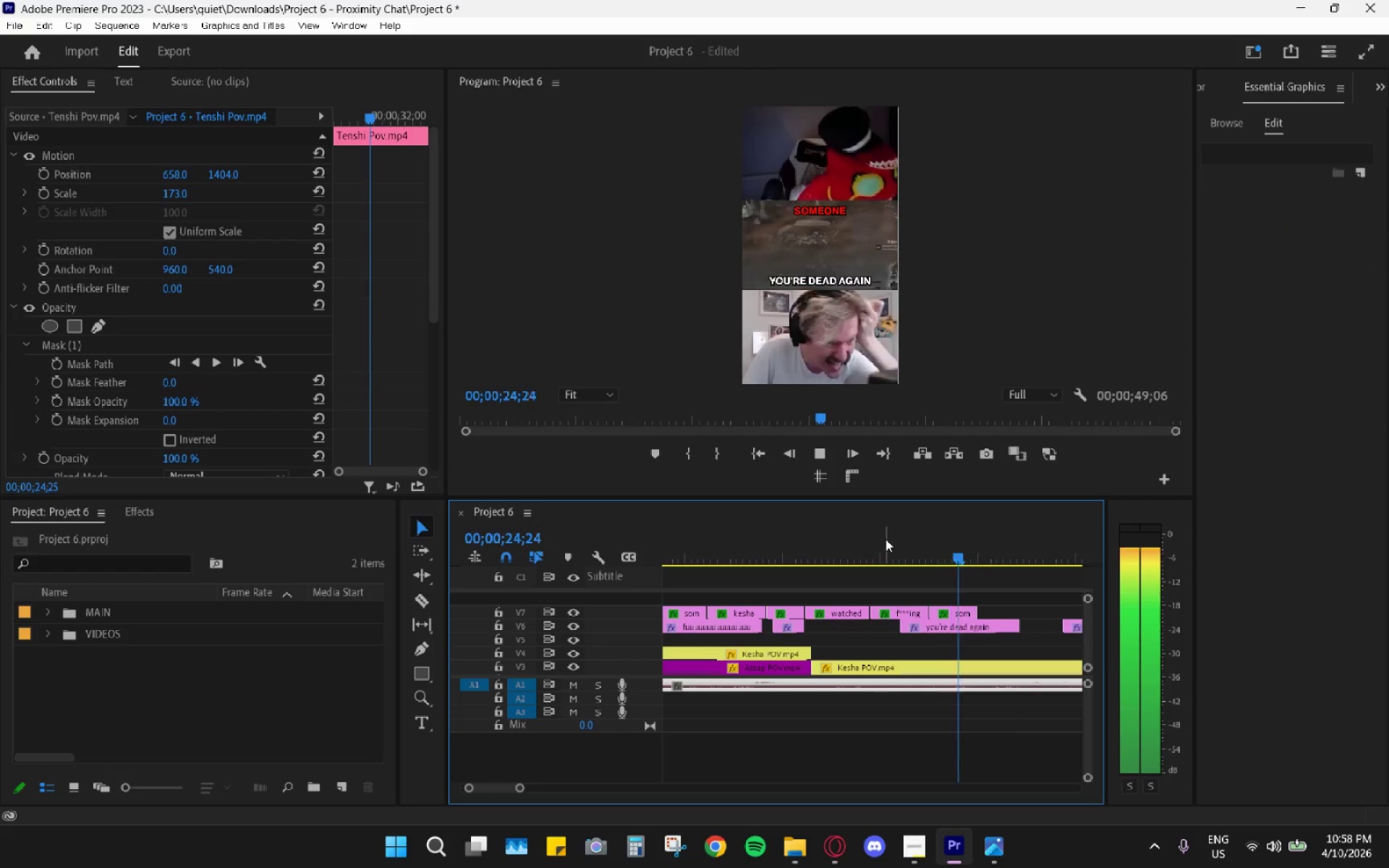 
key(Space)
 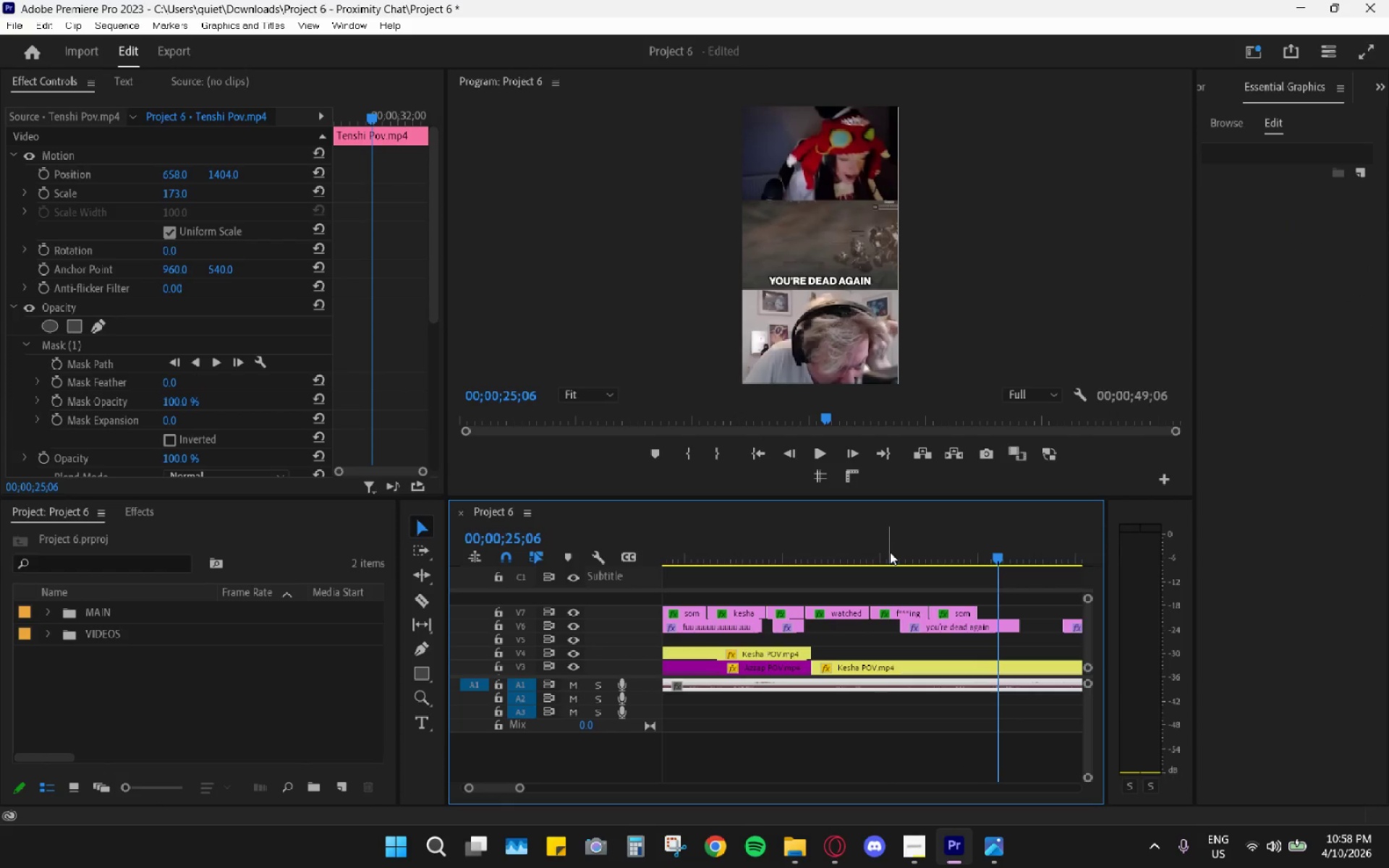 
left_click([891, 548])
 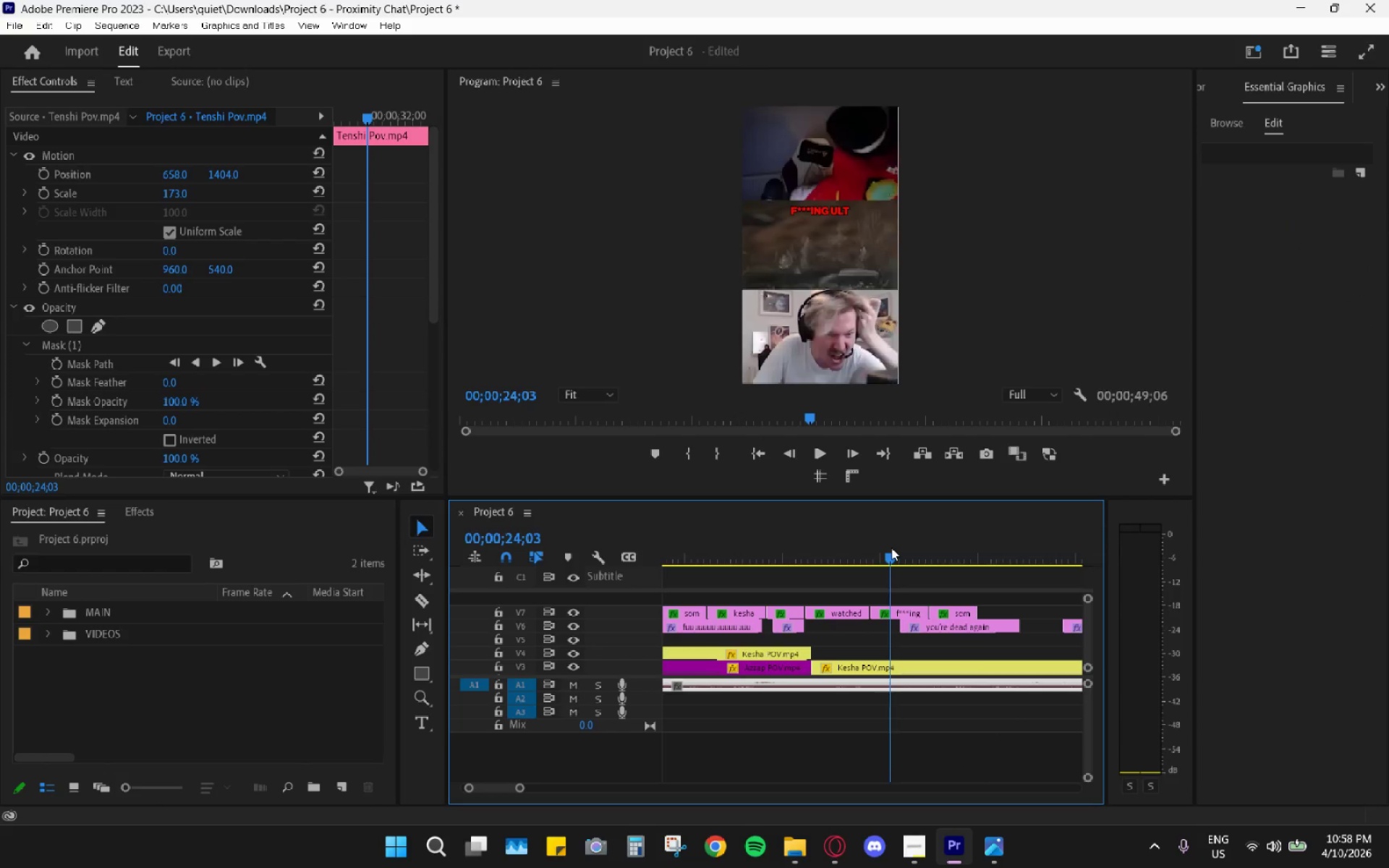 
key(Space)
 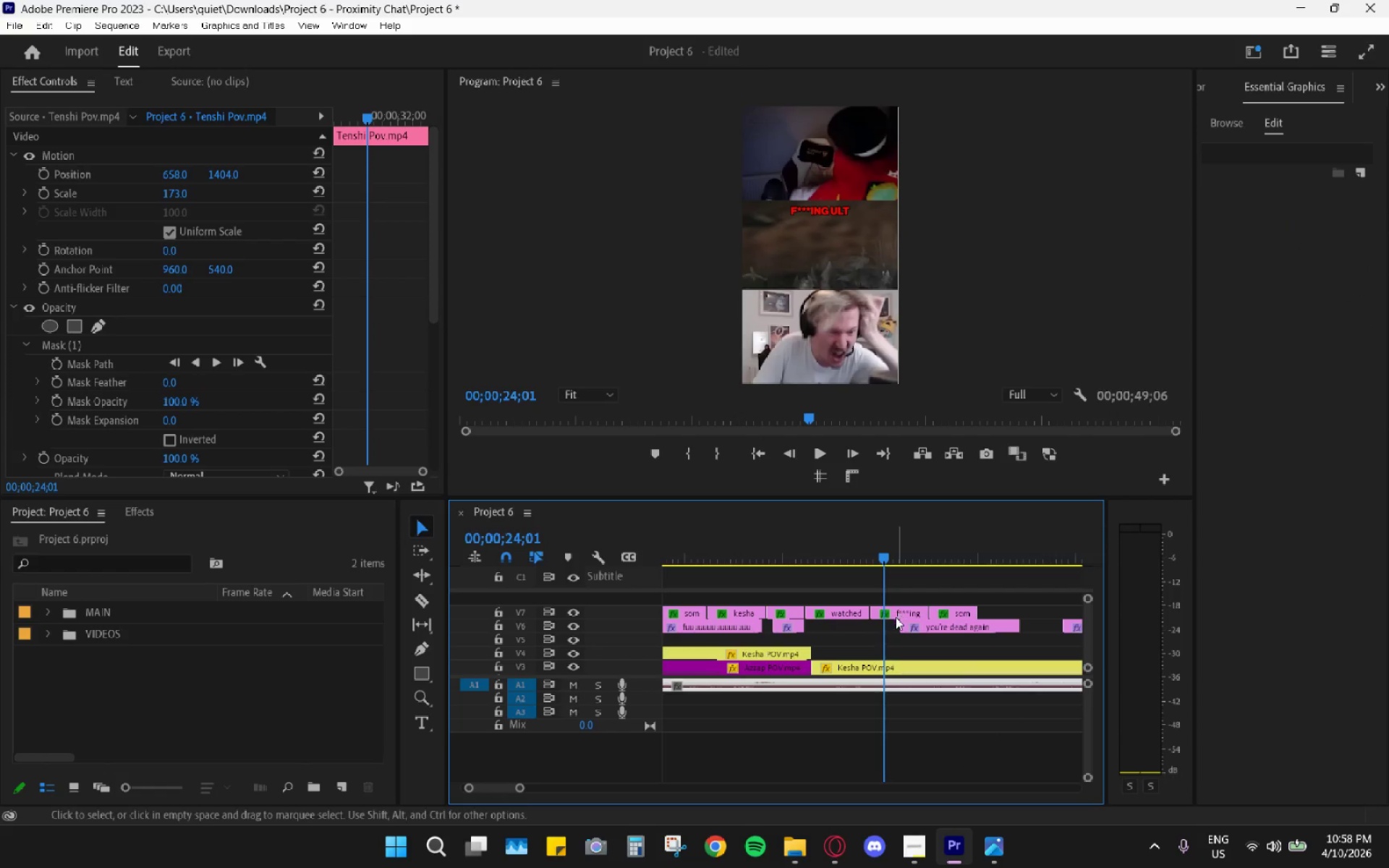 
left_click_drag(start_coordinate=[901, 623], to_coordinate=[887, 622])
 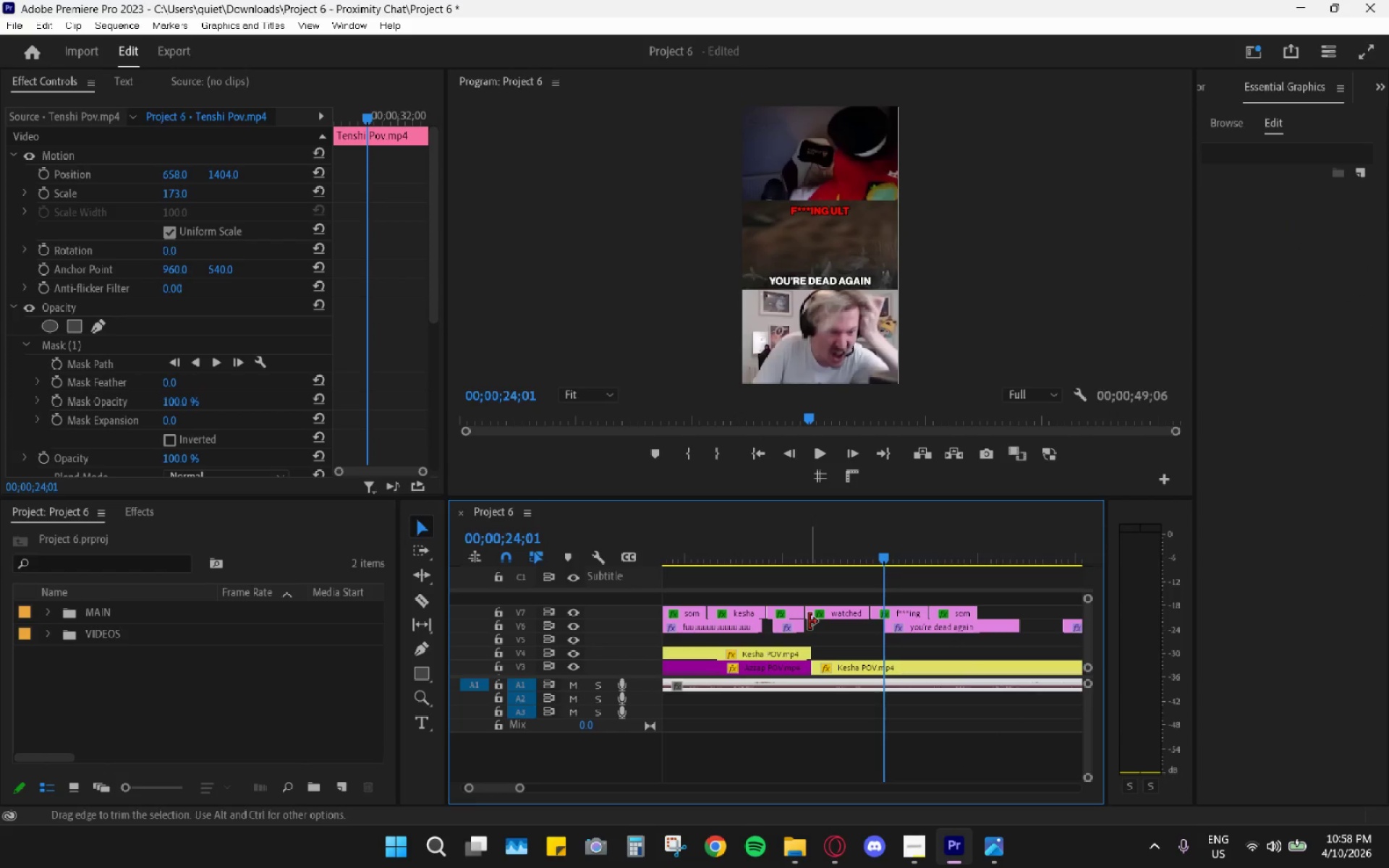 
left_click_drag(start_coordinate=[804, 621], to_coordinate=[883, 625])
 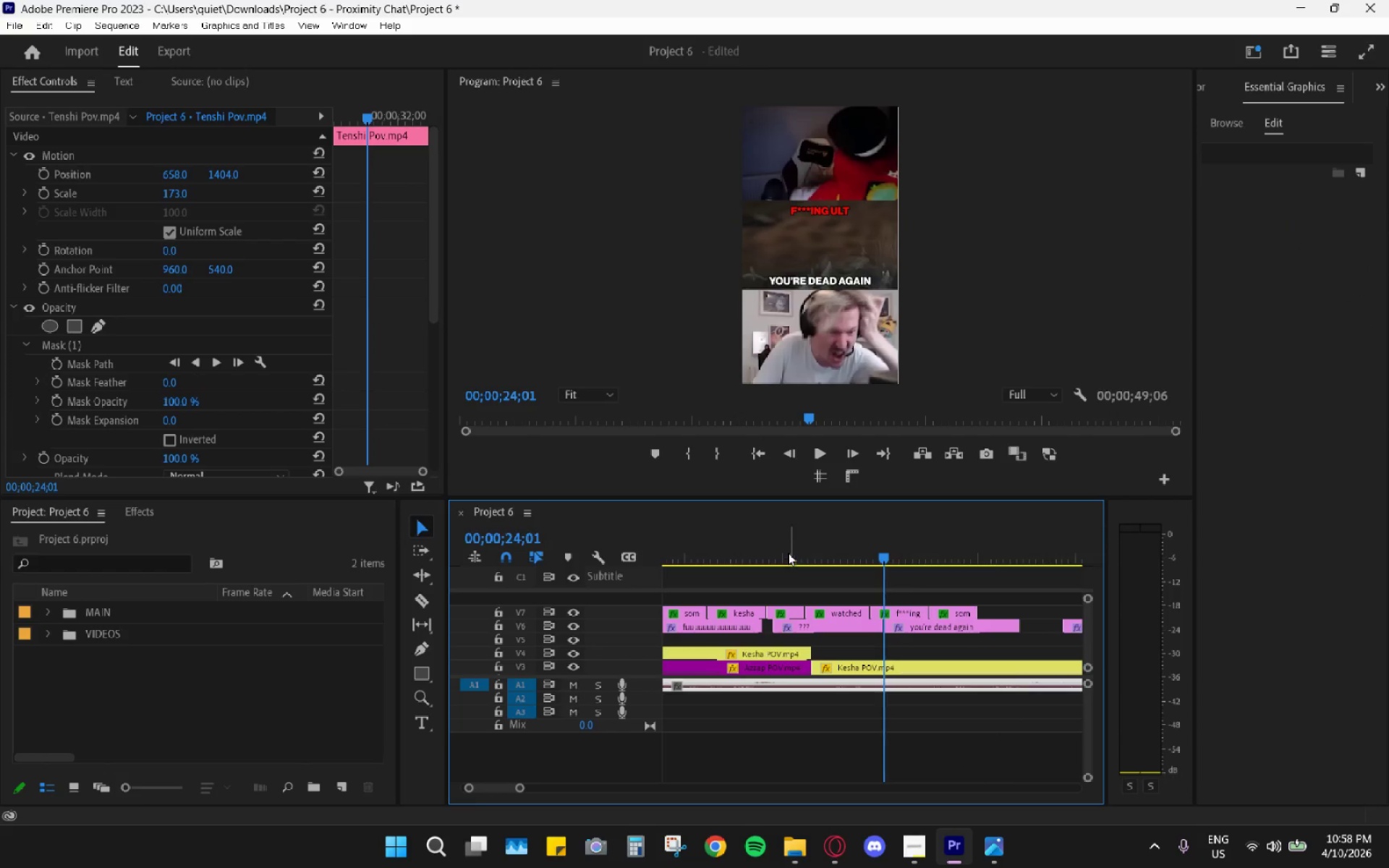 
left_click_drag(start_coordinate=[775, 545], to_coordinate=[768, 541])
 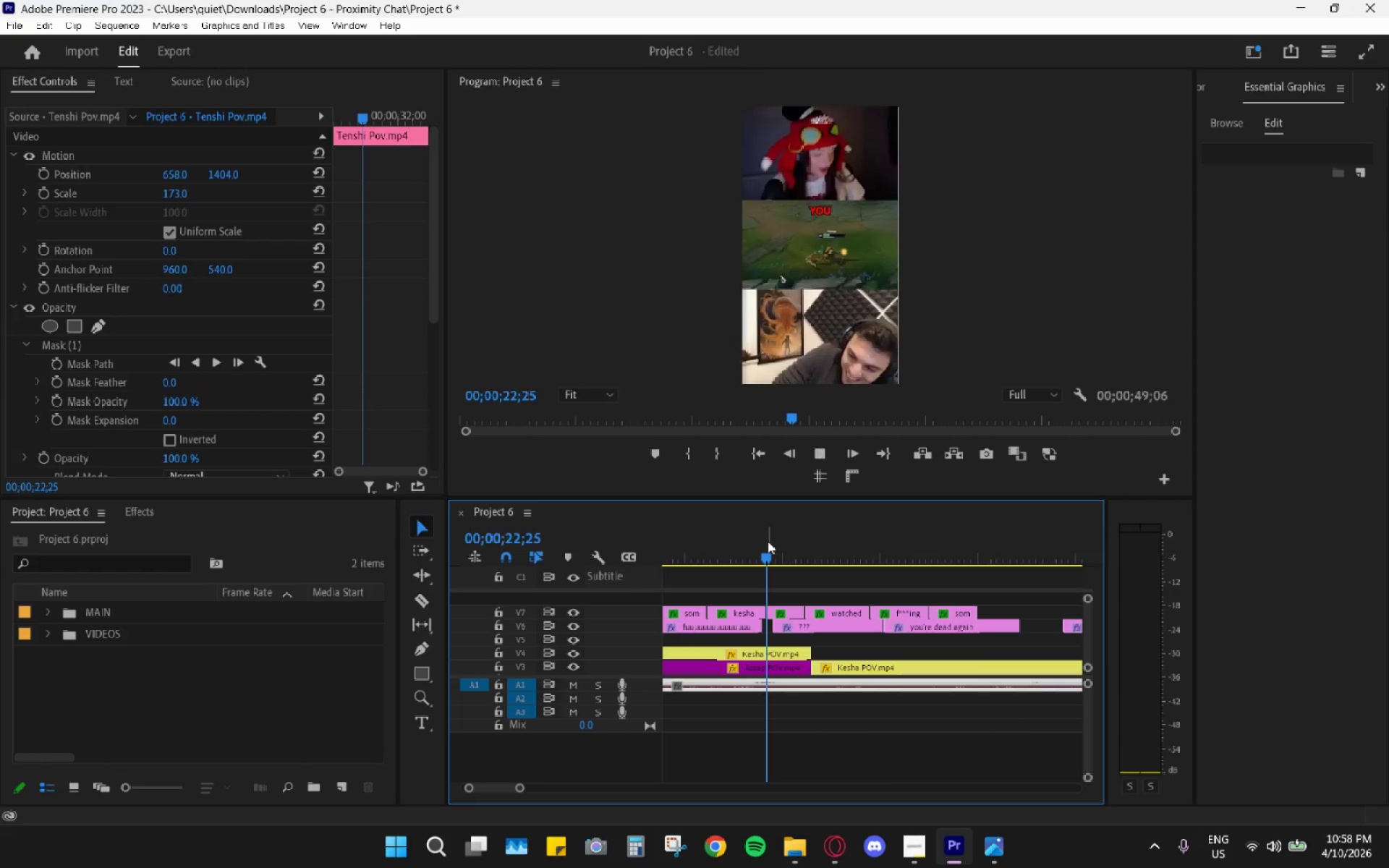 
key(Space)
 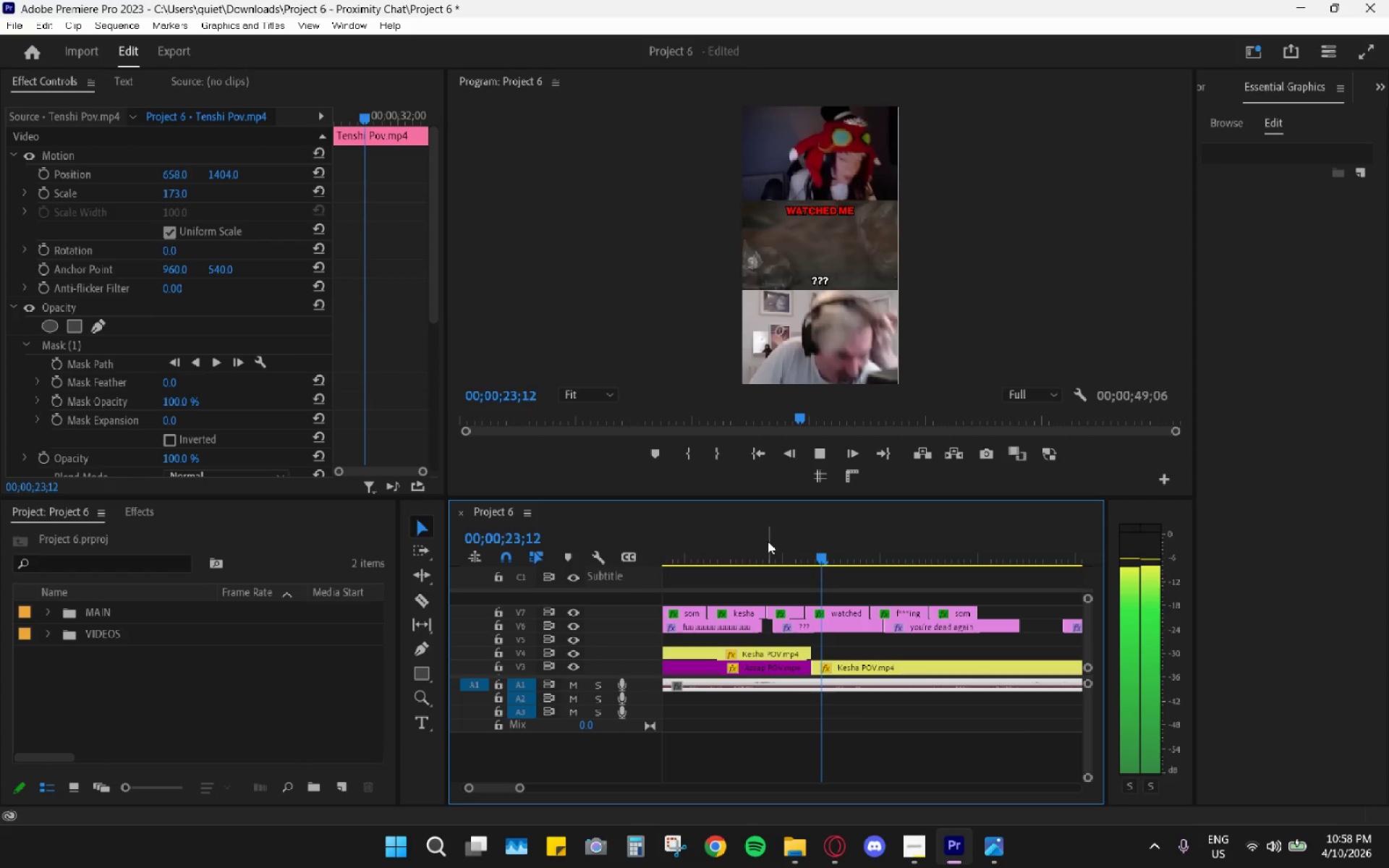 
key(Space)
 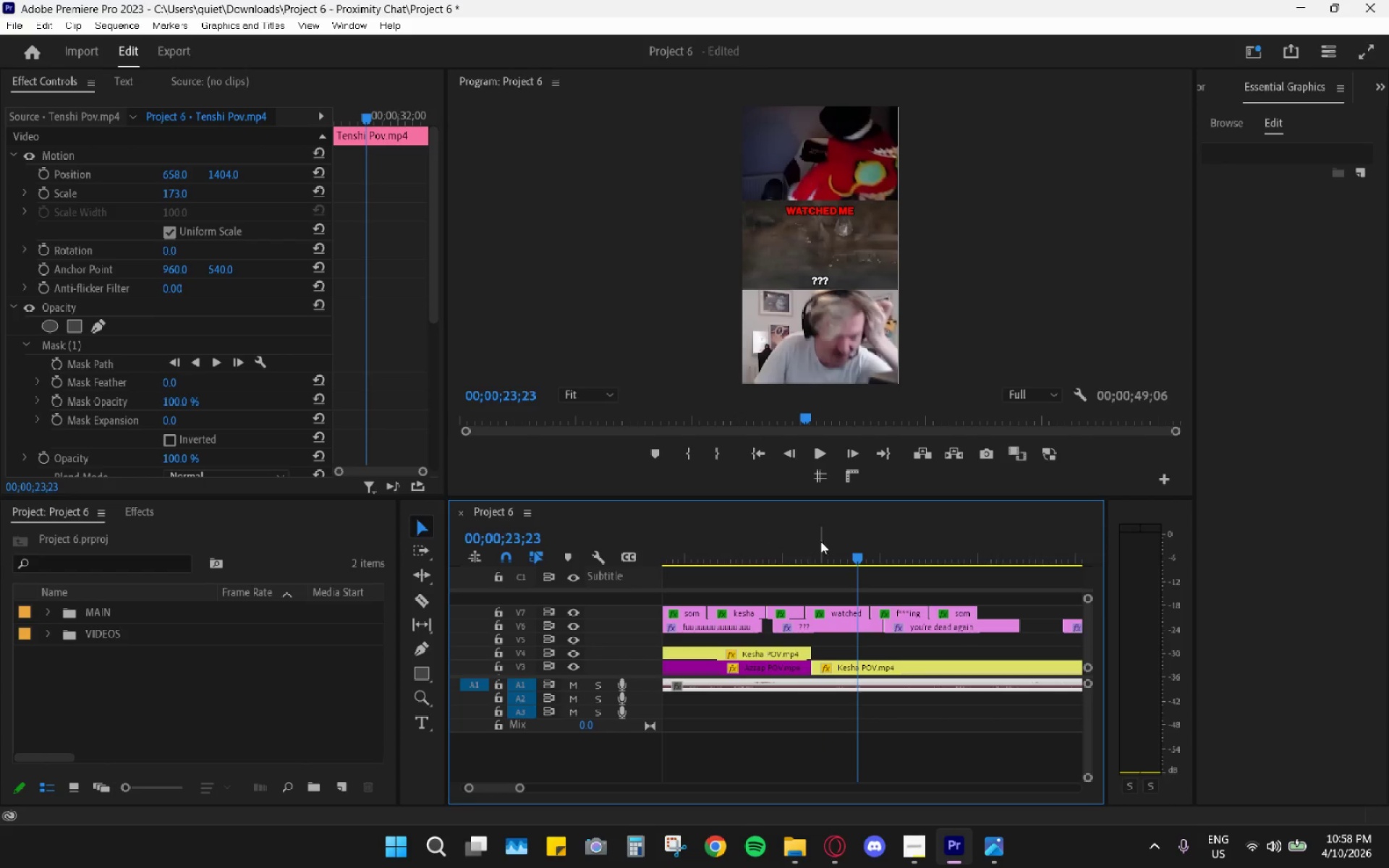 
left_click([828, 538])
 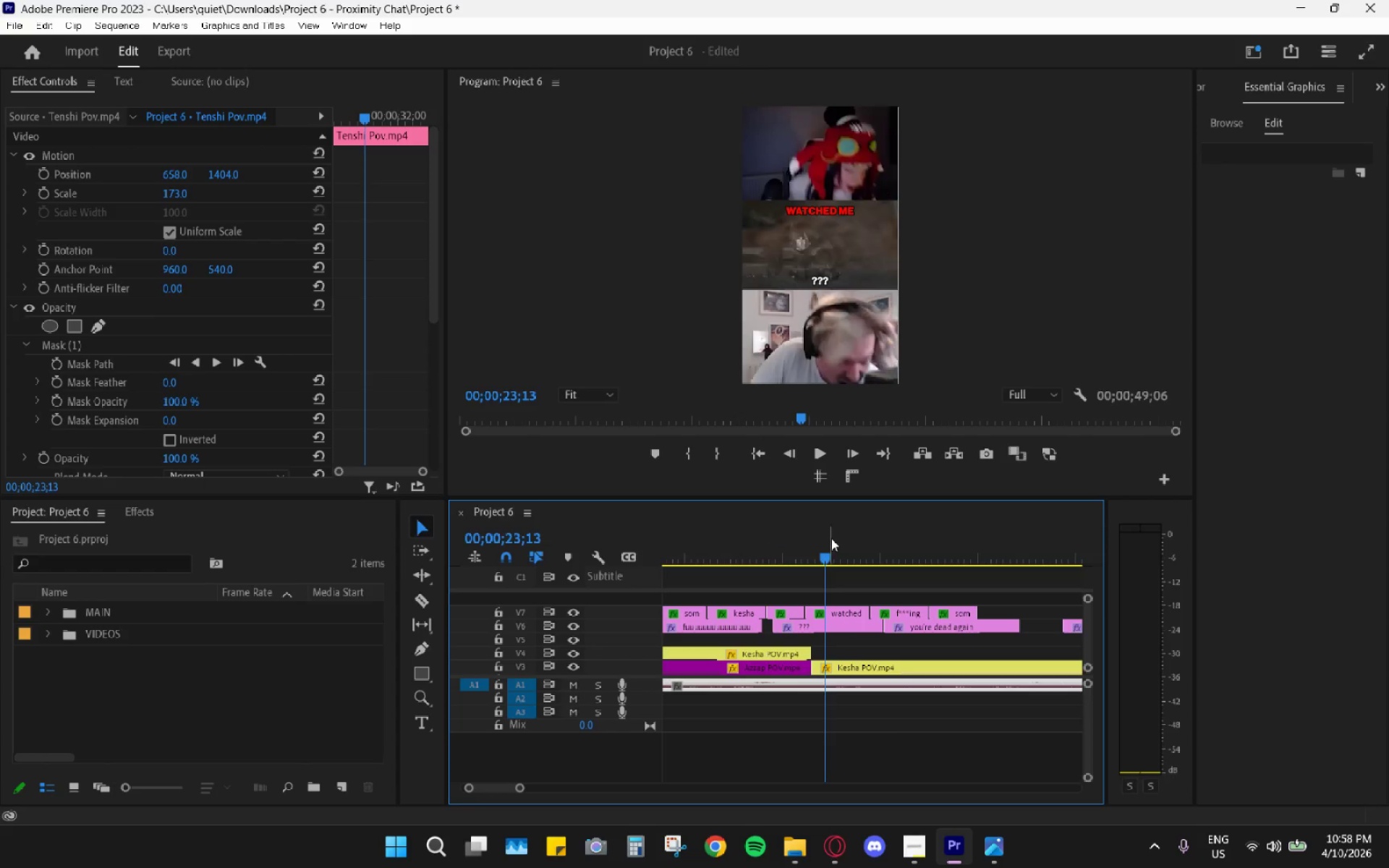 
key(Space)
 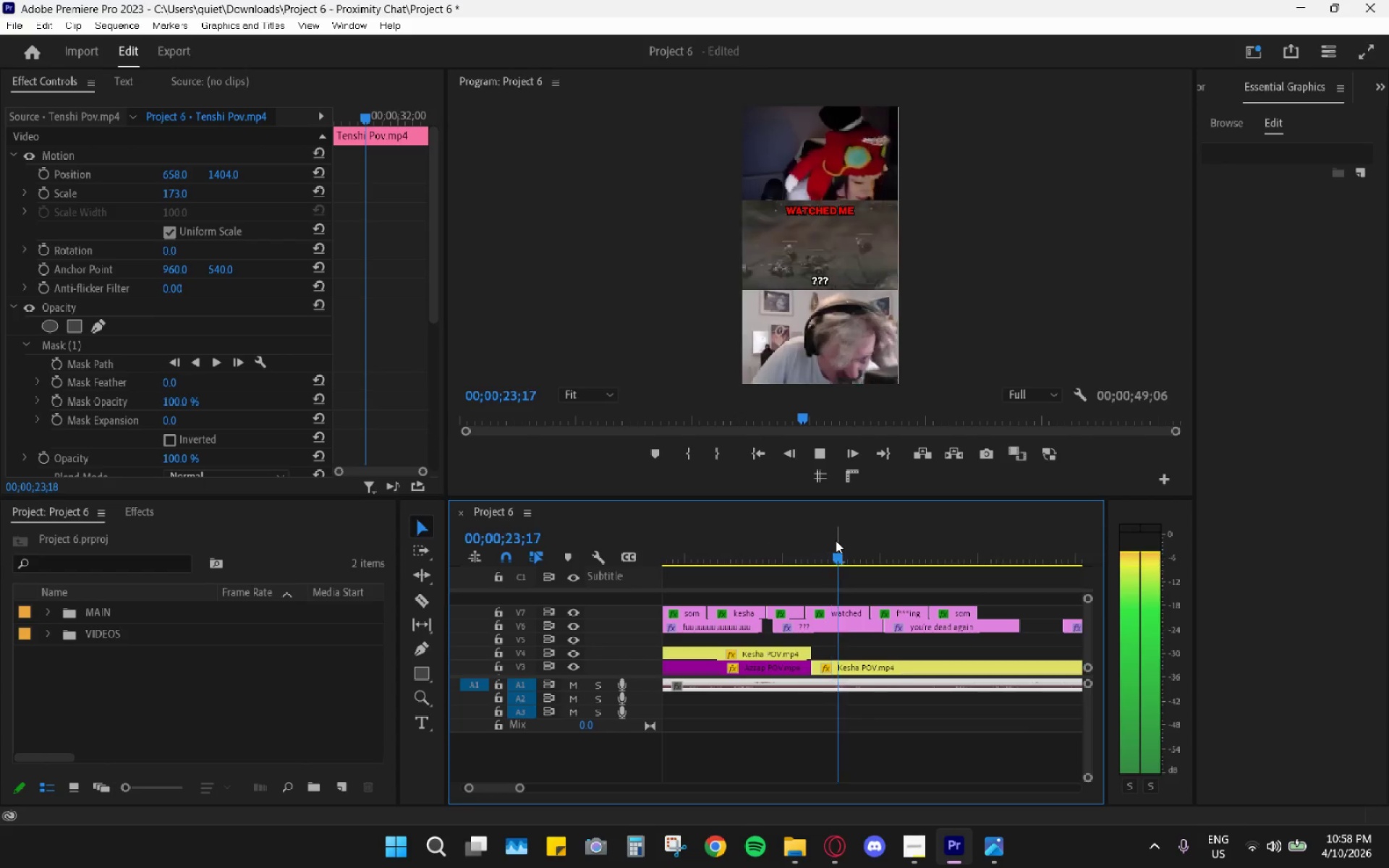 
key(Space)
 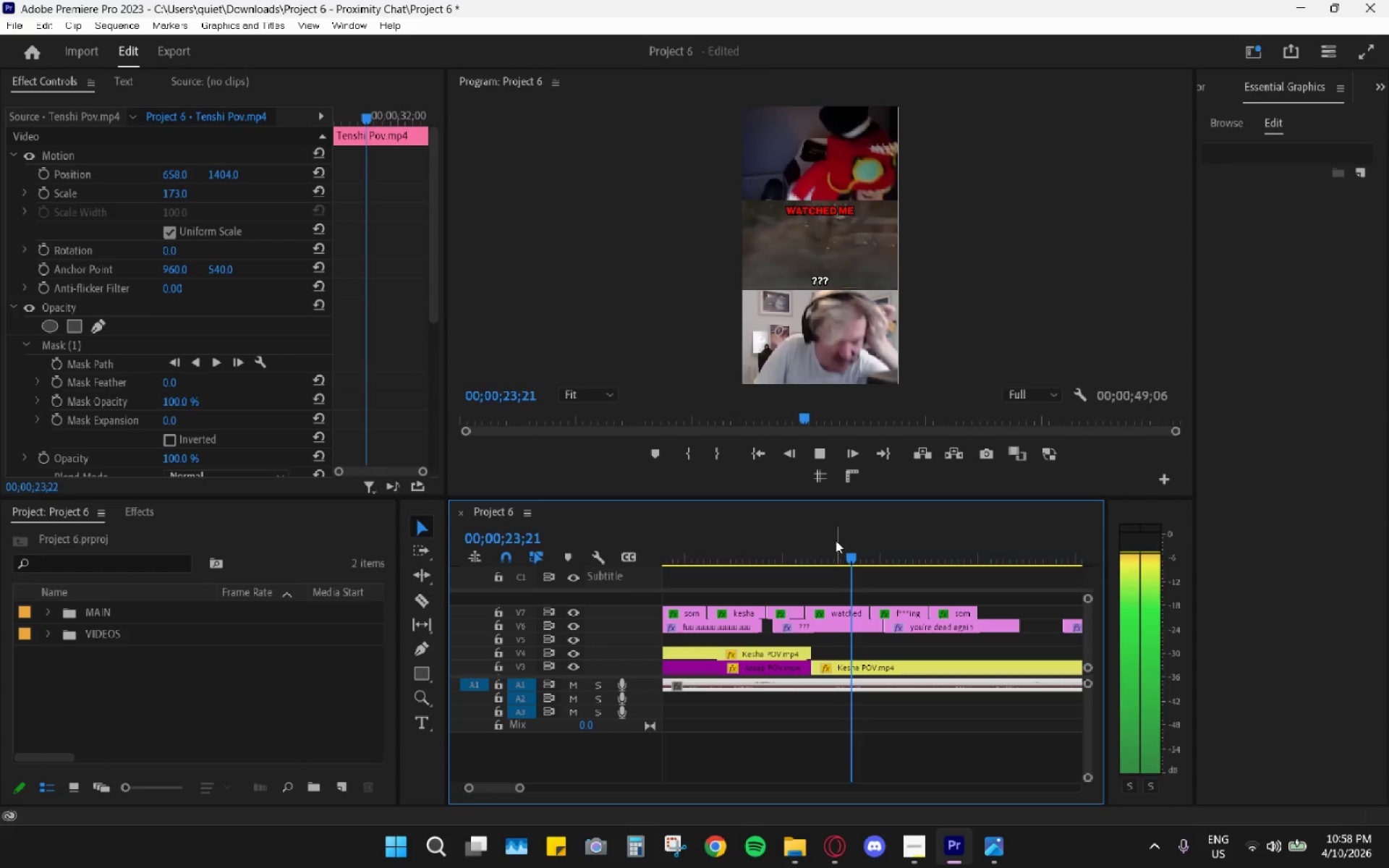 
left_click_drag(start_coordinate=[836, 540], to_coordinate=[817, 541])
 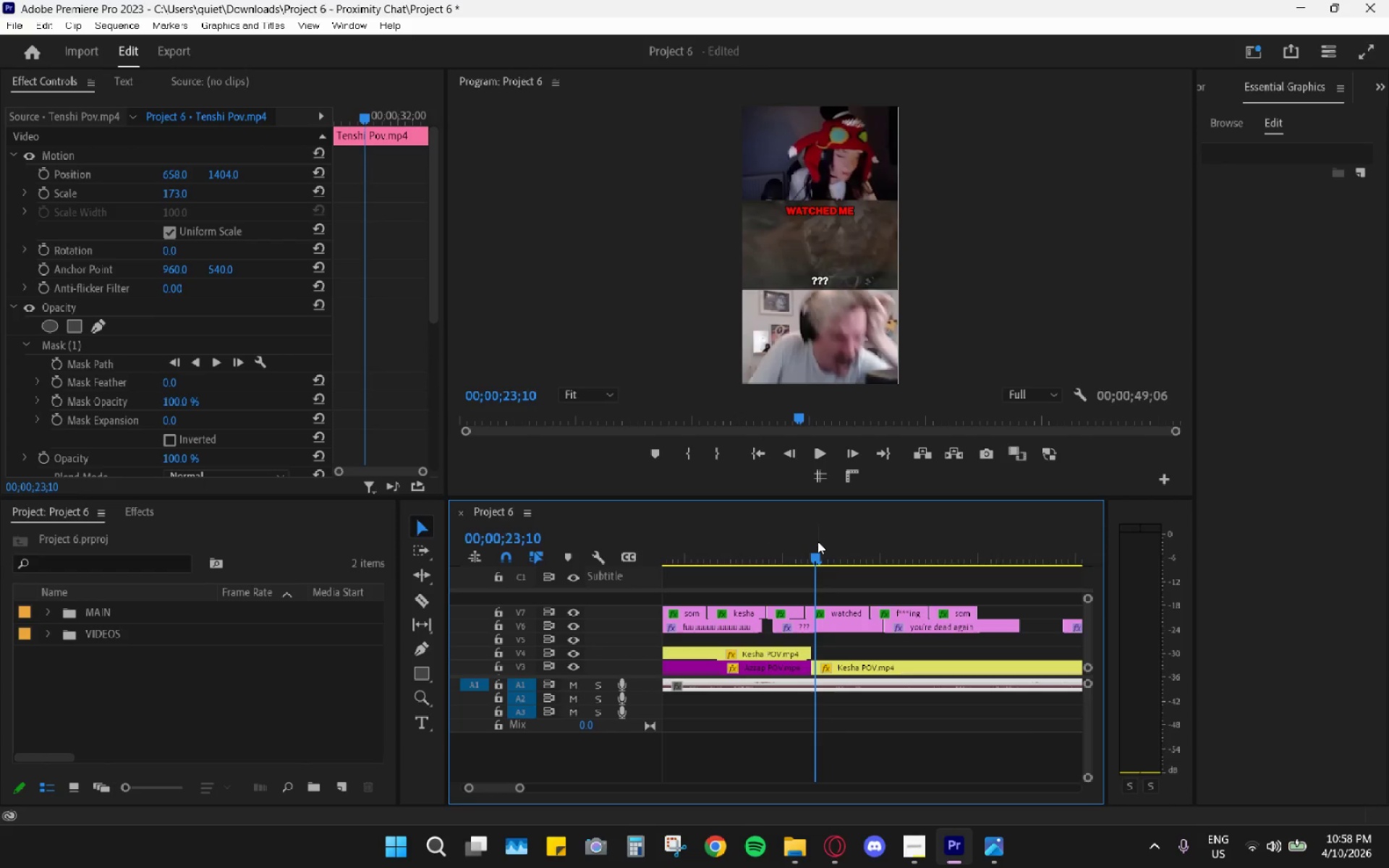 
key(Space)
 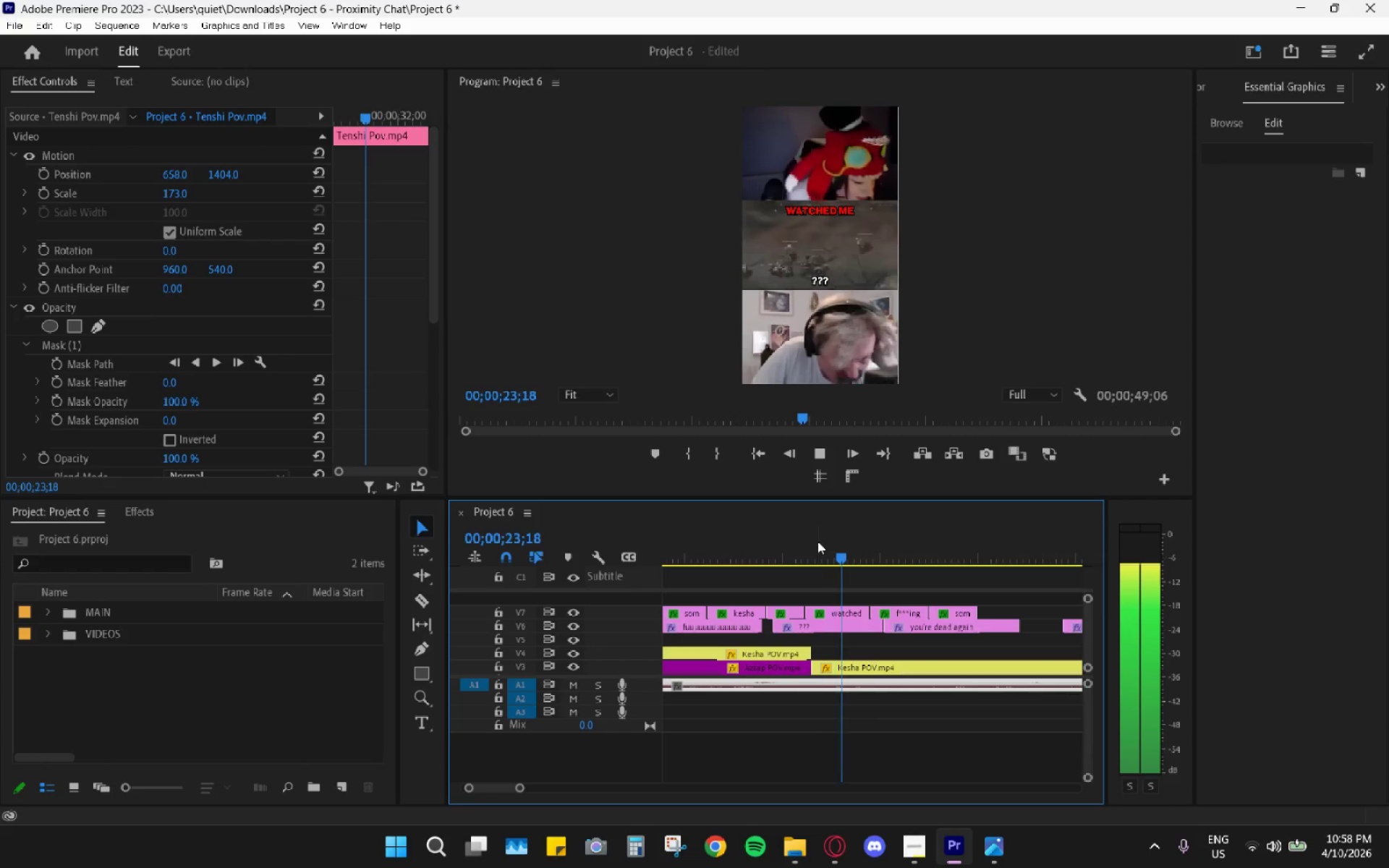 
left_click_drag(start_coordinate=[817, 541], to_coordinate=[807, 542])
 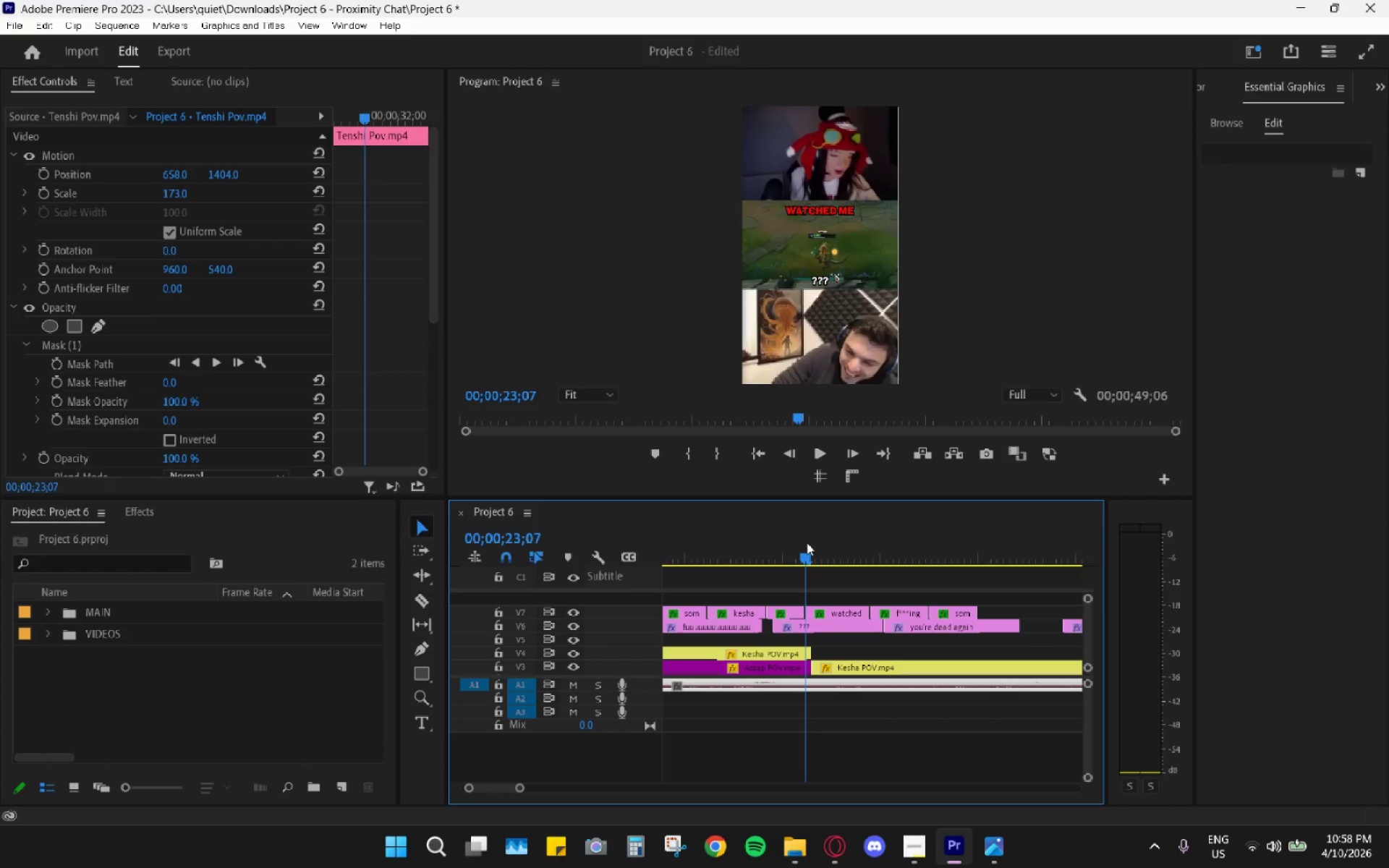 
key(Space)
 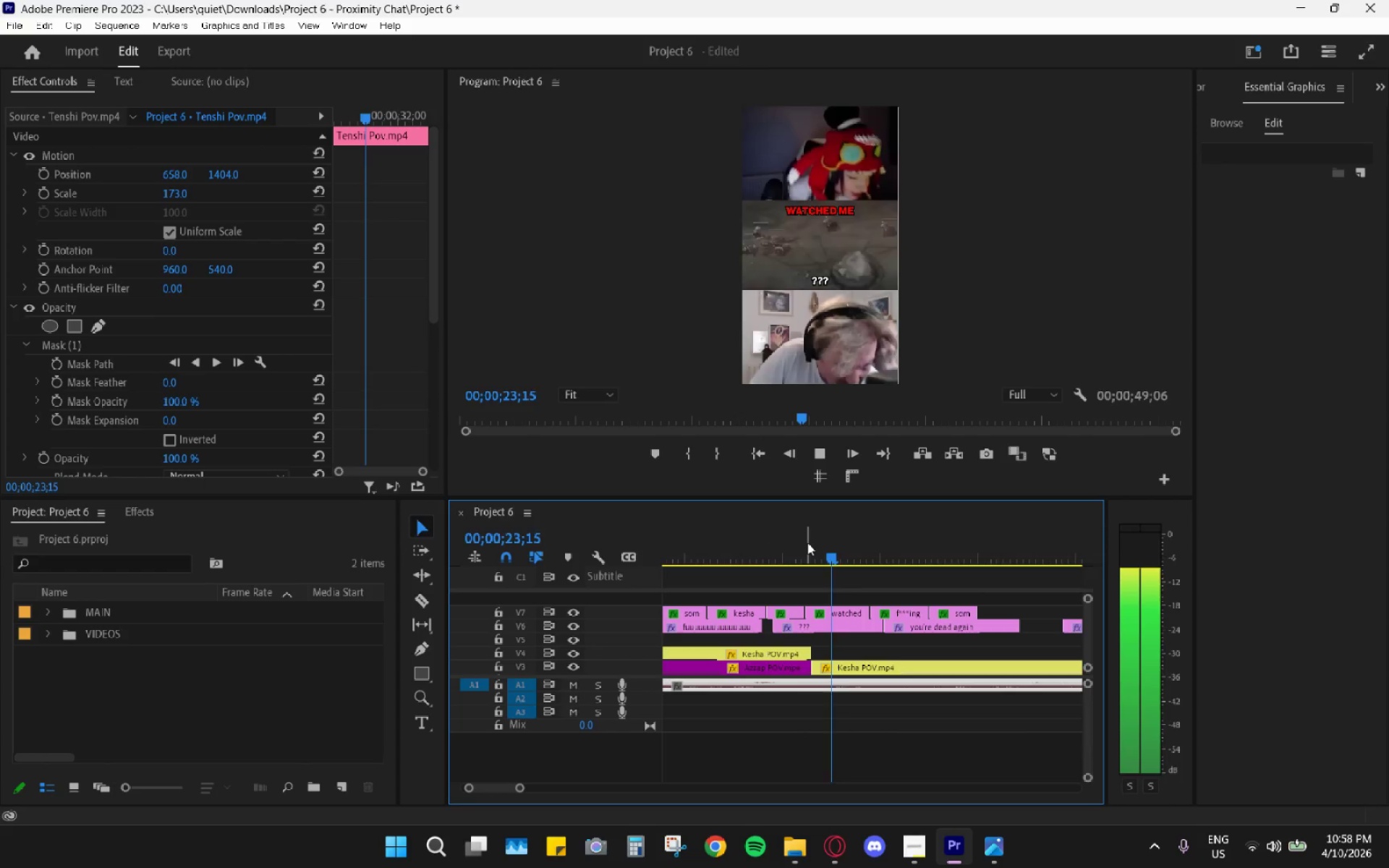 
left_click([807, 542])
 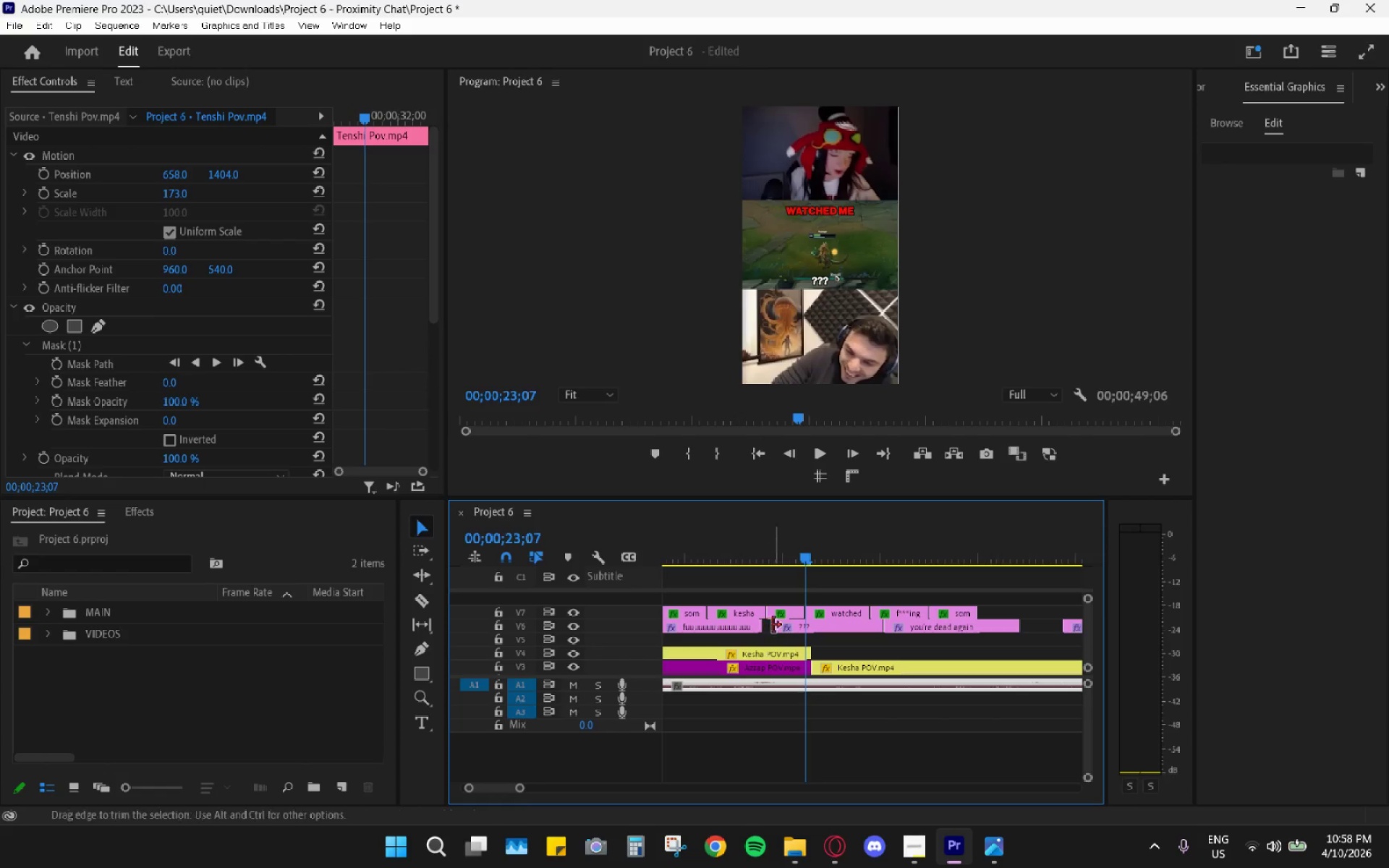 
left_click_drag(start_coordinate=[776, 625], to_coordinate=[802, 626])
 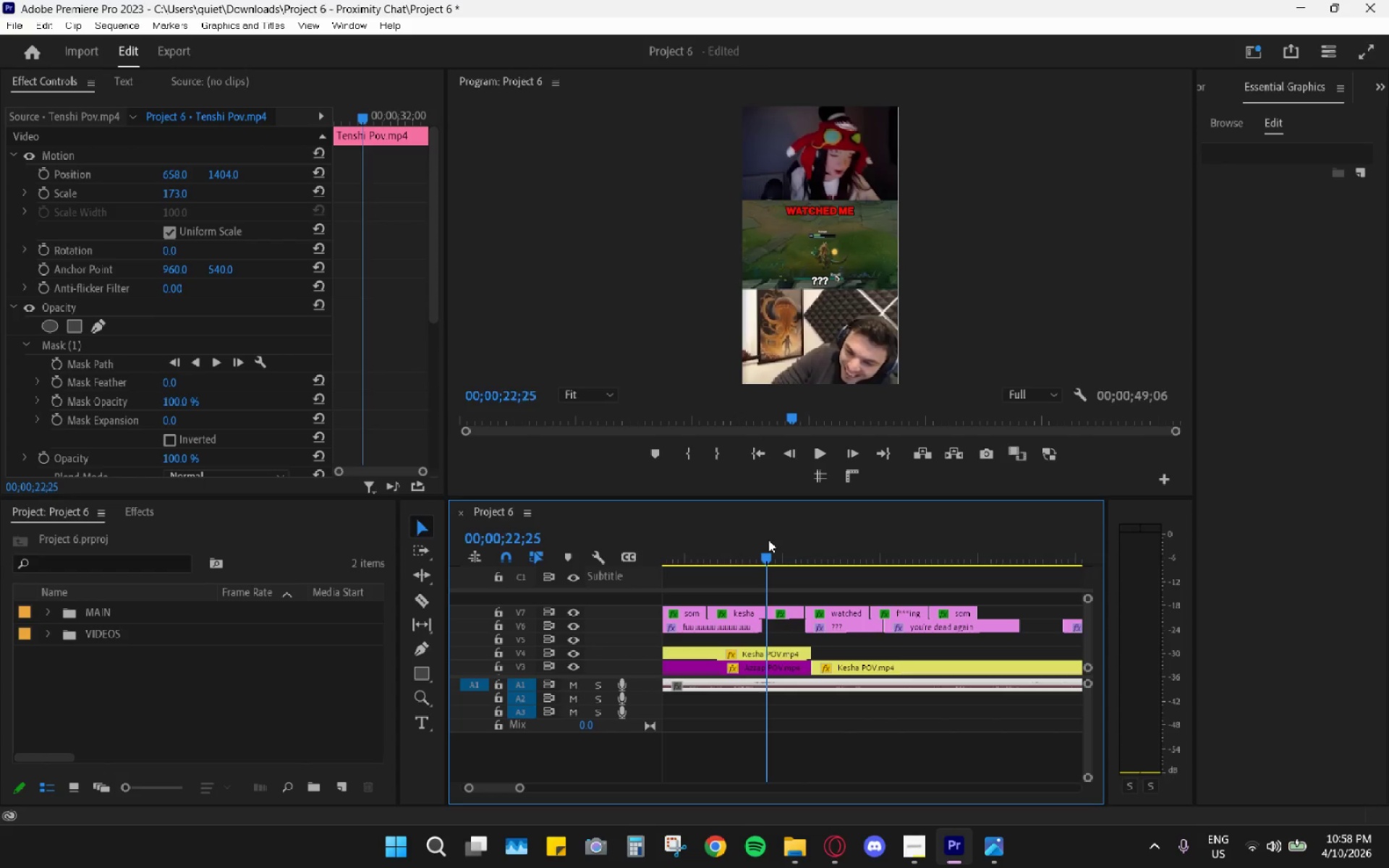 
key(Space)
 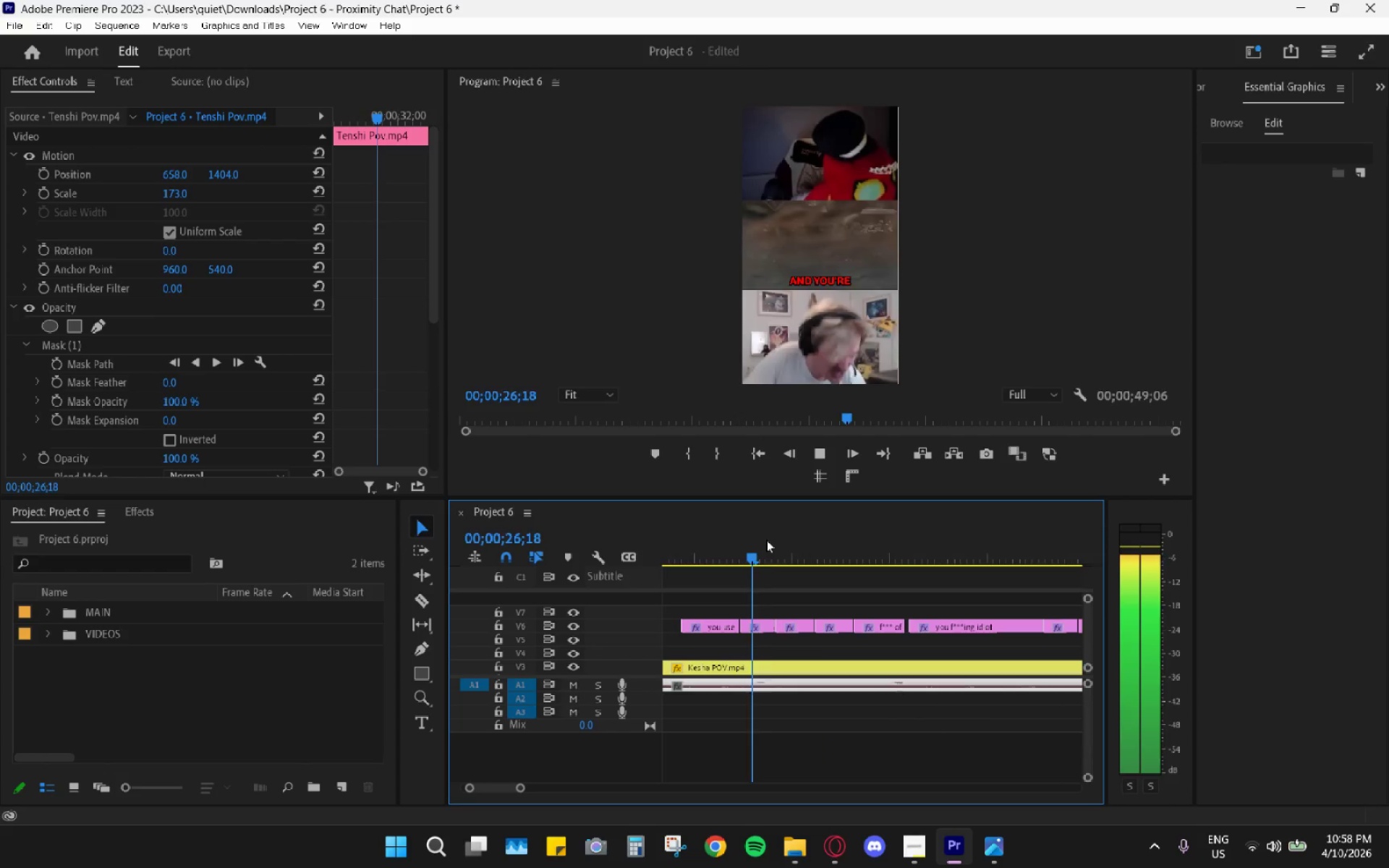 
wait(5.3)
 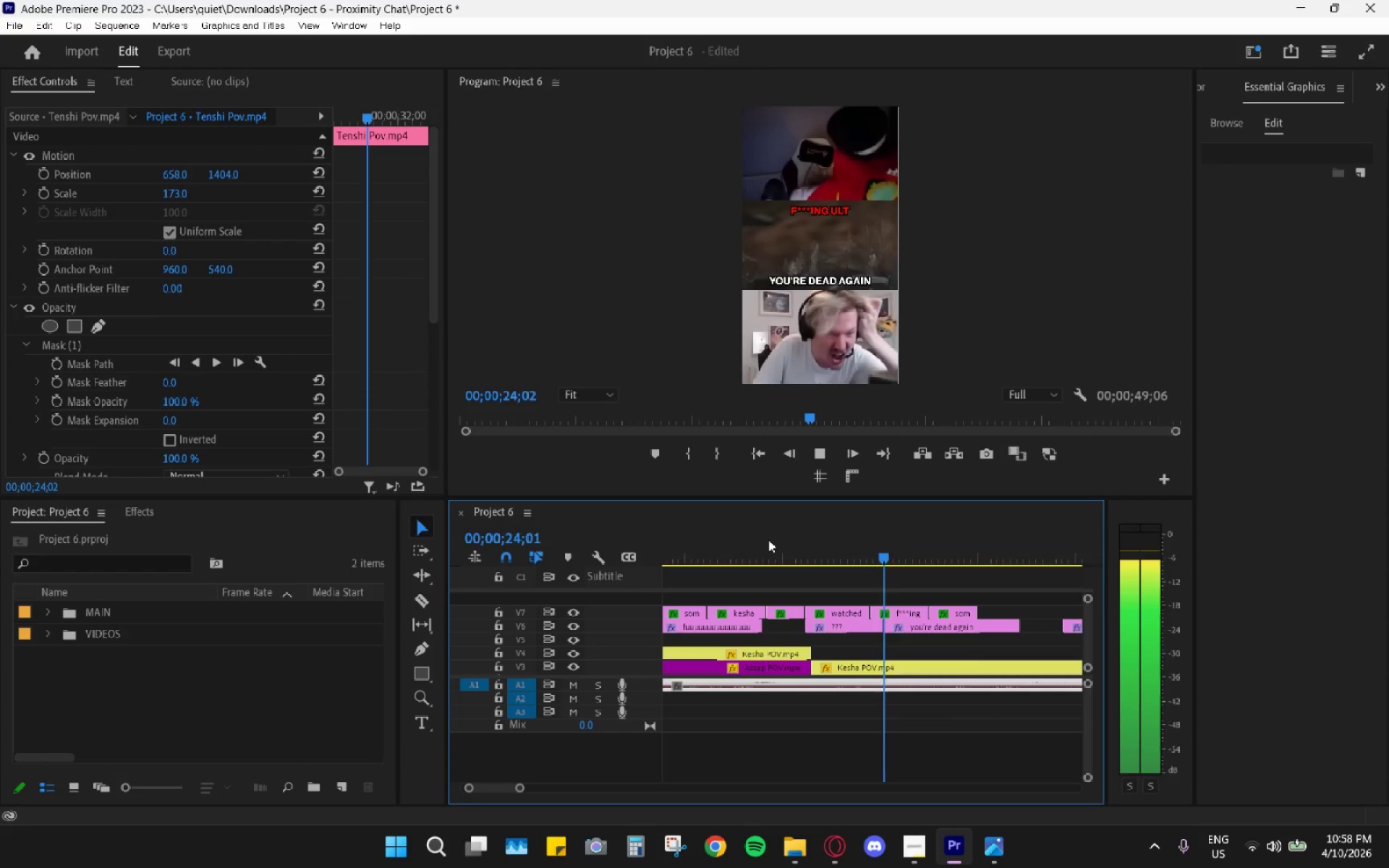 
key(Space)
 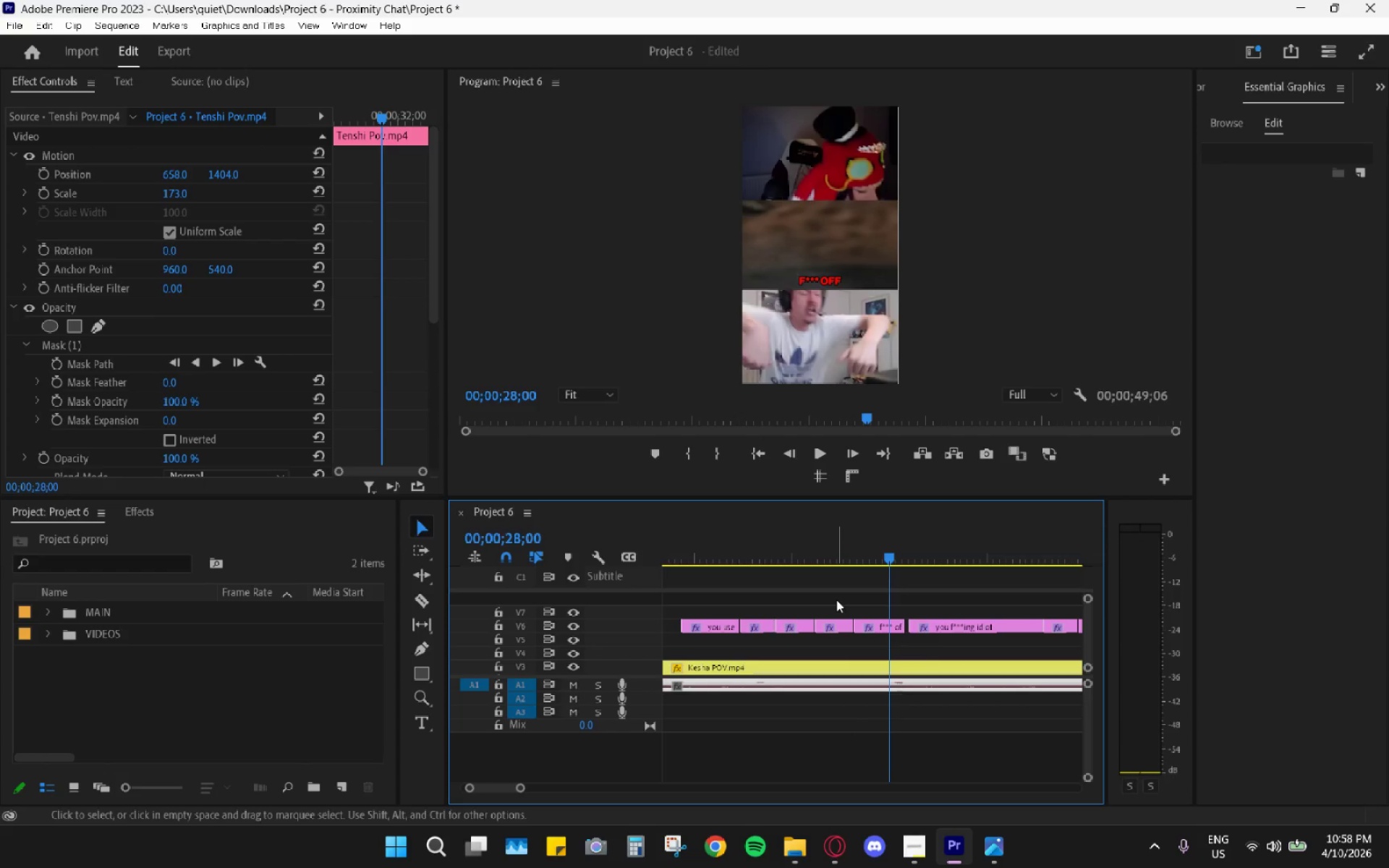 
scroll: coordinate [820, 631], scroll_direction: up, amount: 6.0
 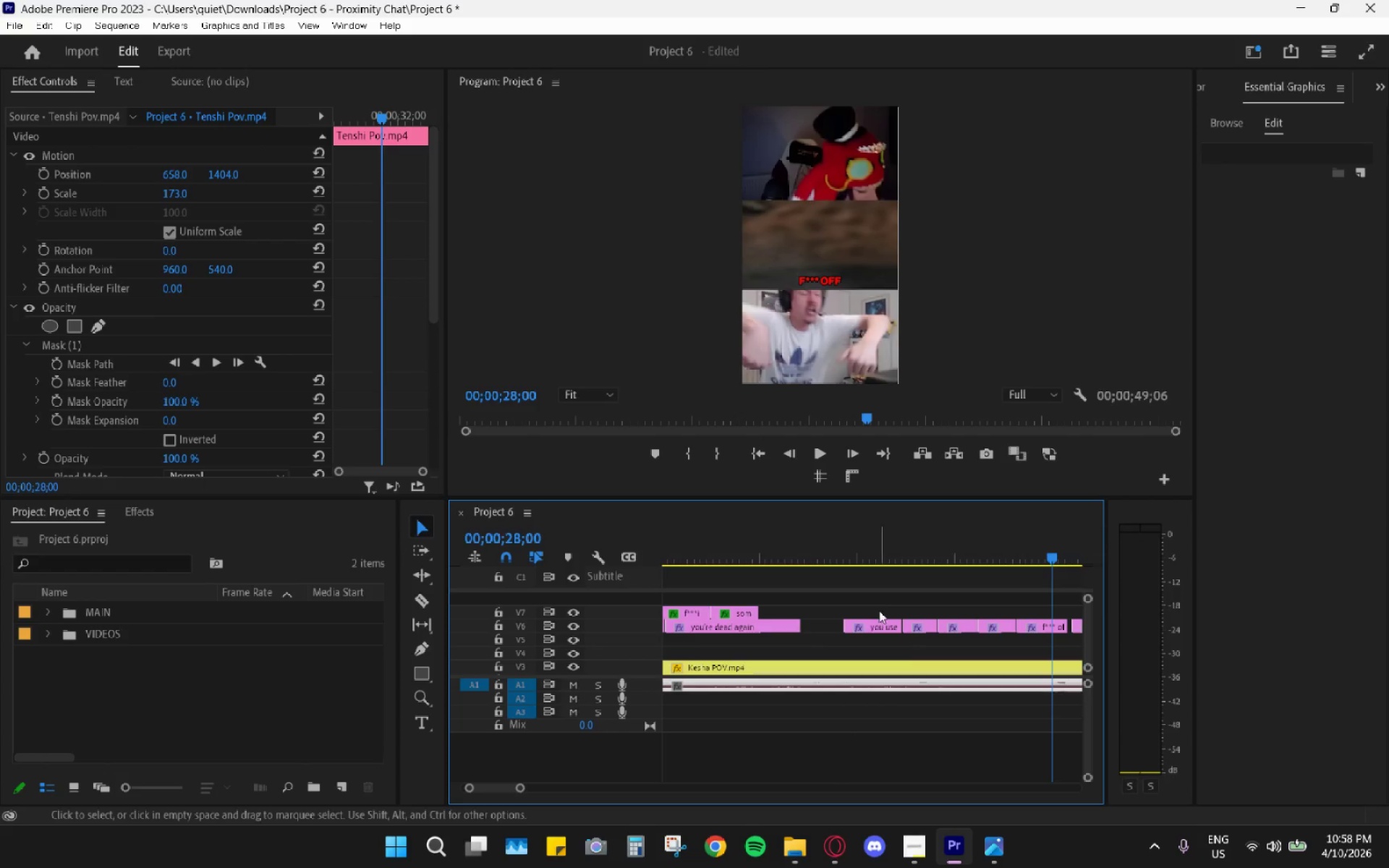 
scroll: coordinate [842, 593], scroll_direction: down, amount: 2.0
 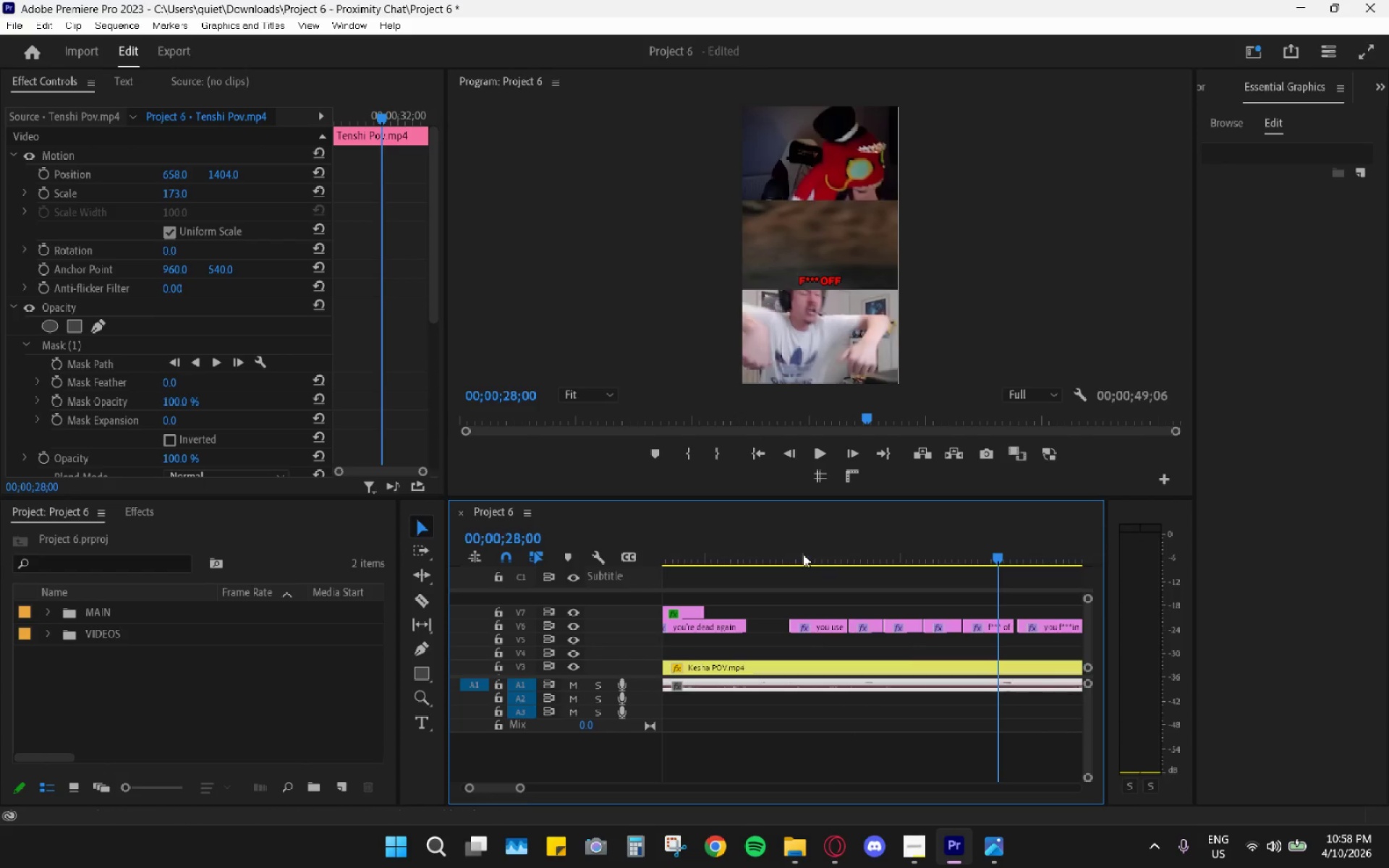 
left_click_drag(start_coordinate=[802, 552], to_coordinate=[816, 545])
 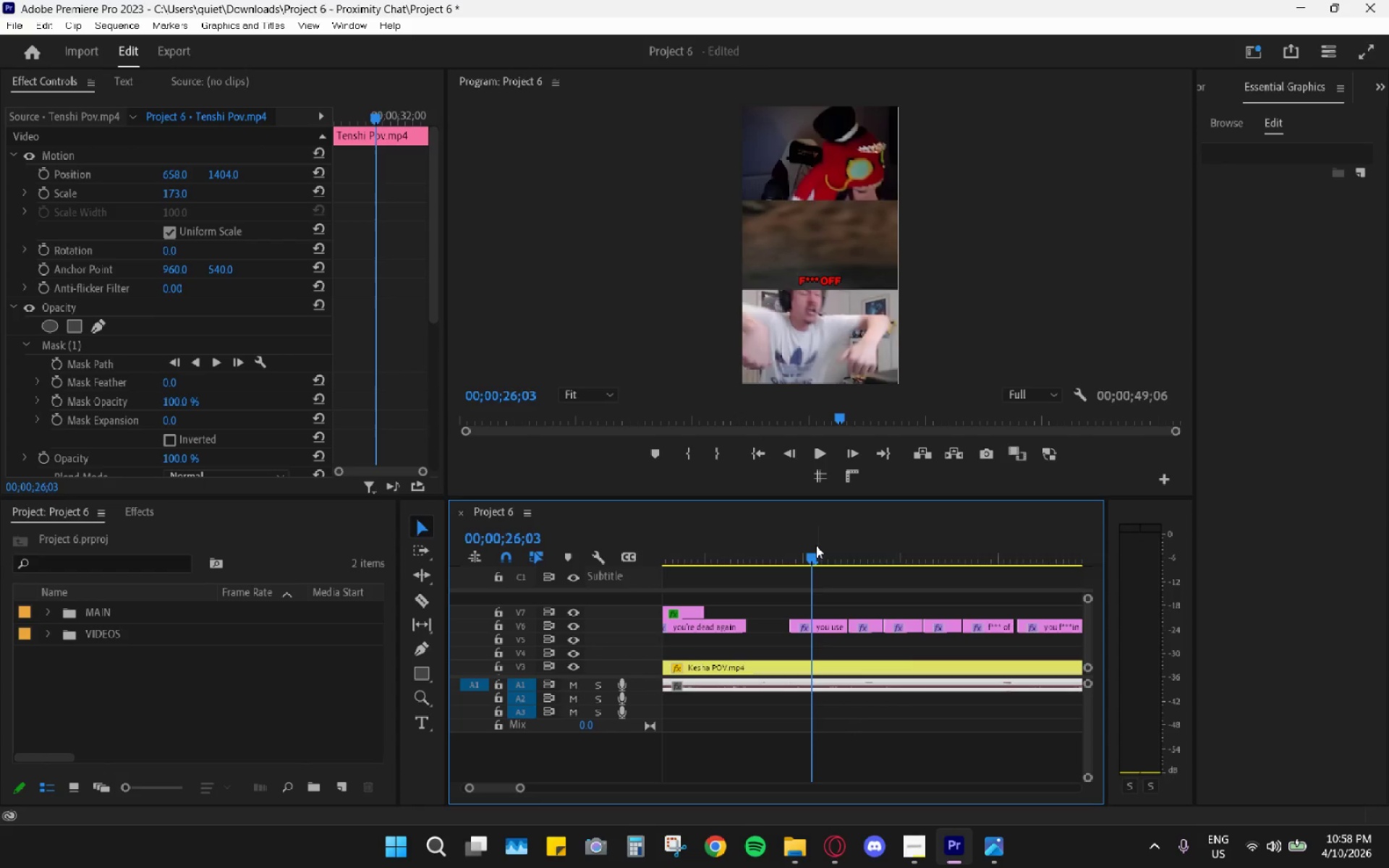 
key(Space)
 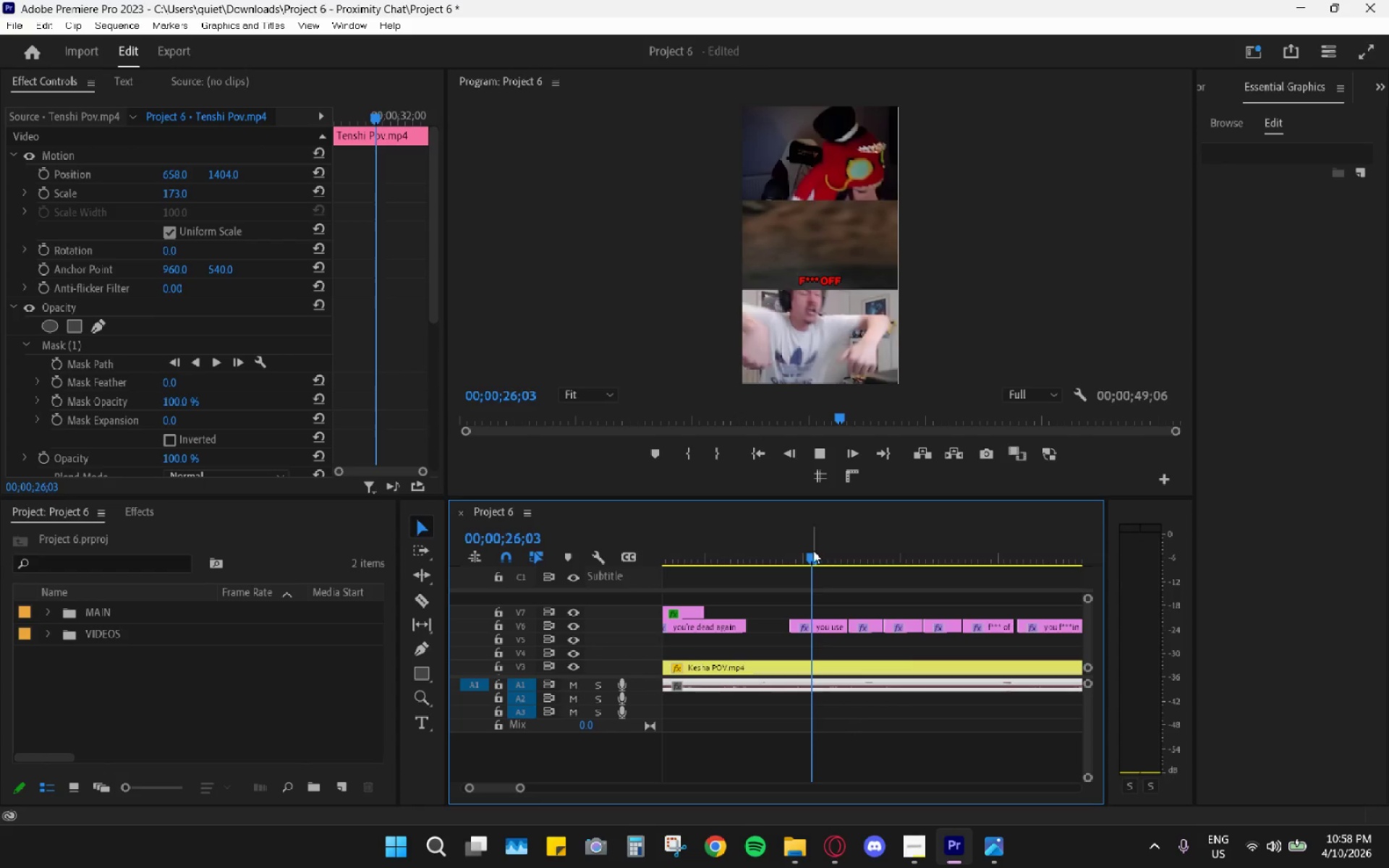 
left_click_drag(start_coordinate=[744, 542], to_coordinate=[715, 549])
 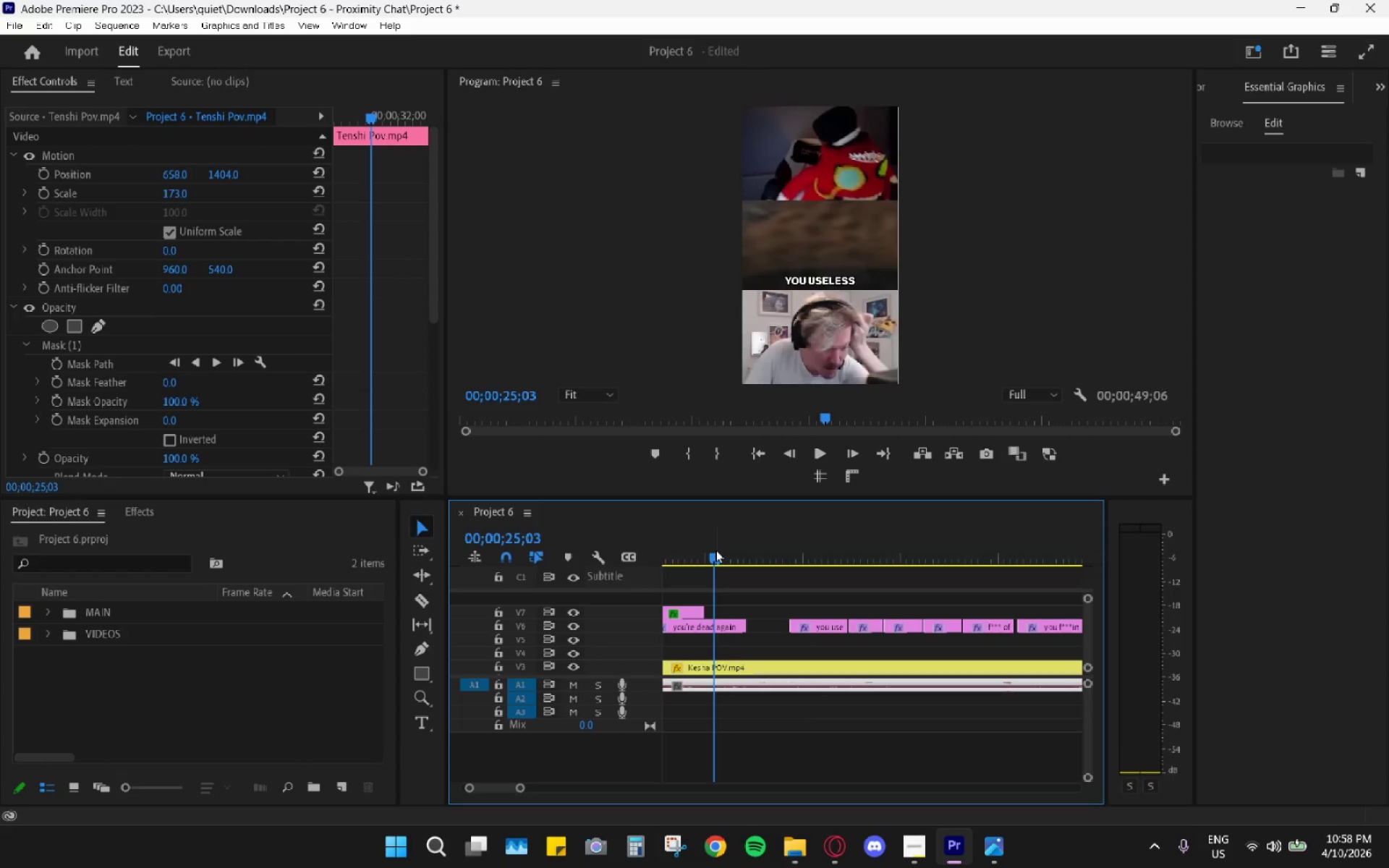 
key(Space)
 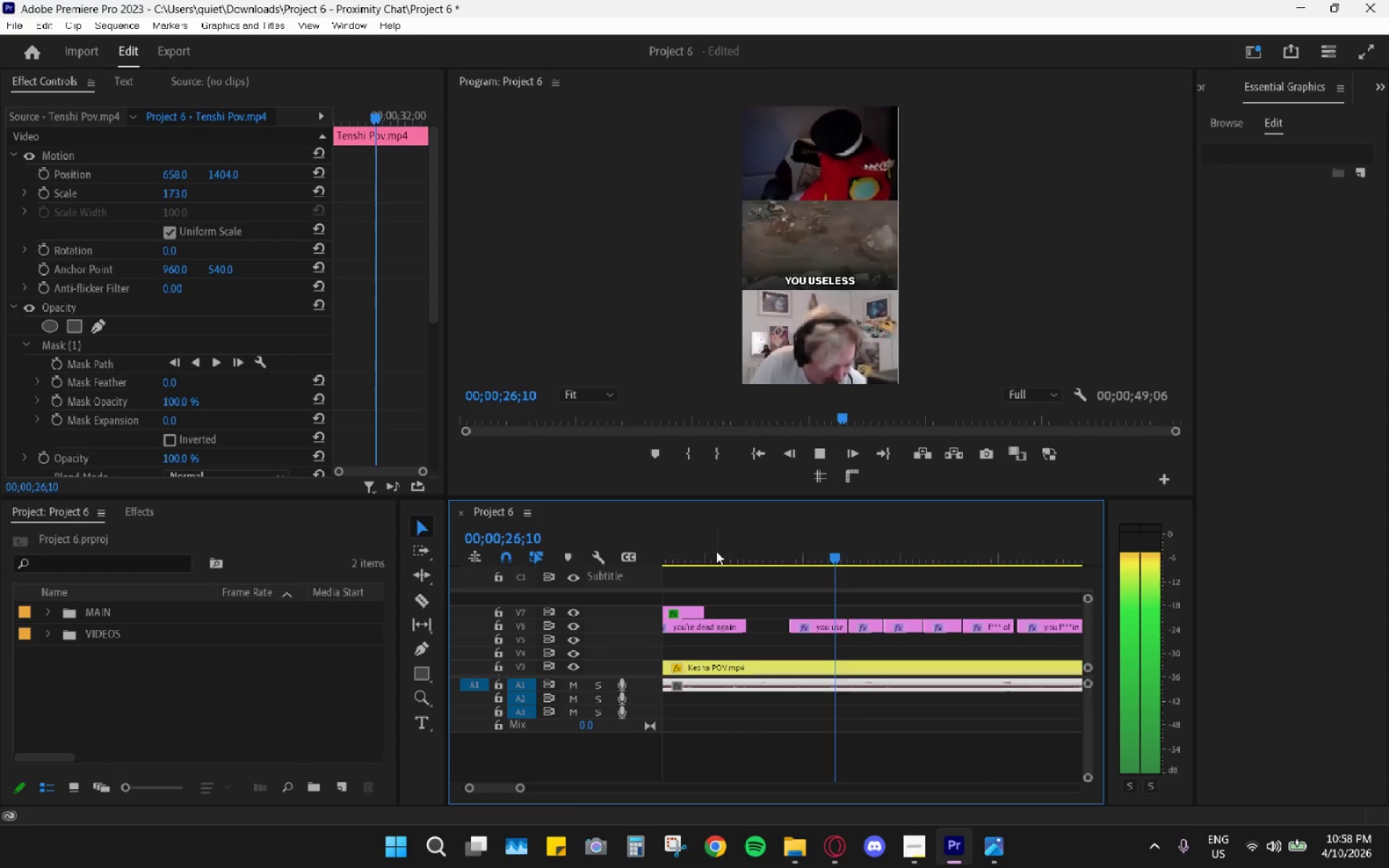 
key(Space)
 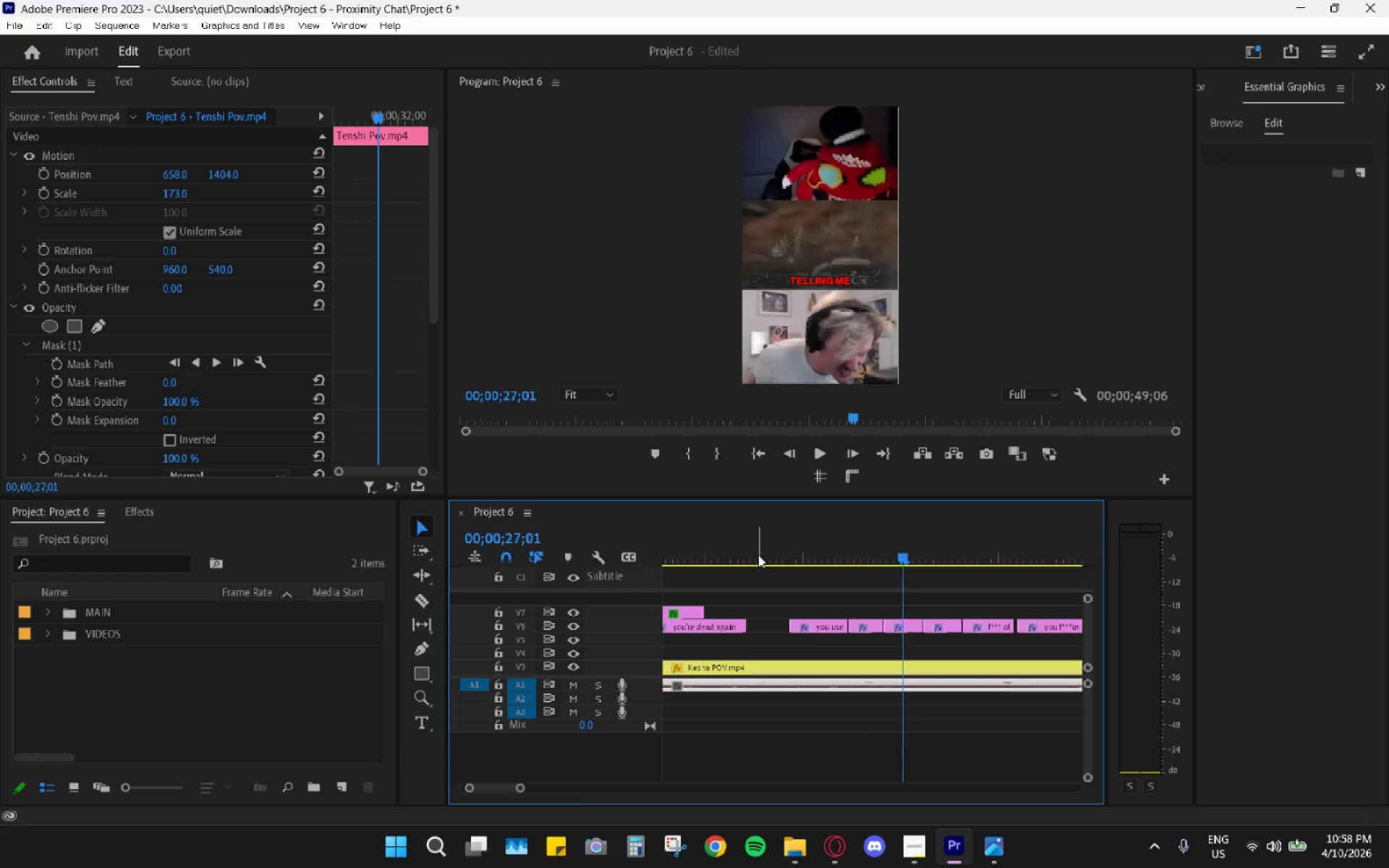 
left_click_drag(start_coordinate=[743, 554], to_coordinate=[709, 550])
 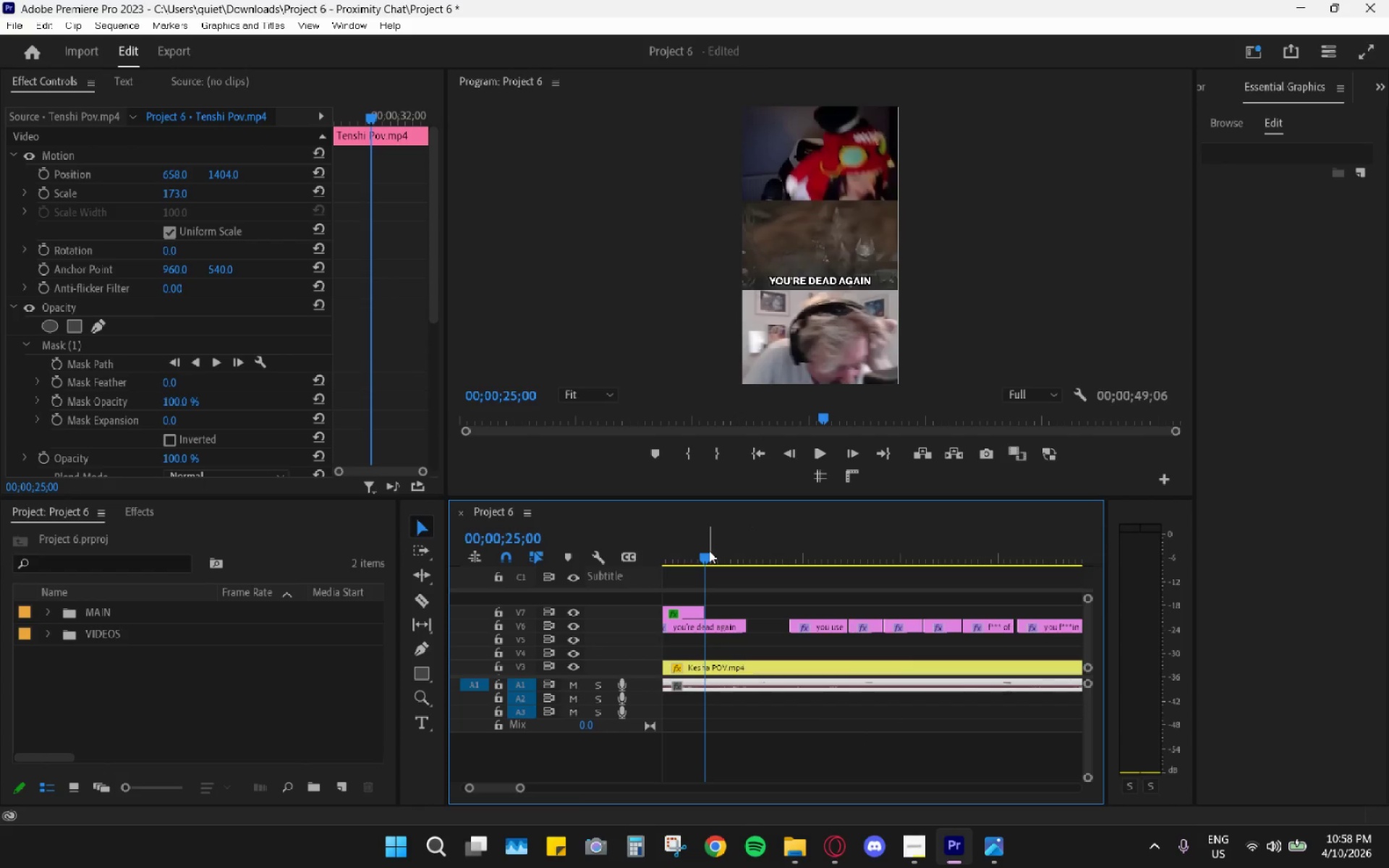 
key(Space)
 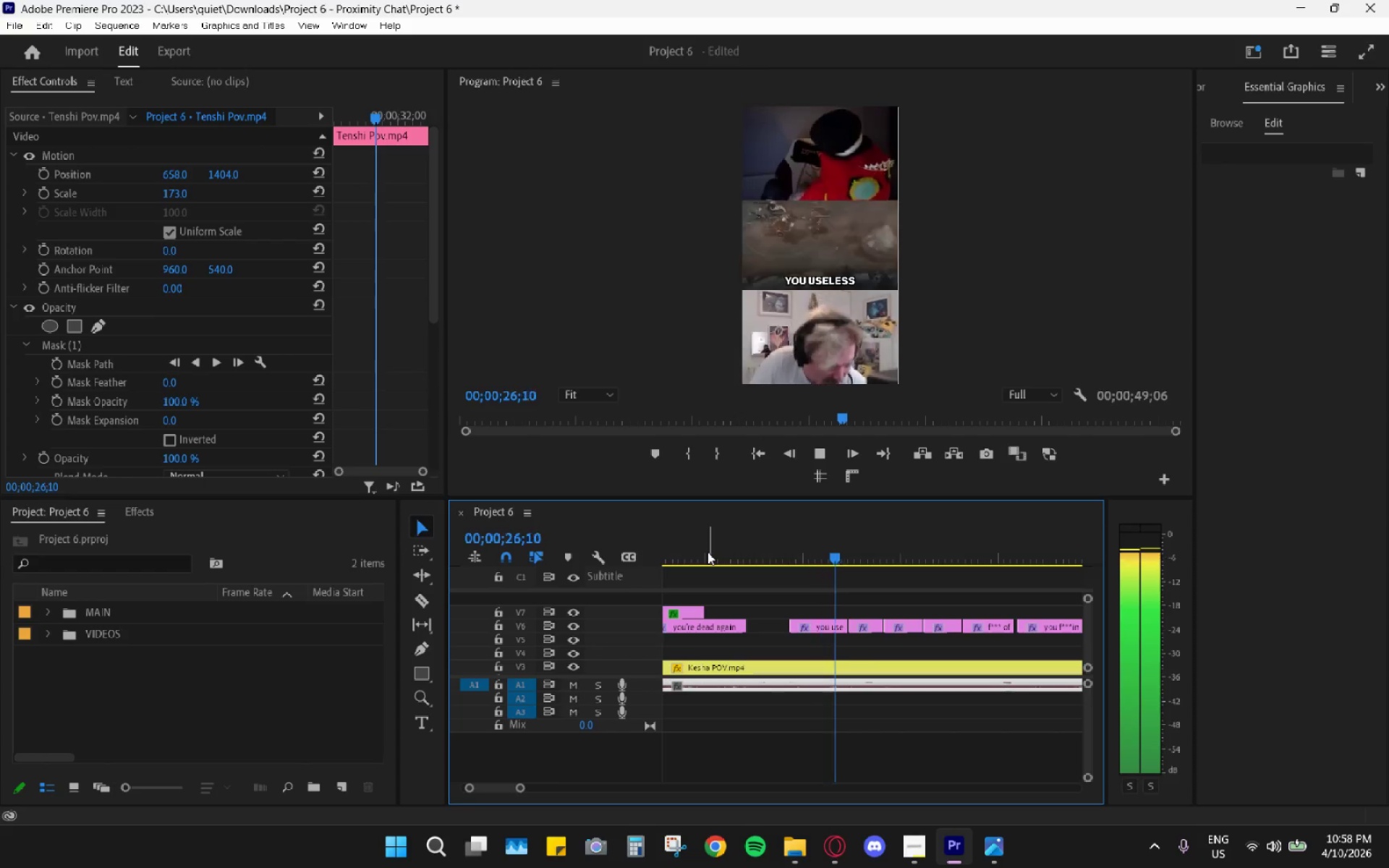 
key(Space)
 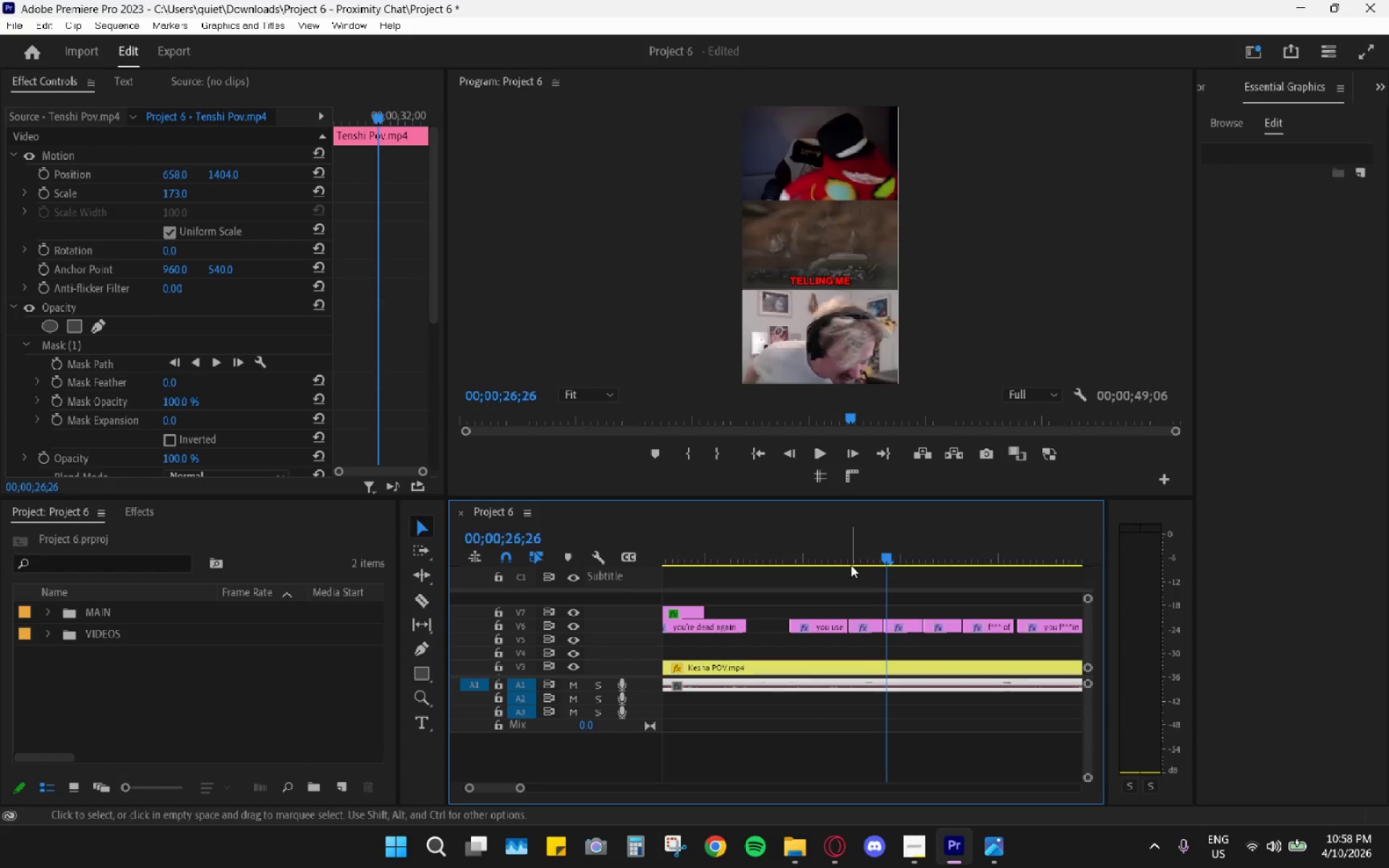 
left_click_drag(start_coordinate=[865, 551], to_coordinate=[875, 565])
 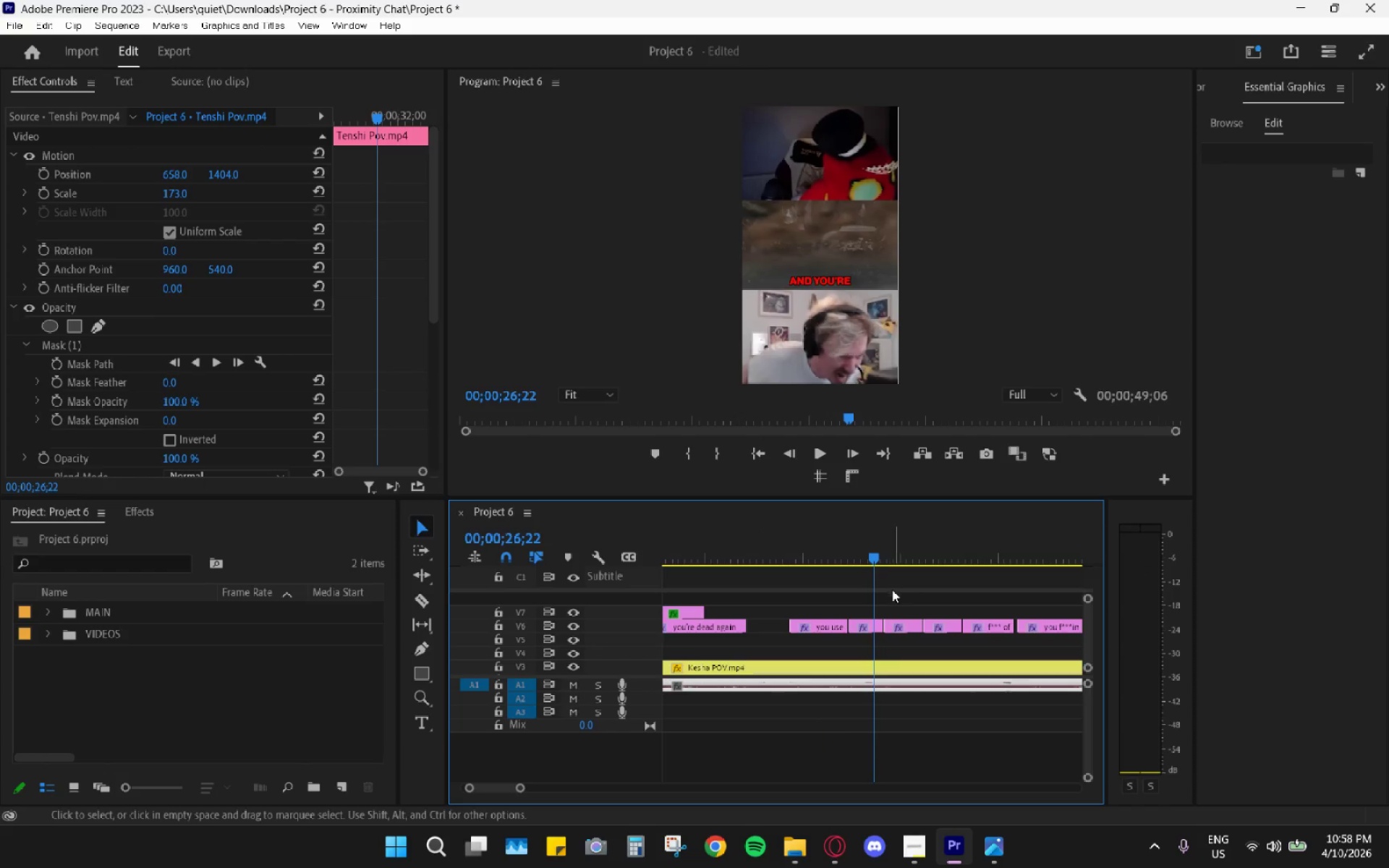 
scroll: coordinate [891, 595], scroll_direction: down, amount: 1.0
 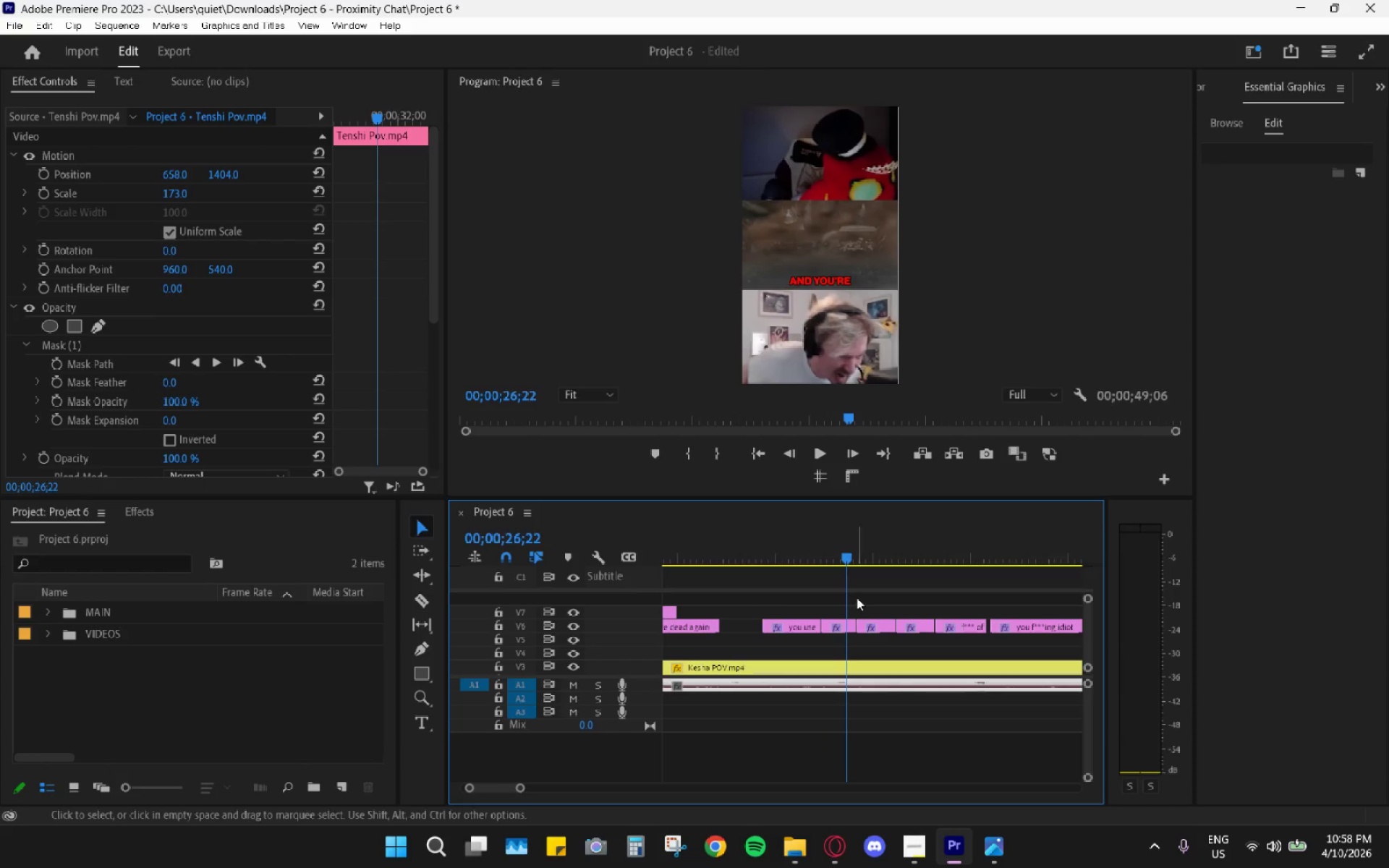 
key(Alt+AltLeft)
 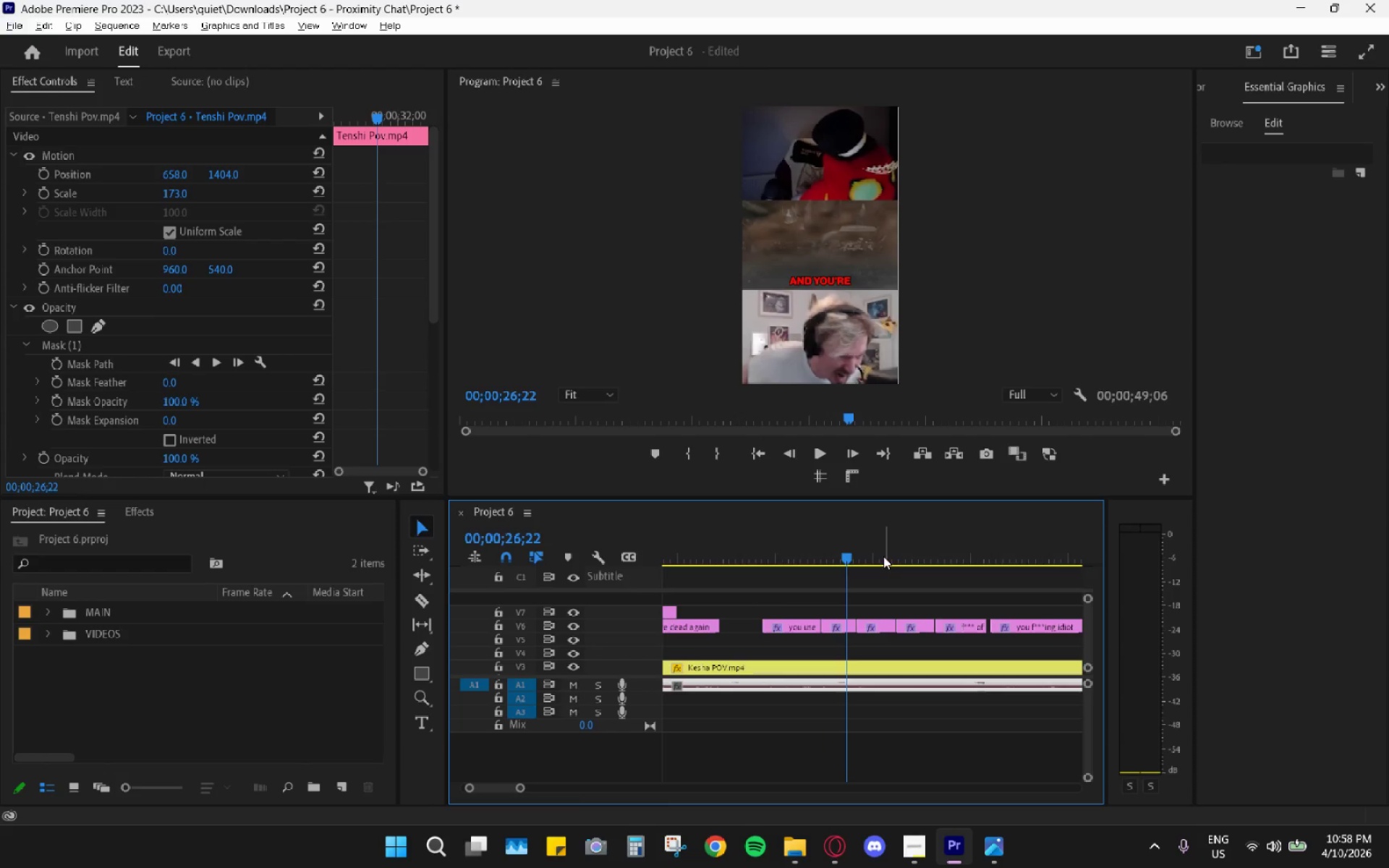 
key(Space)
 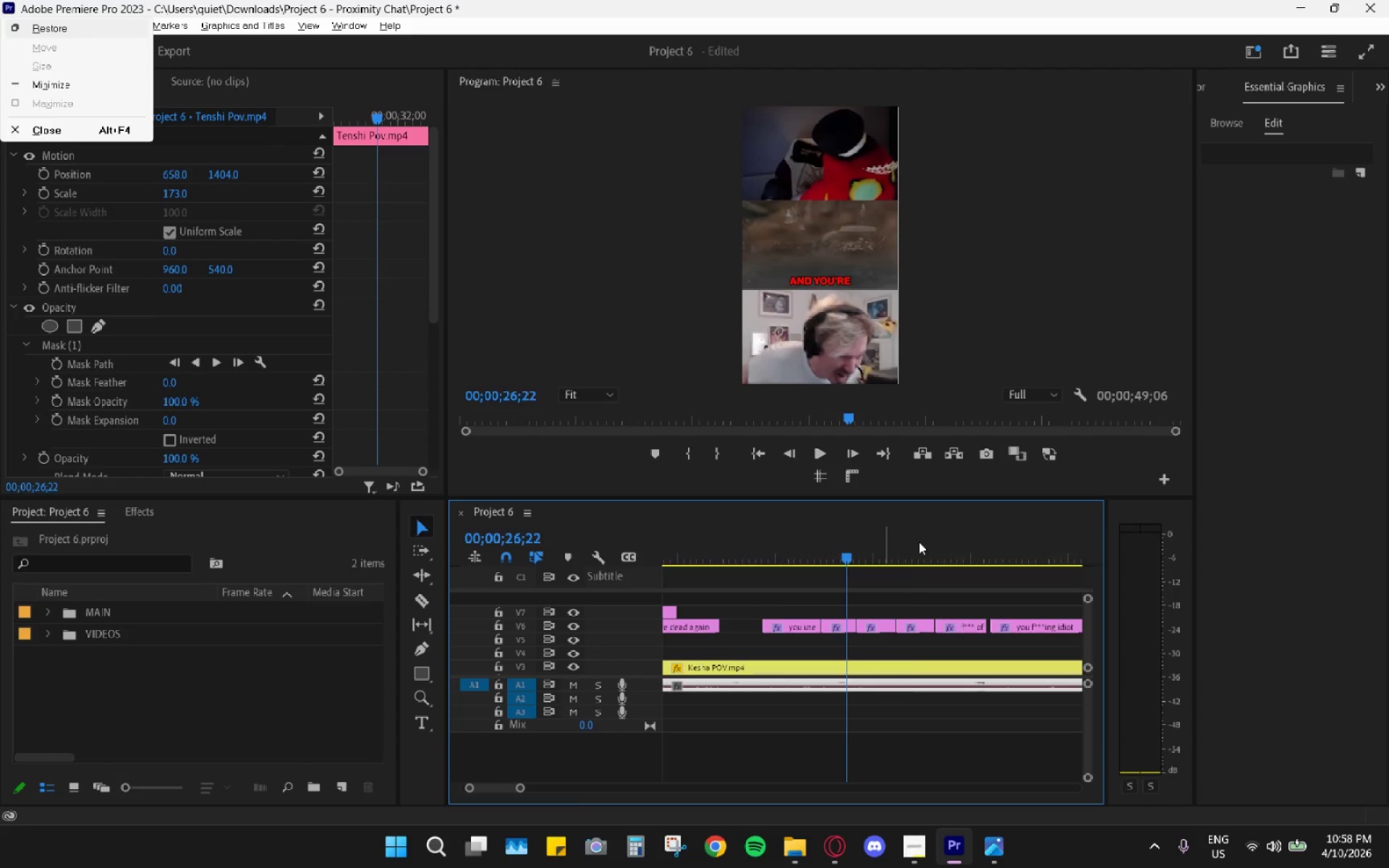 
left_click([914, 532])
 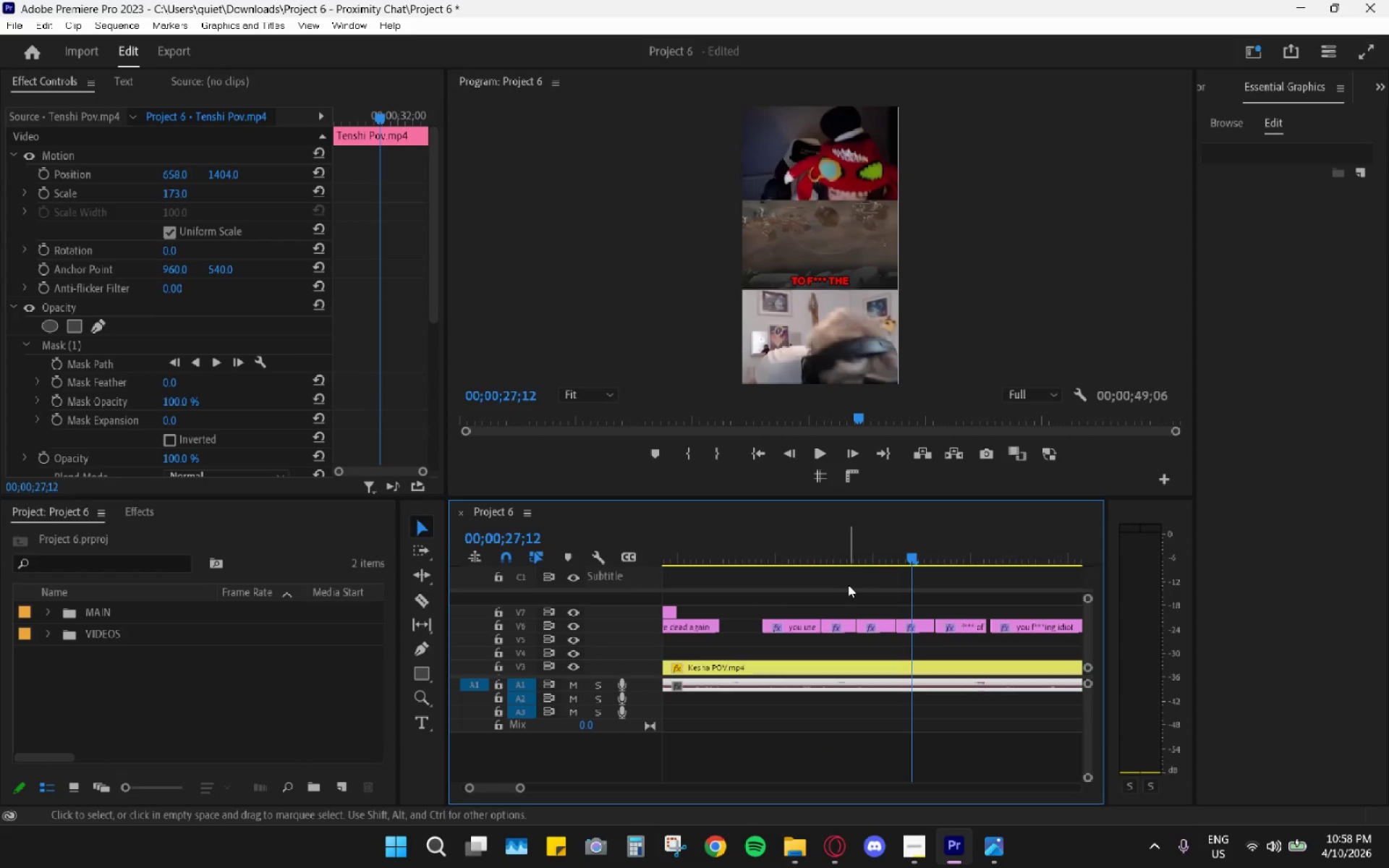 
left_click_drag(start_coordinate=[842, 590], to_coordinate=[945, 617])
 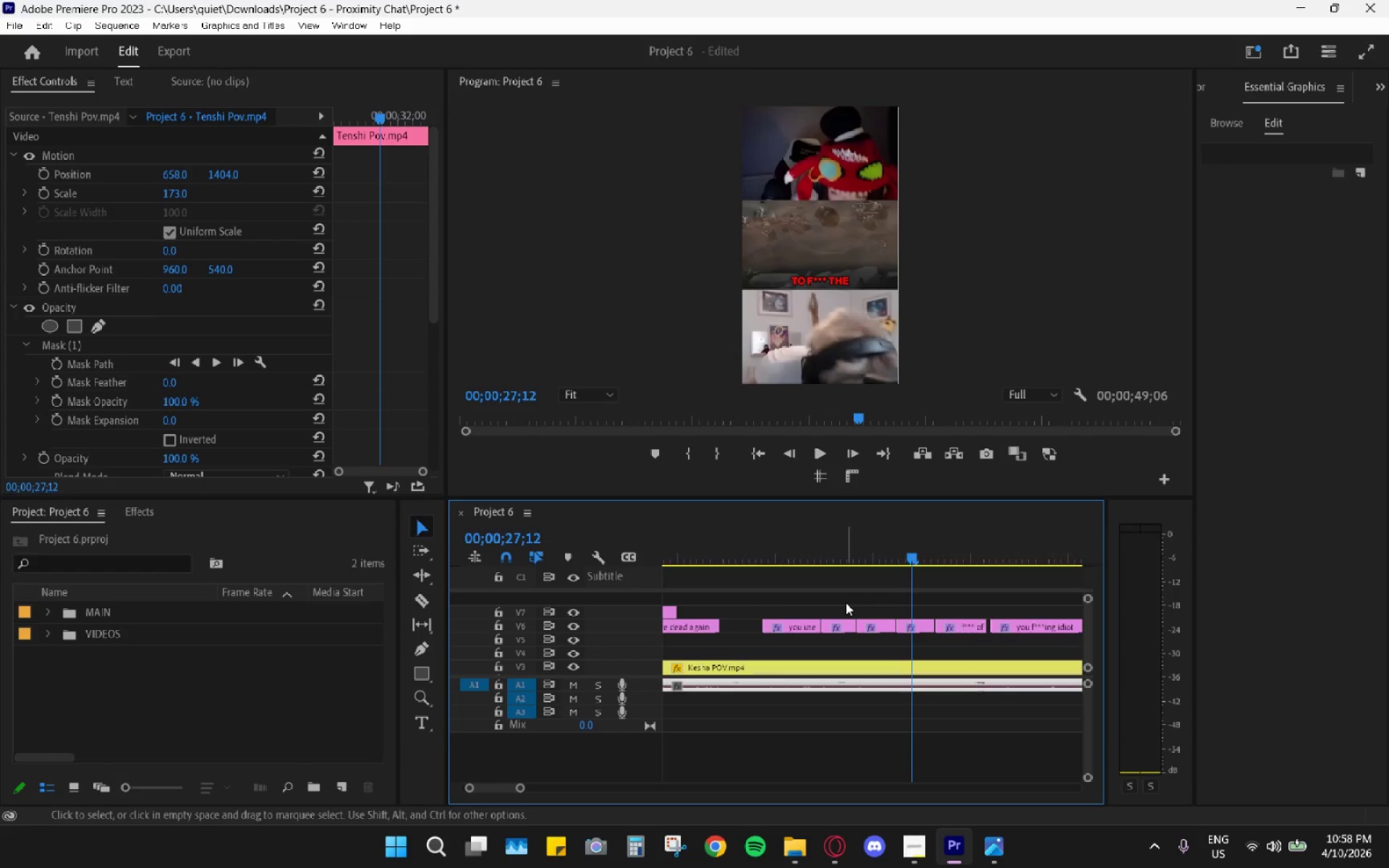 
left_click_drag(start_coordinate=[844, 600], to_coordinate=[967, 625])
 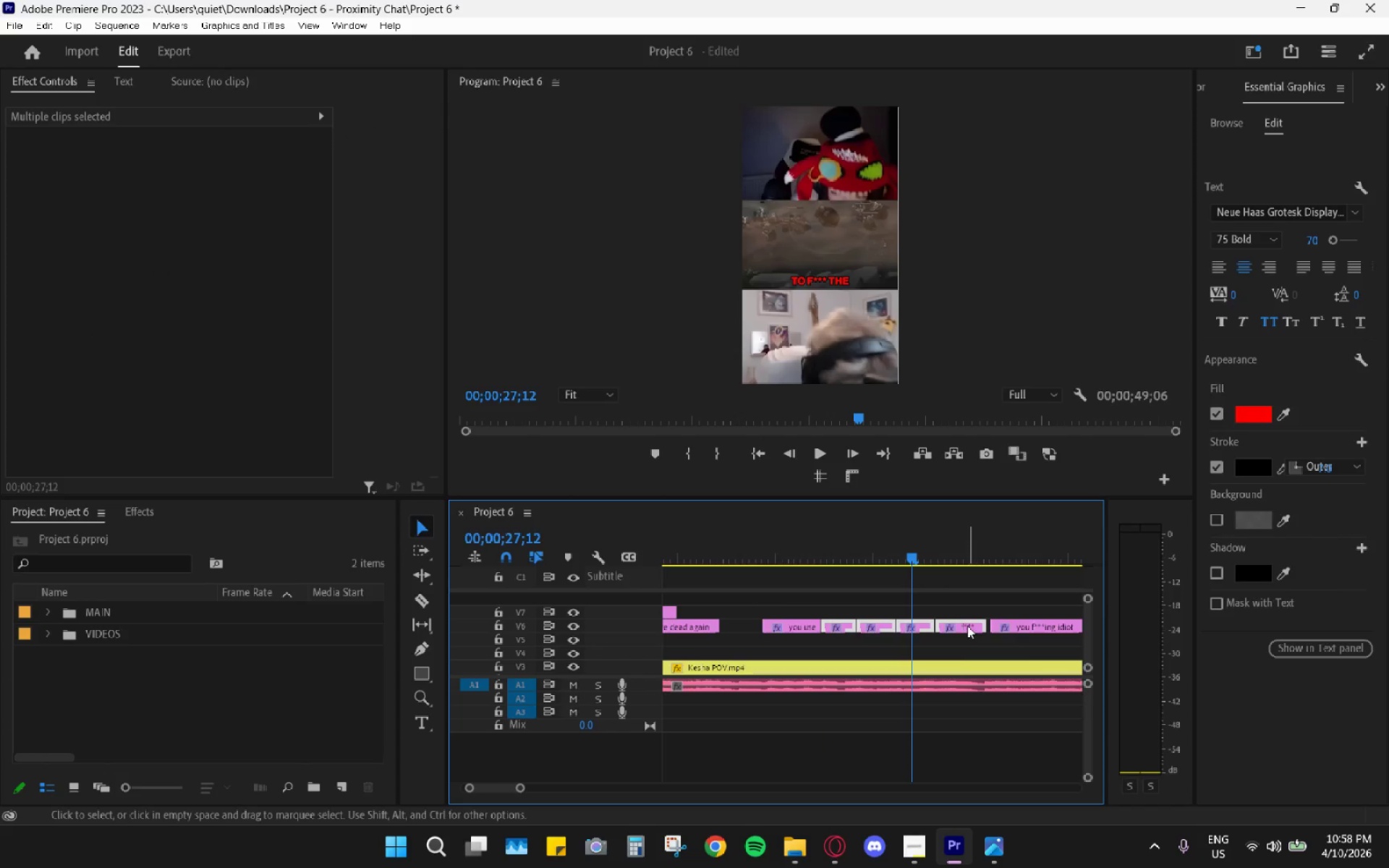 
left_click_drag(start_coordinate=[966, 626], to_coordinate=[860, 607])
 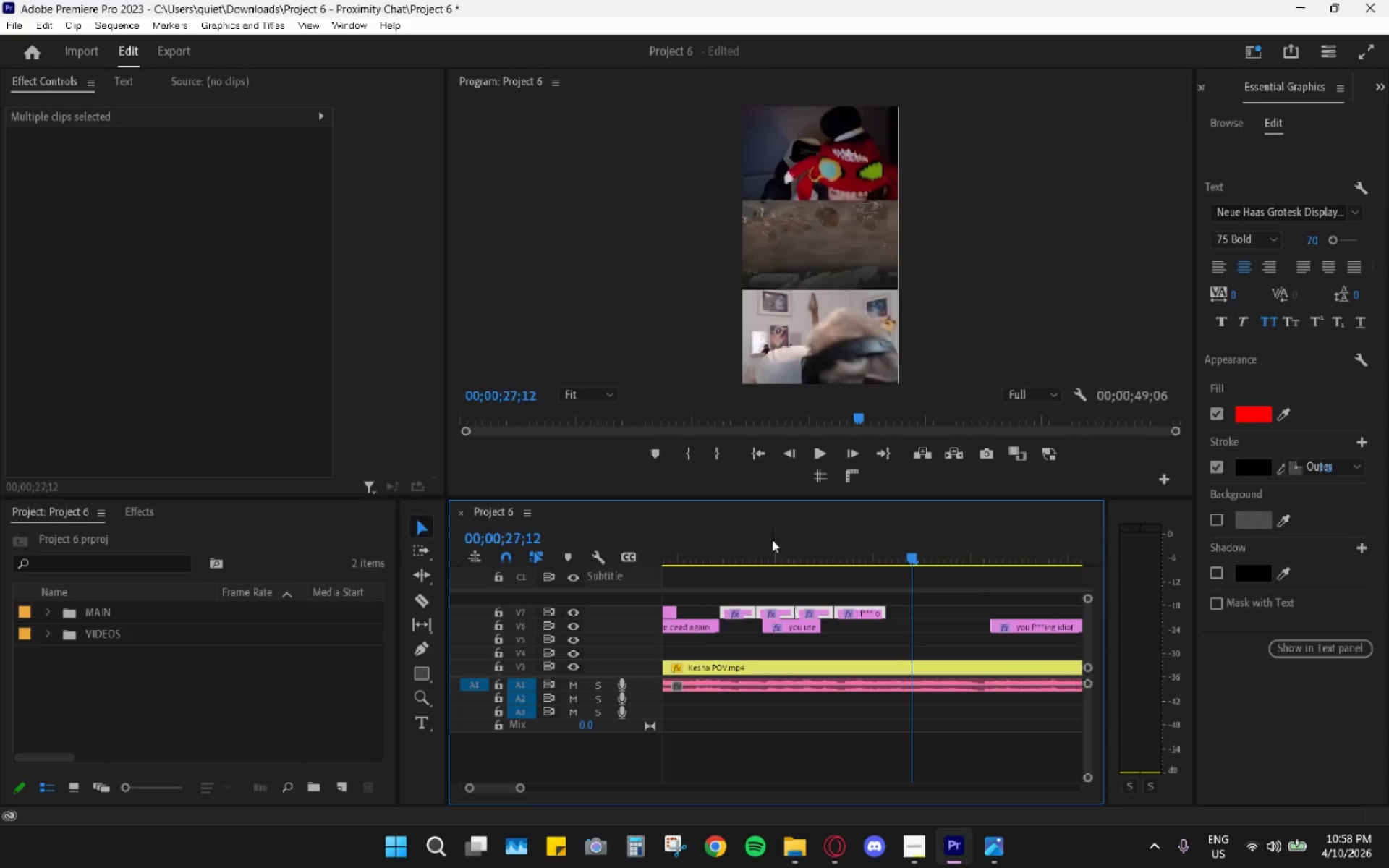 
left_click_drag(start_coordinate=[755, 538], to_coordinate=[728, 537])
 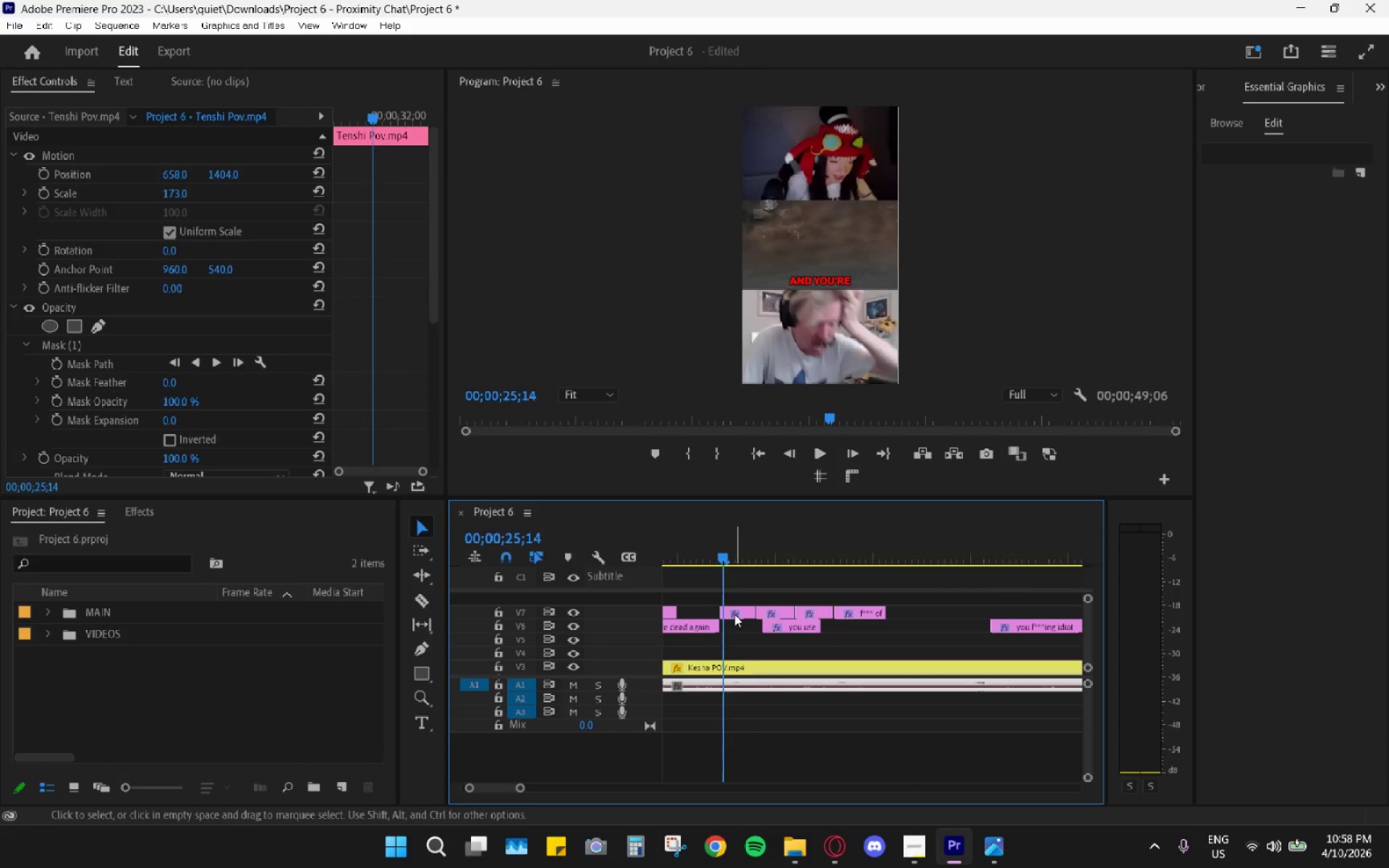 
left_click([741, 616])
 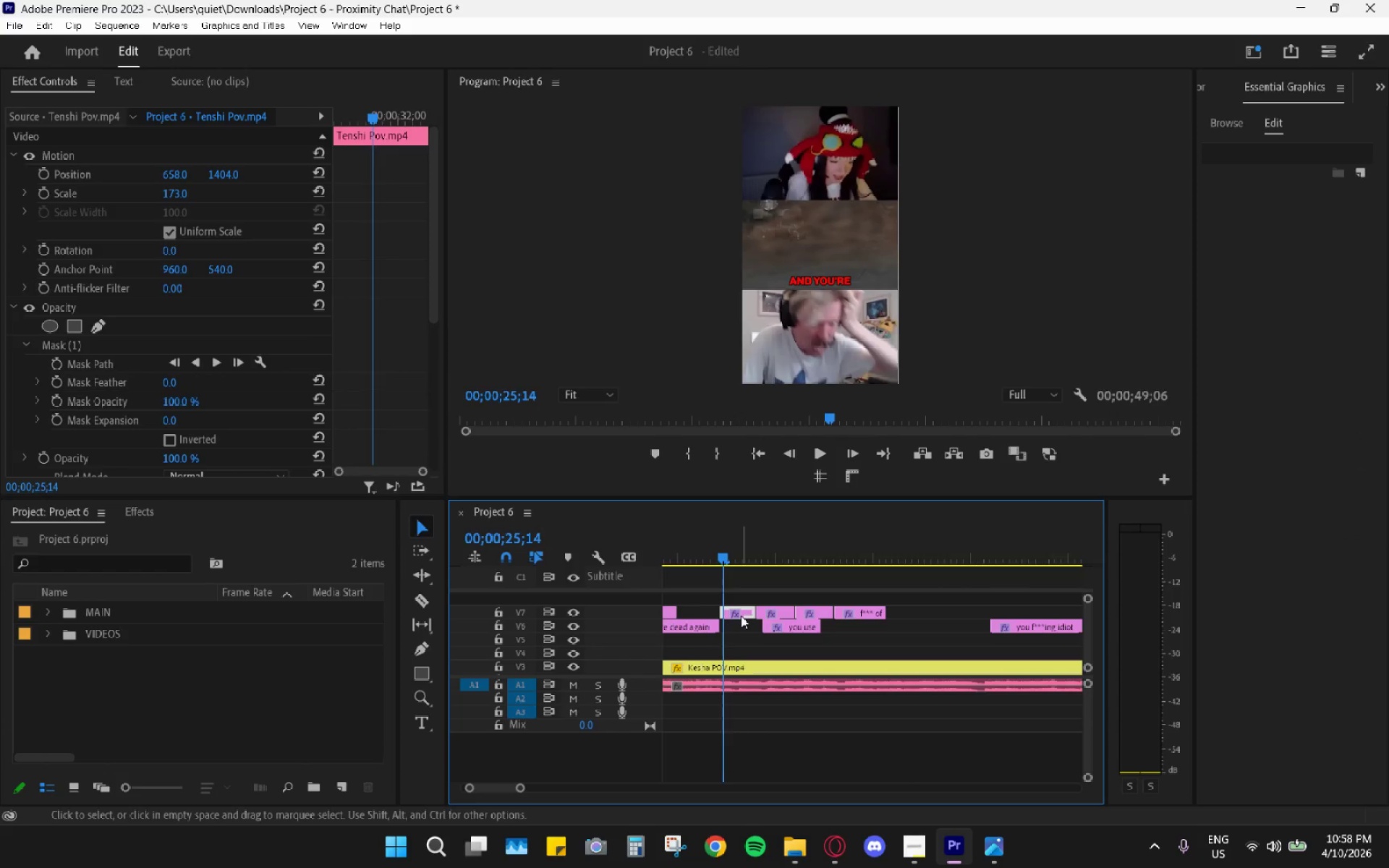 
key(Control+V)
 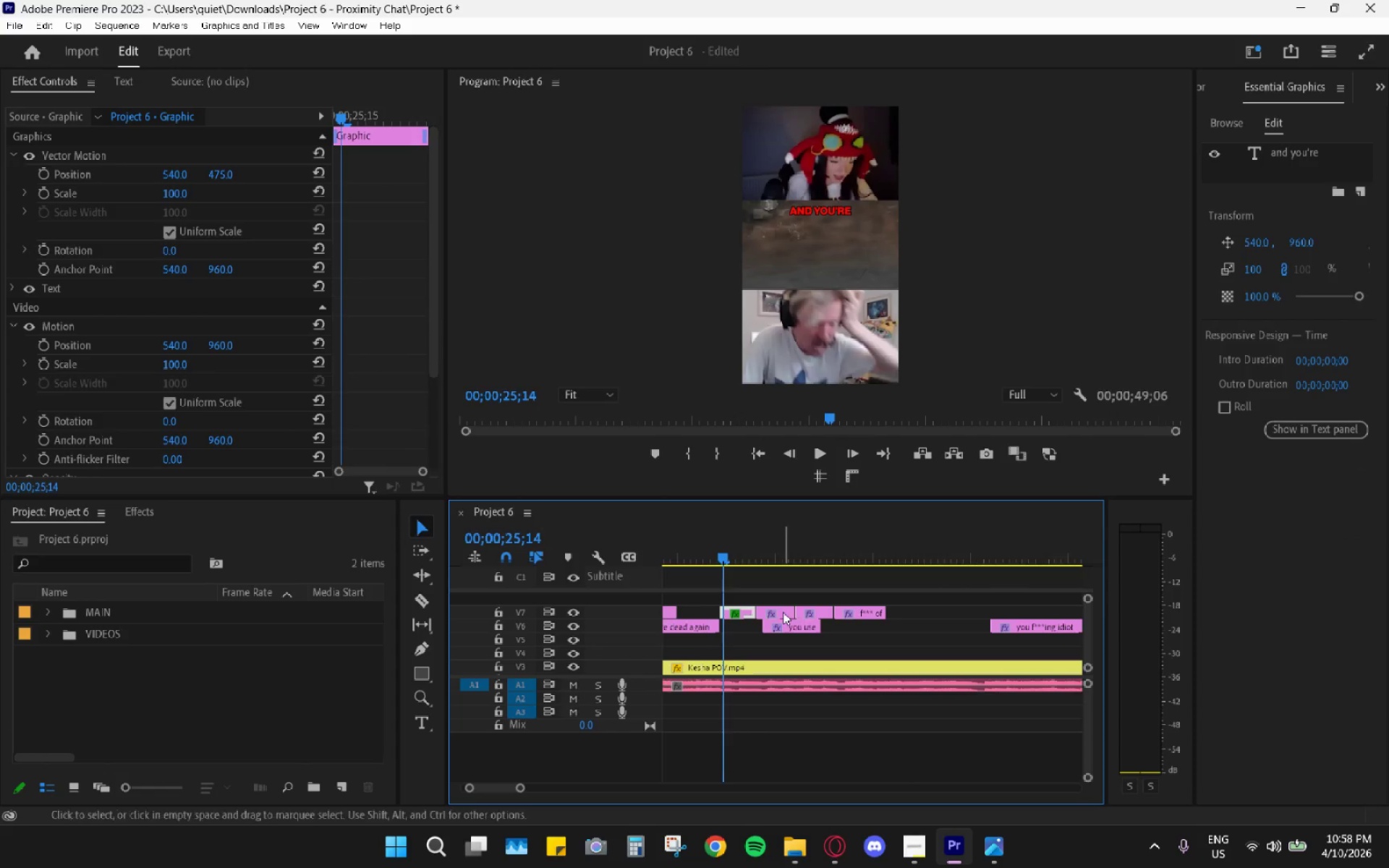 
left_click([783, 612])
 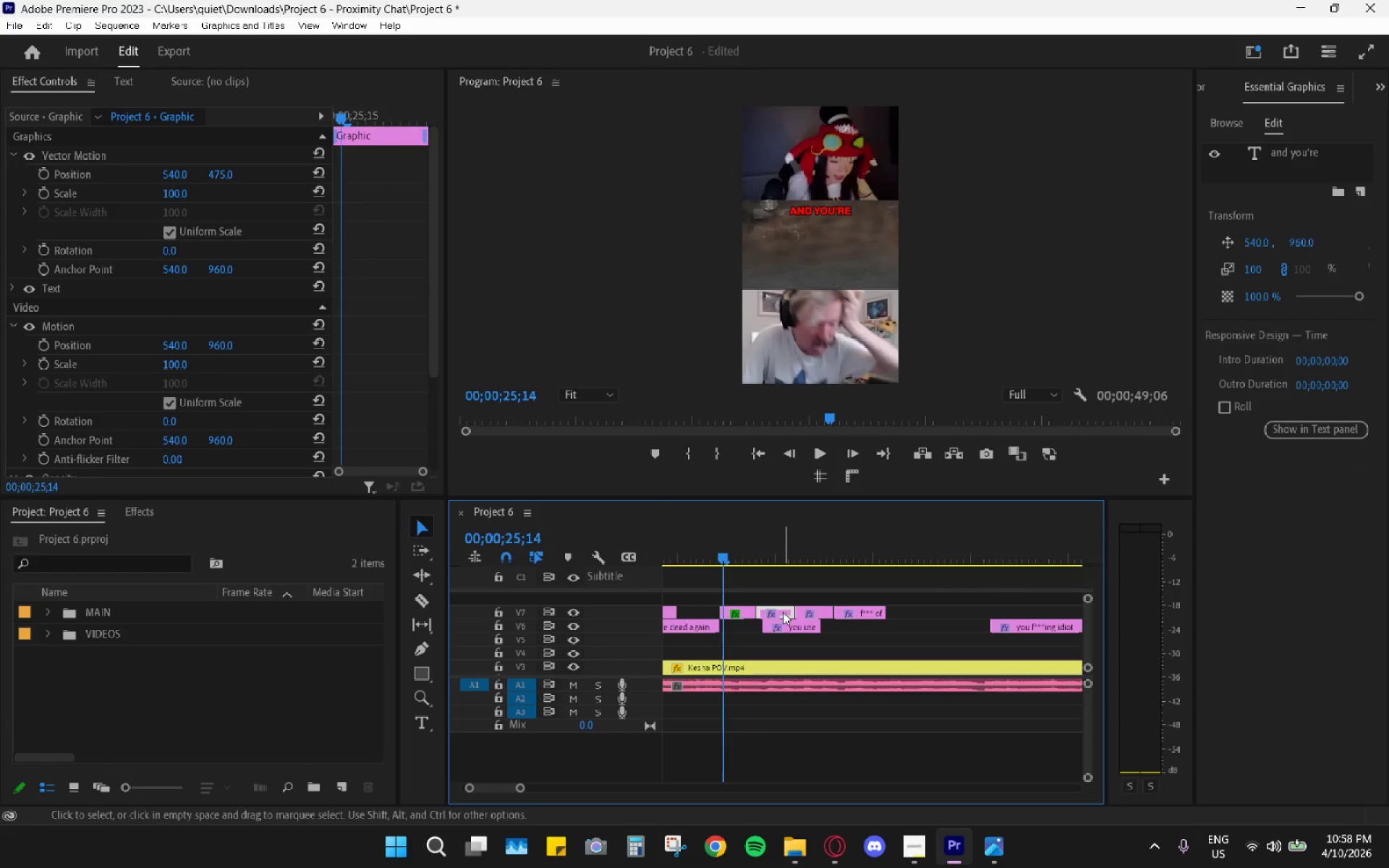 
key(Control+ControlLeft)
 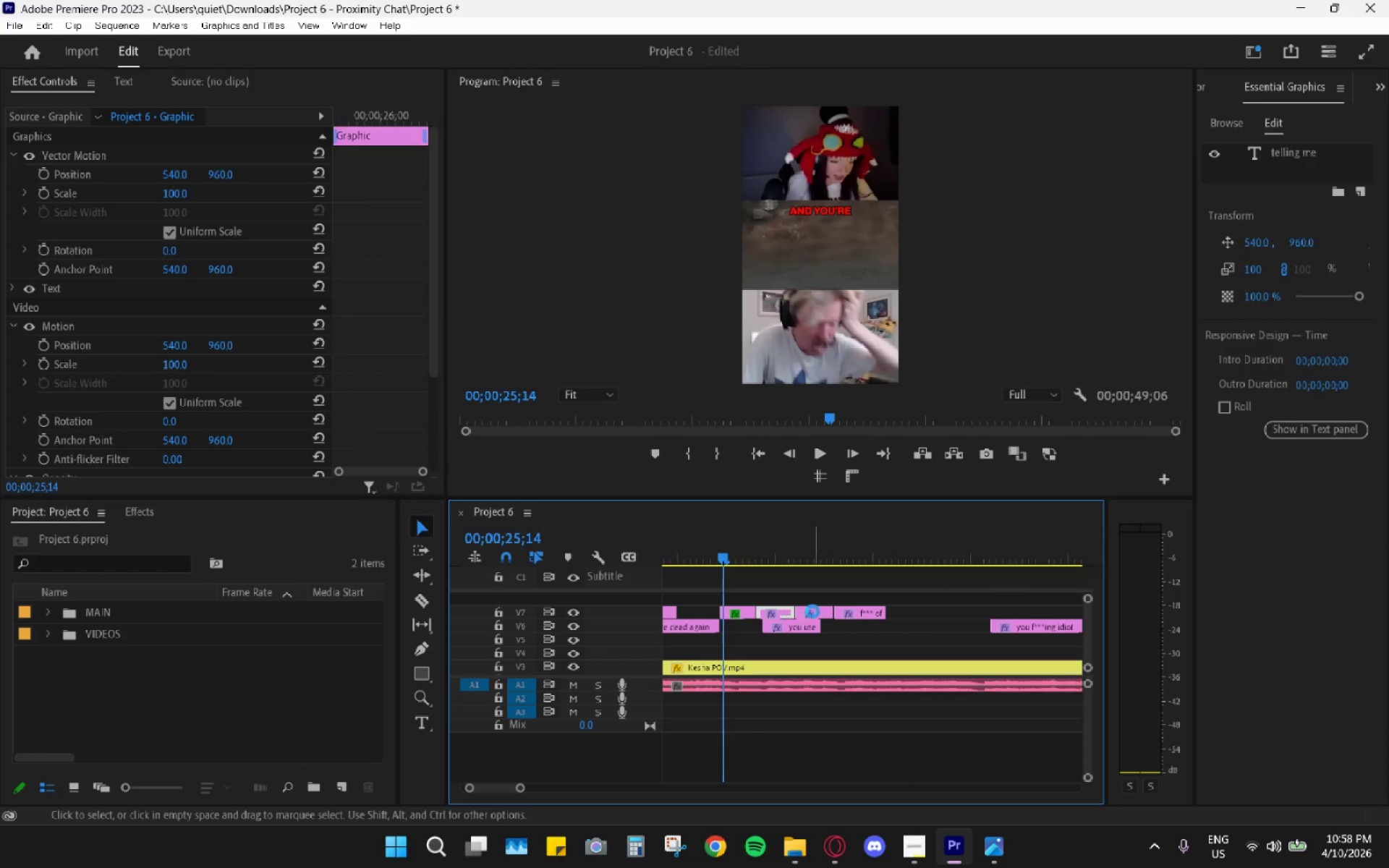 
key(Control+V)
 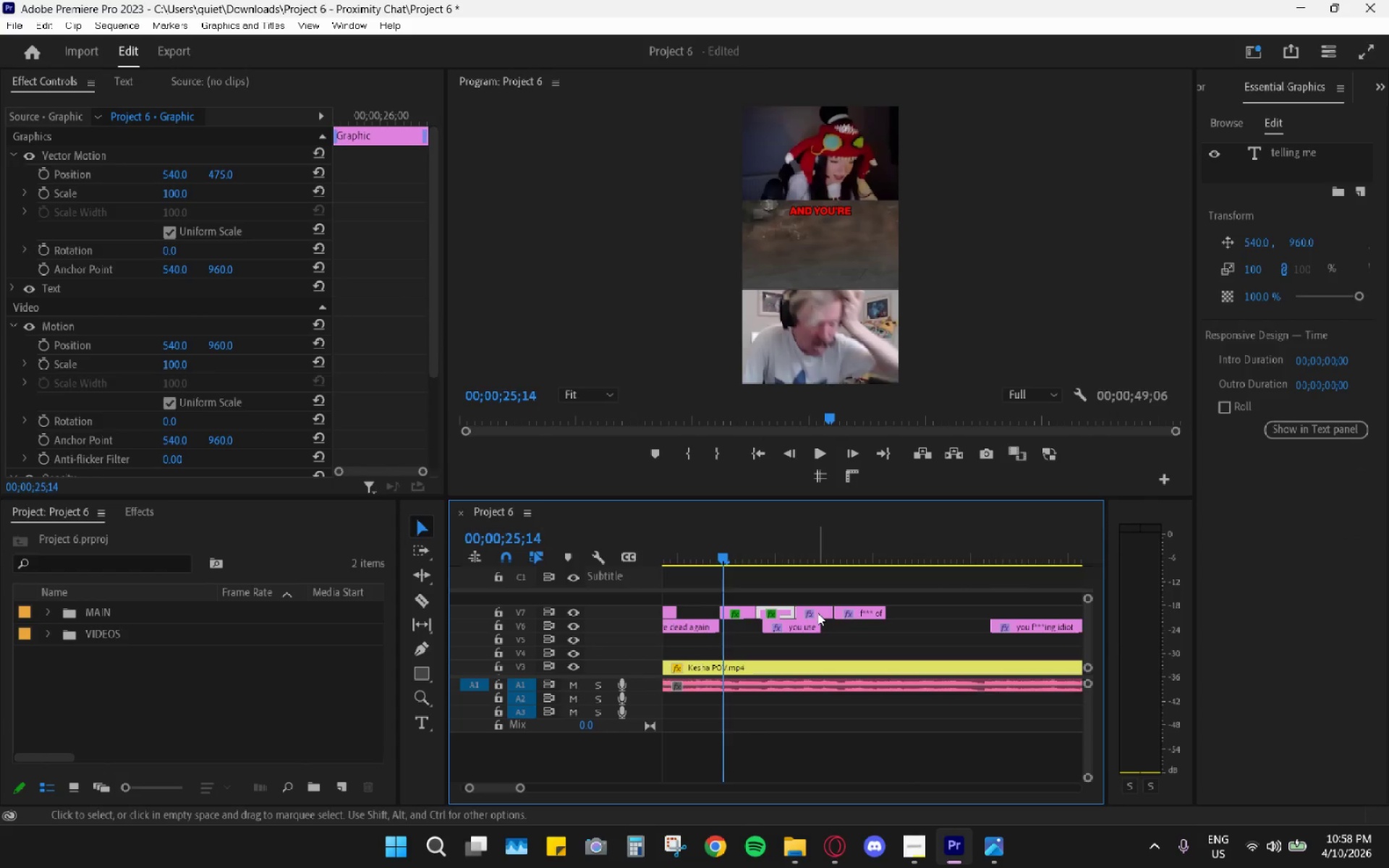 
left_click([817, 613])
 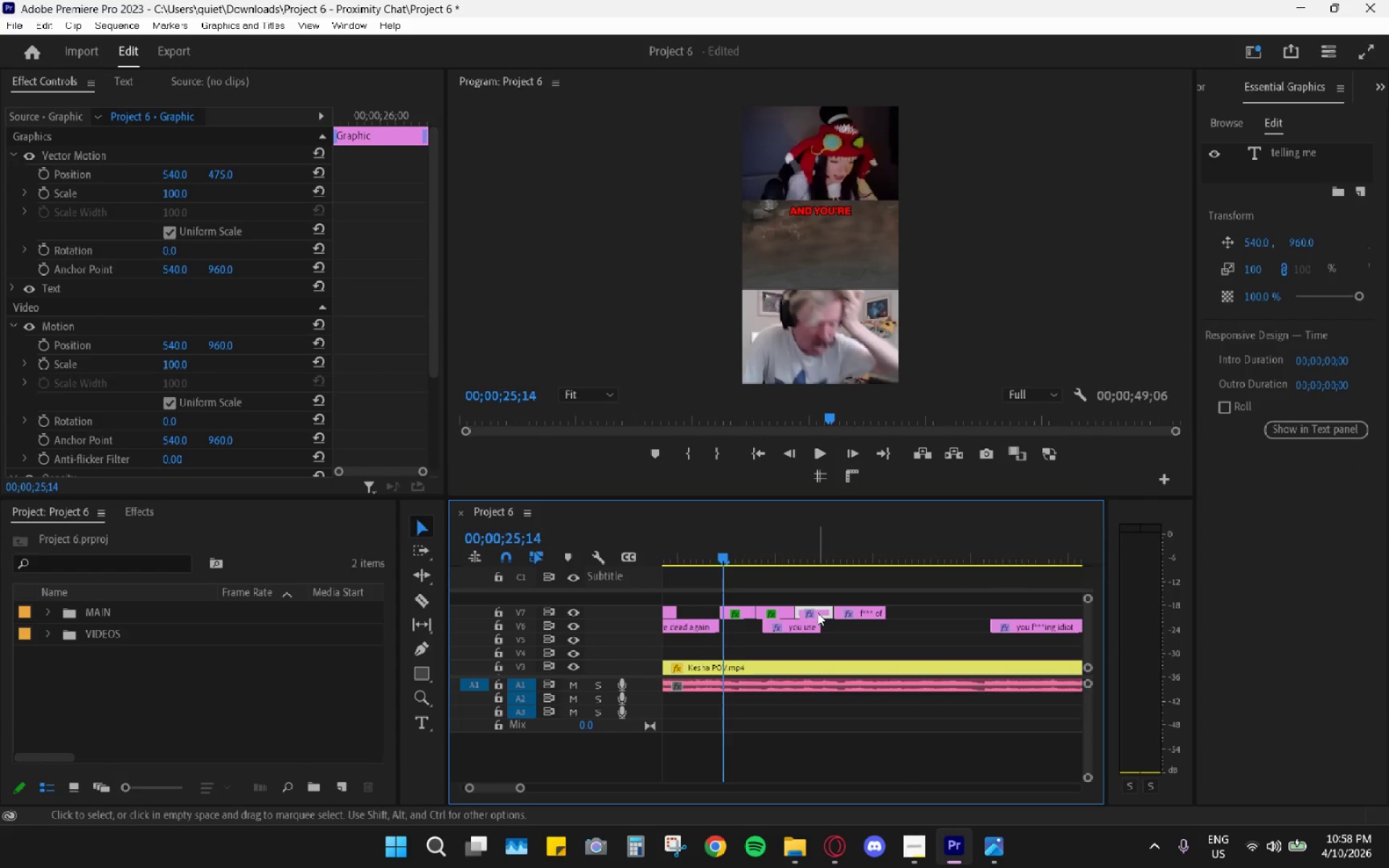 
key(Control+ControlLeft)
 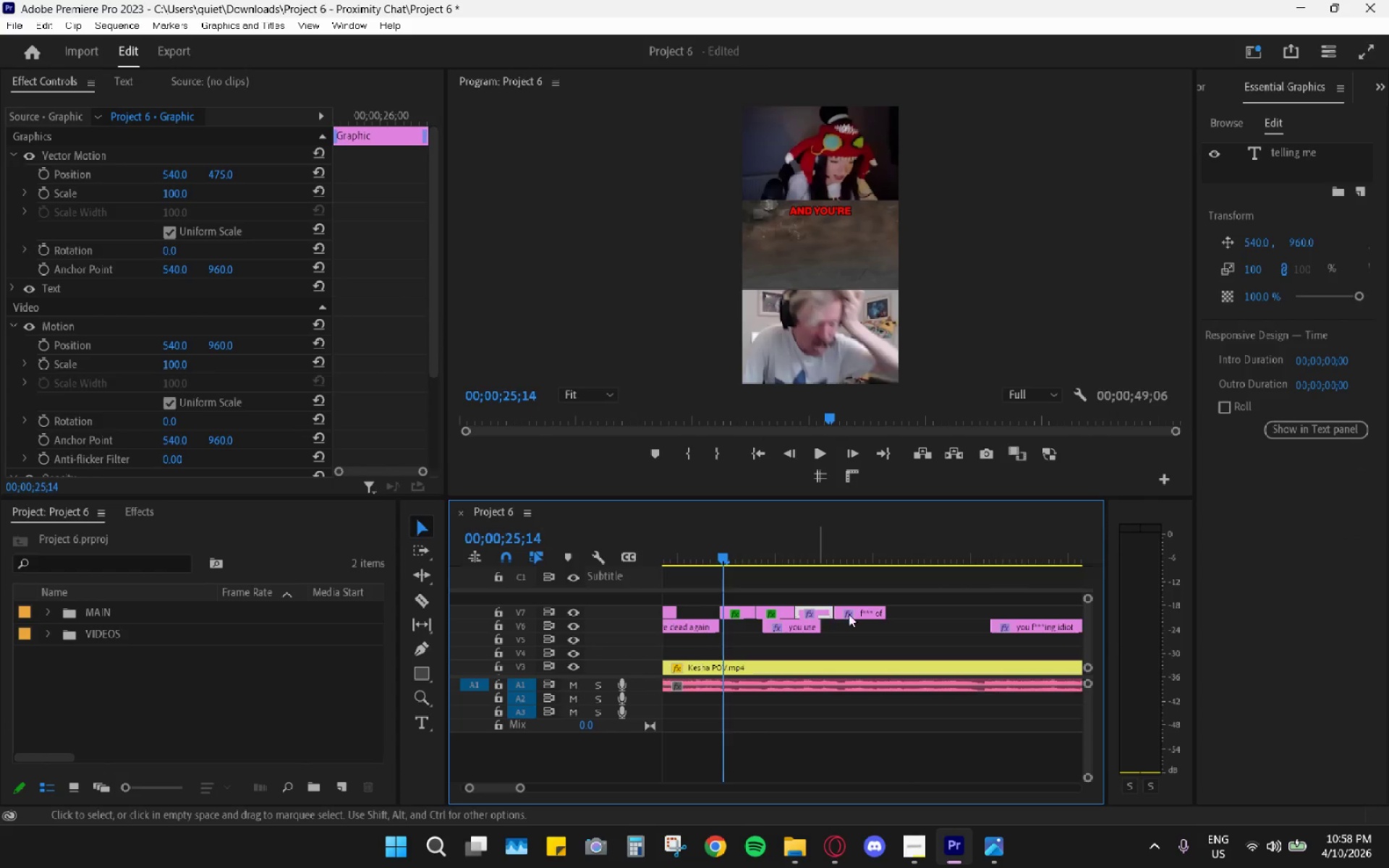 
key(Control+V)
 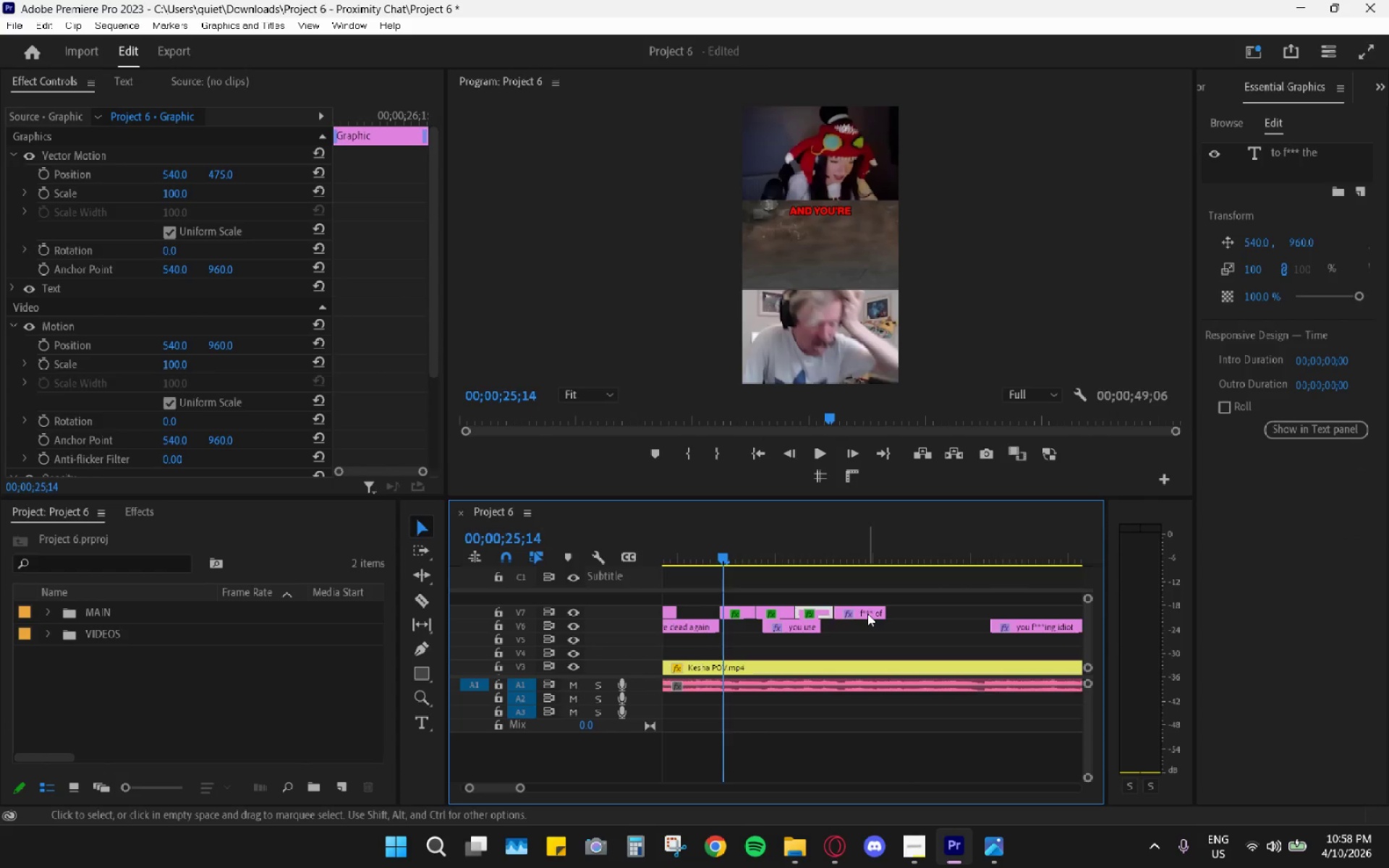 
left_click([867, 613])
 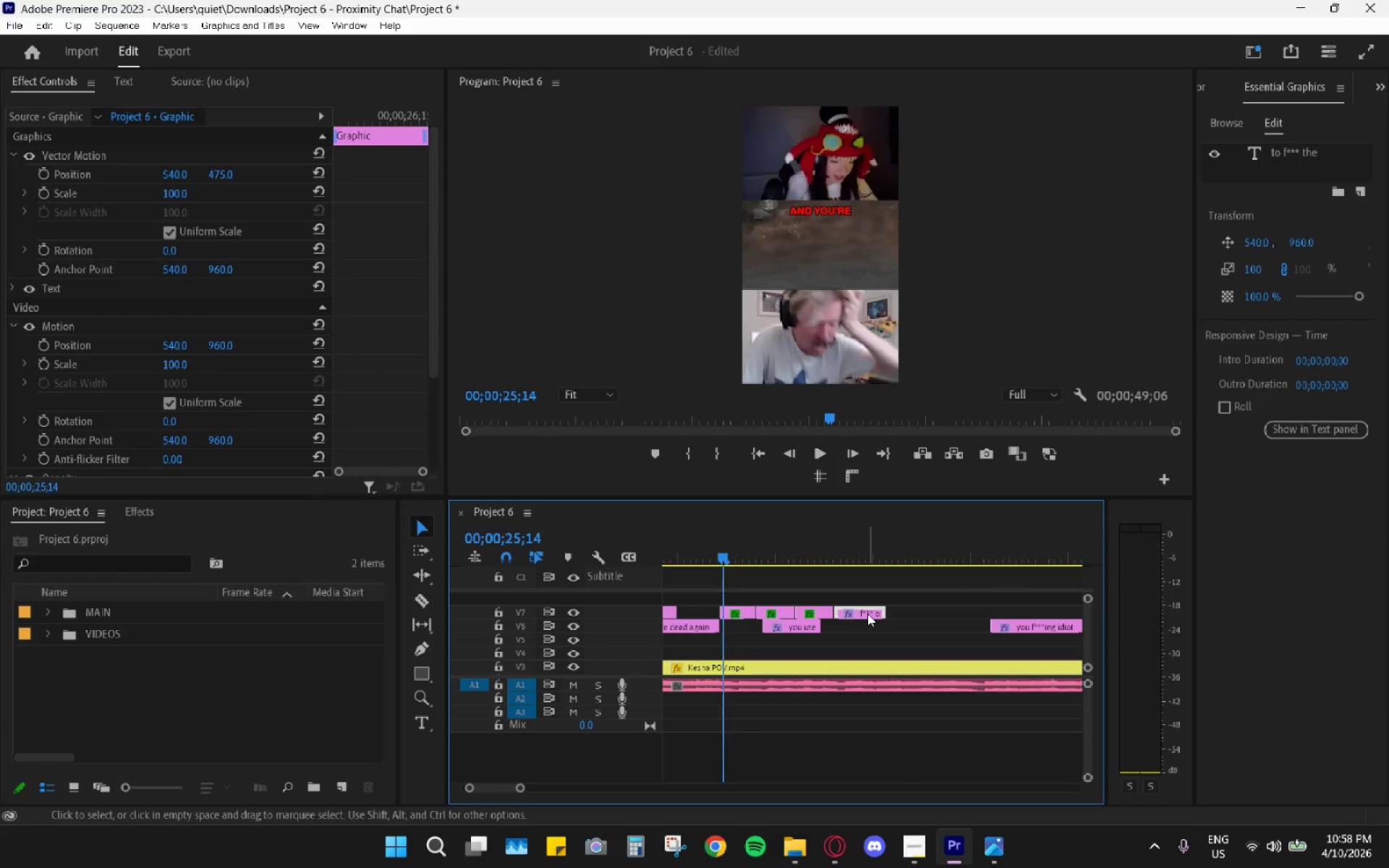 
key(Control+ControlLeft)
 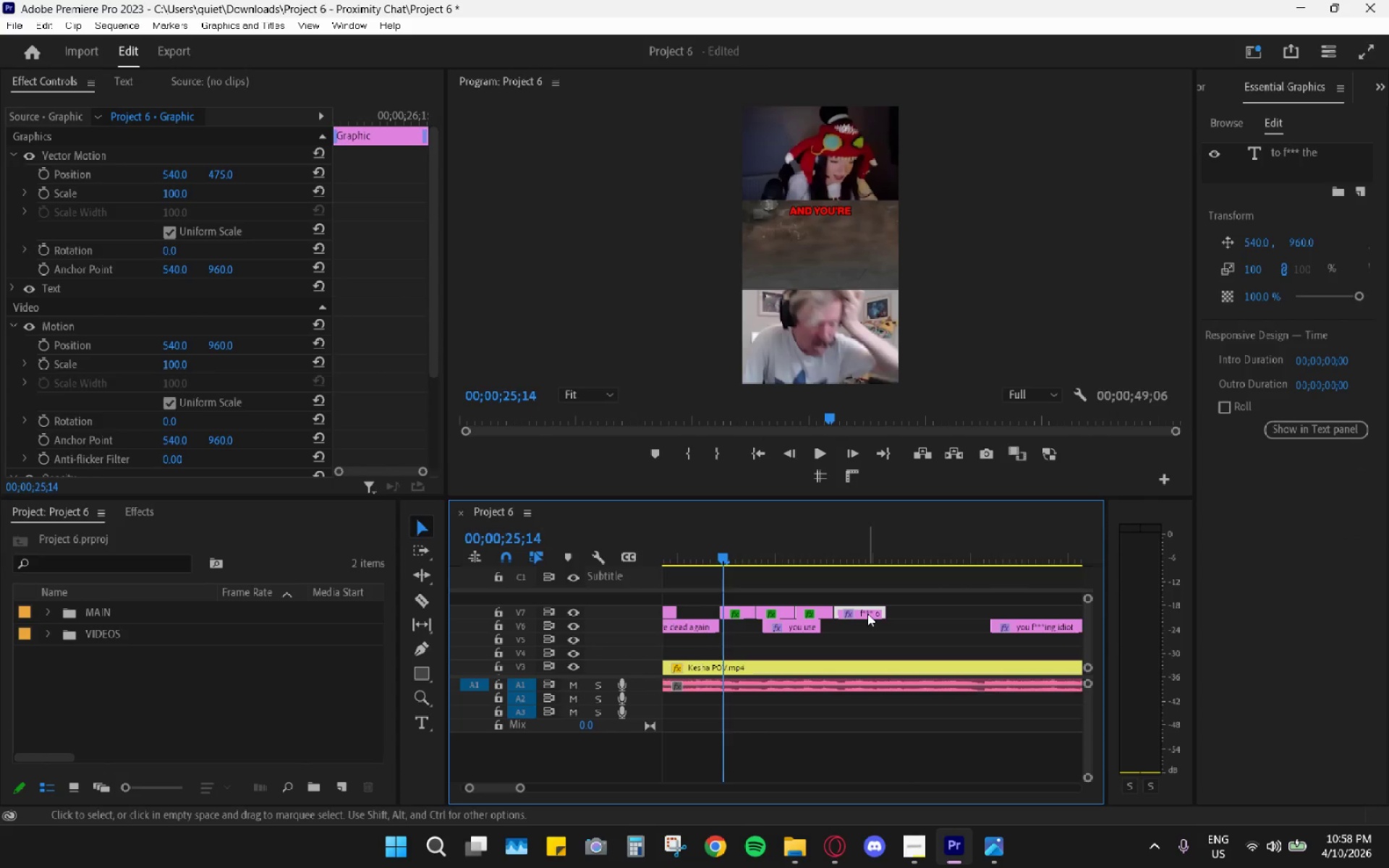 
key(Control+V)
 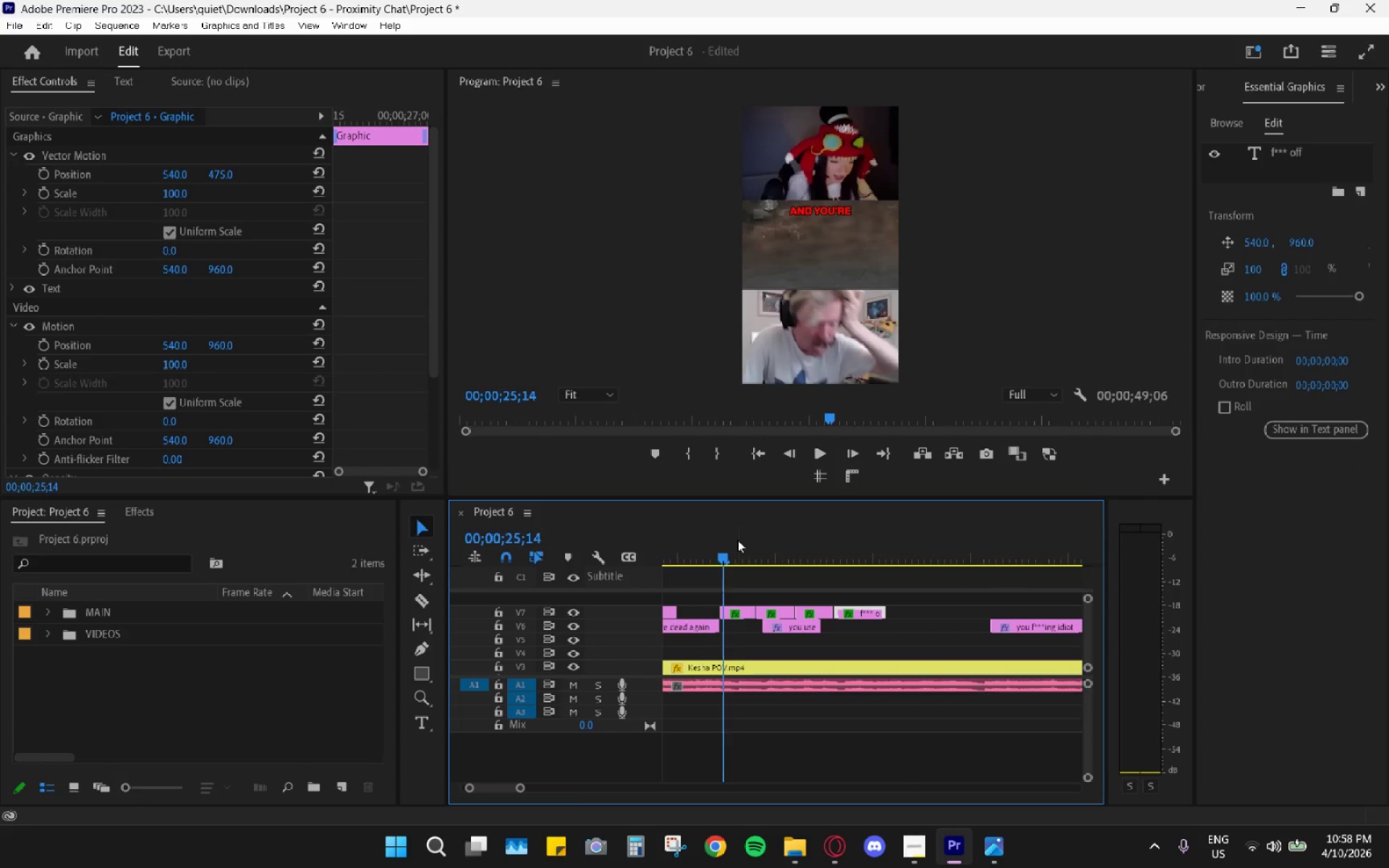 
key(Space)
 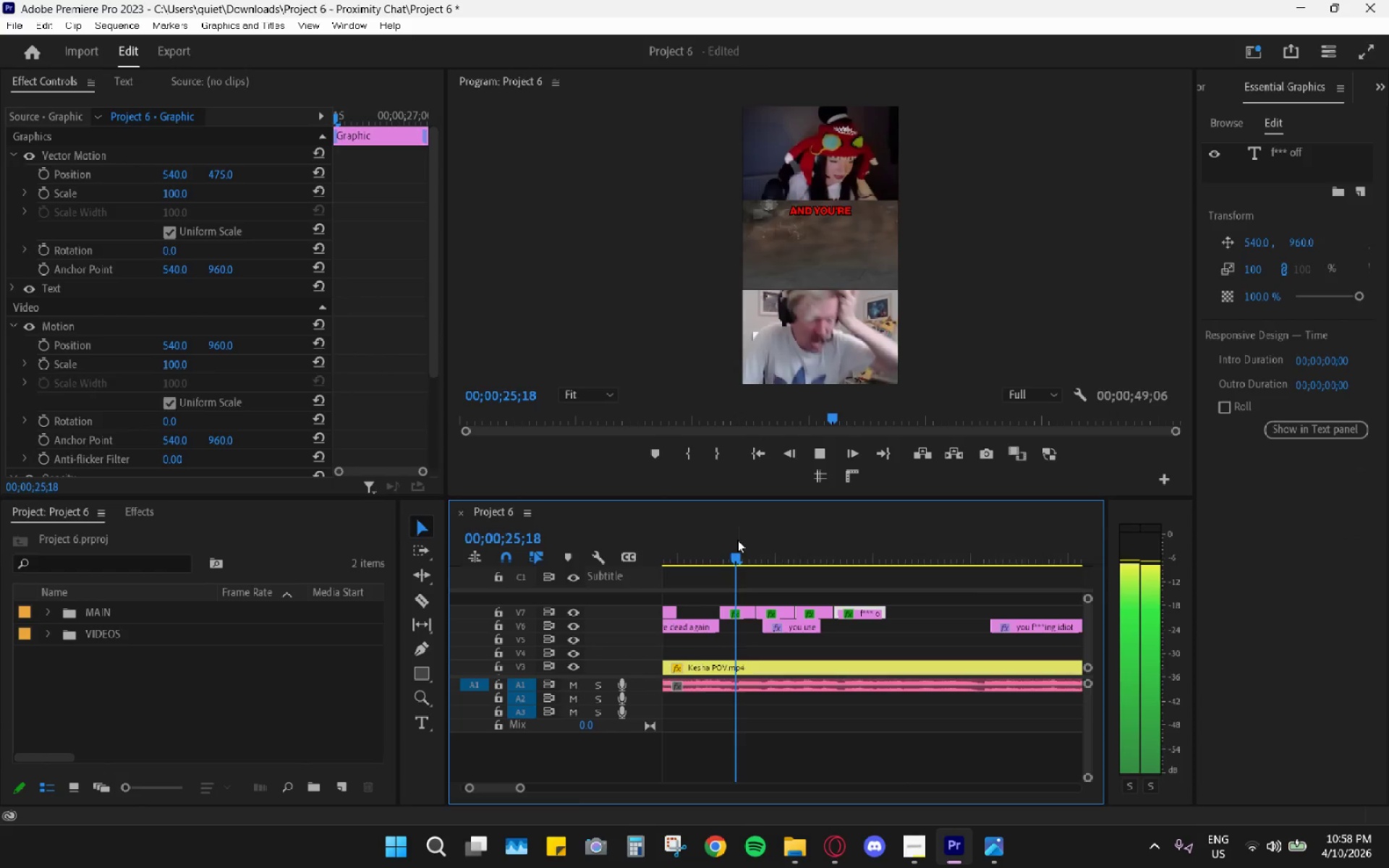 
key(Space)
 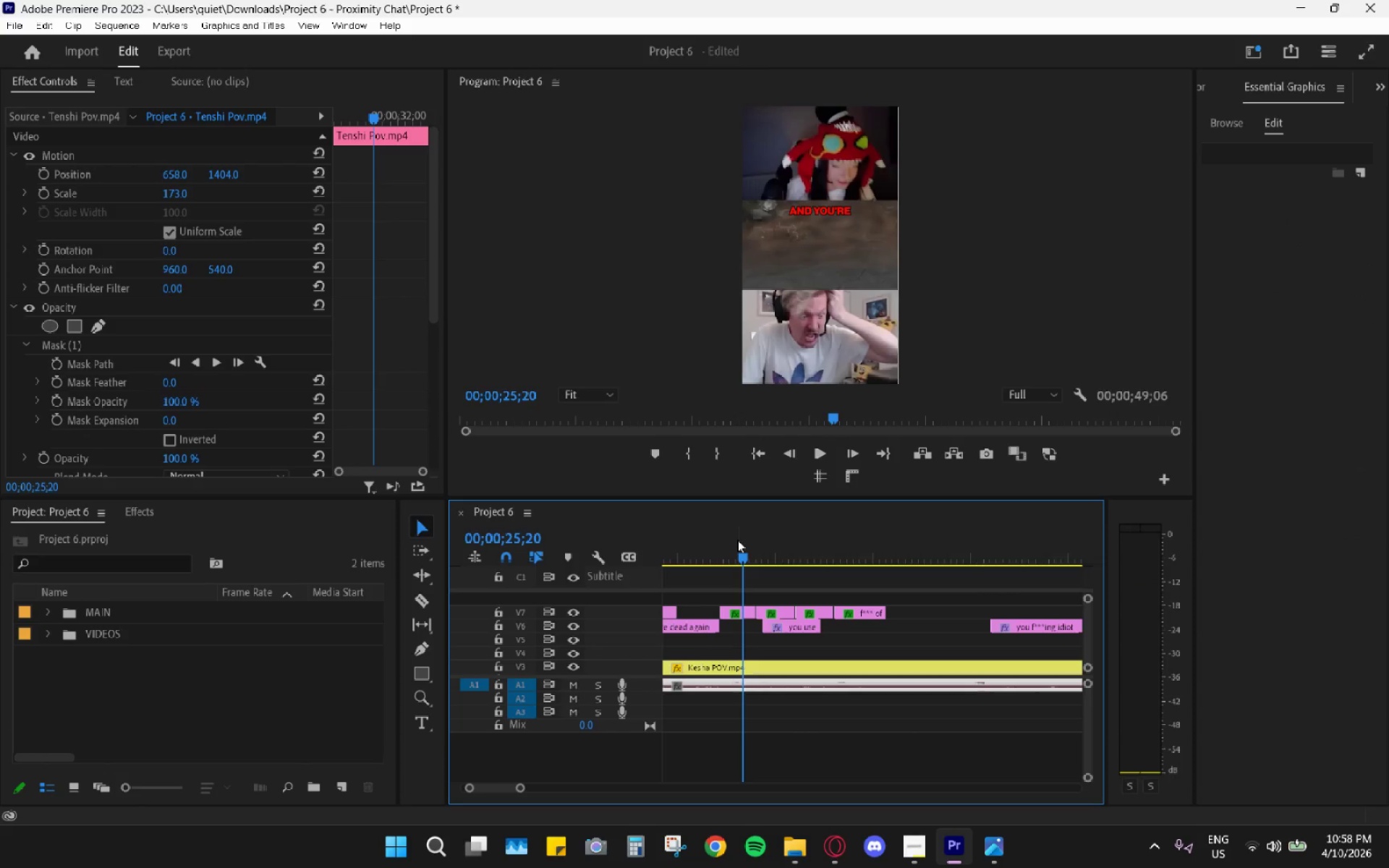 
key(Space)
 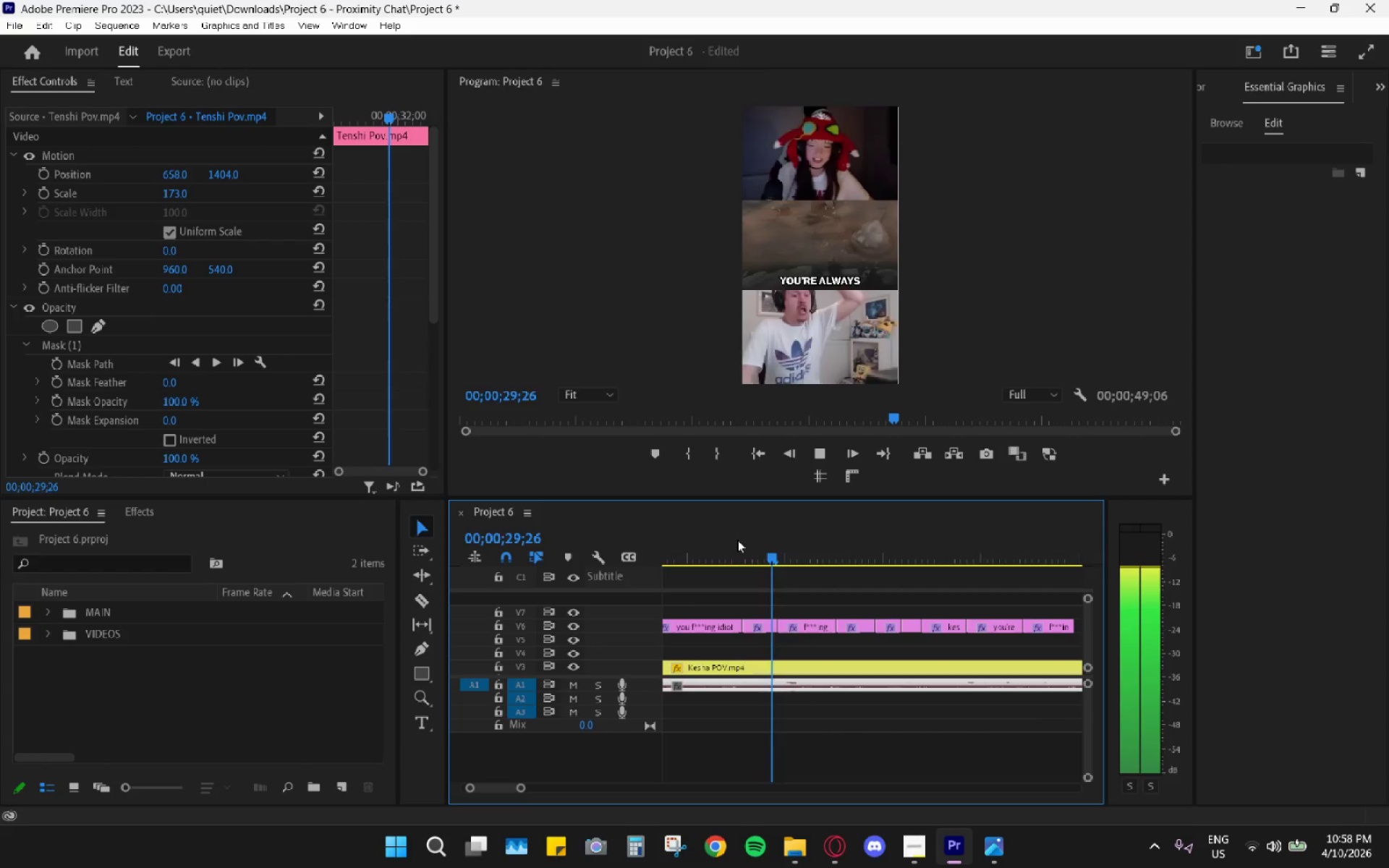 
wait(5.69)
 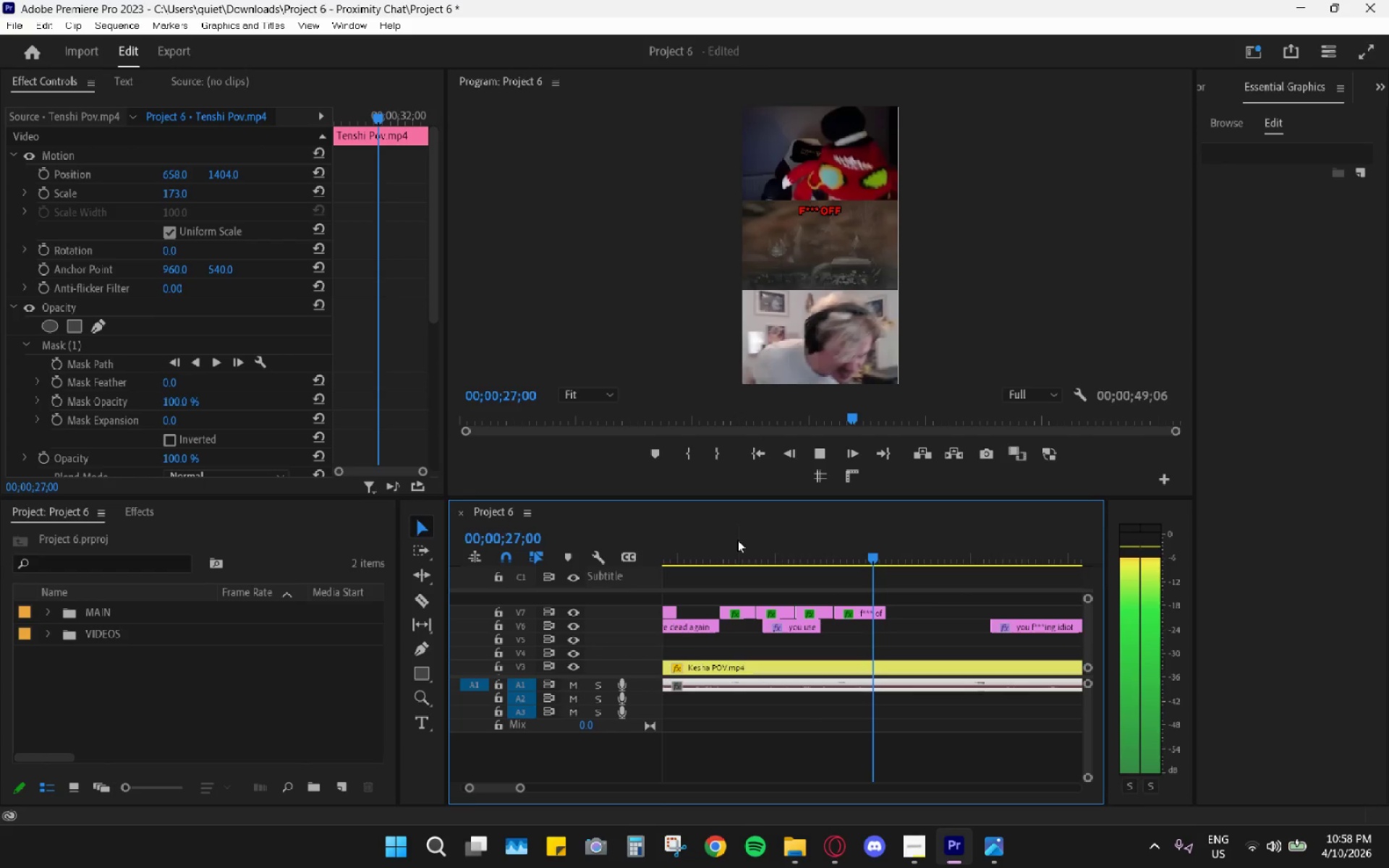 
key(Space)
 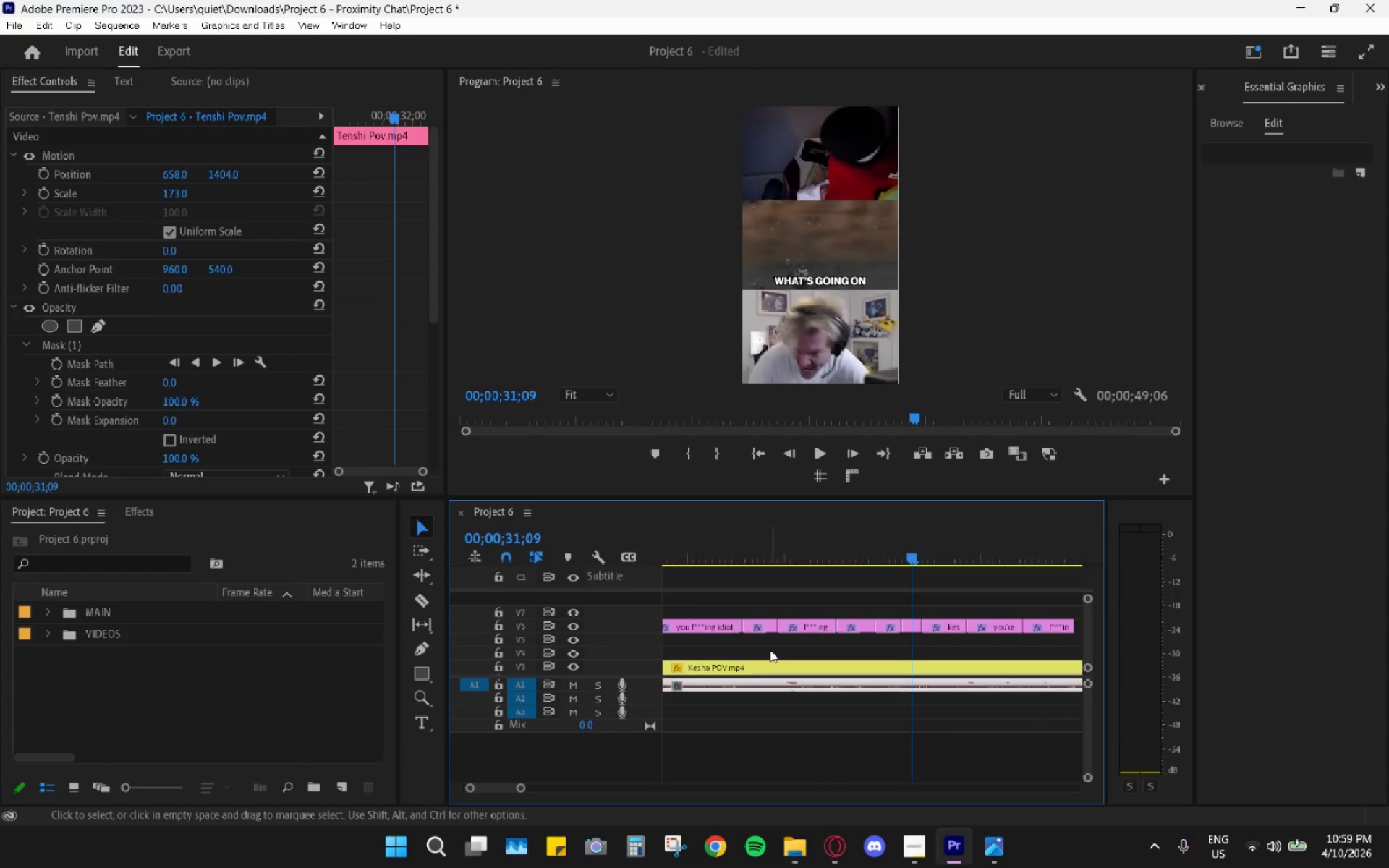 
scroll: coordinate [789, 605], scroll_direction: up, amount: 14.0
 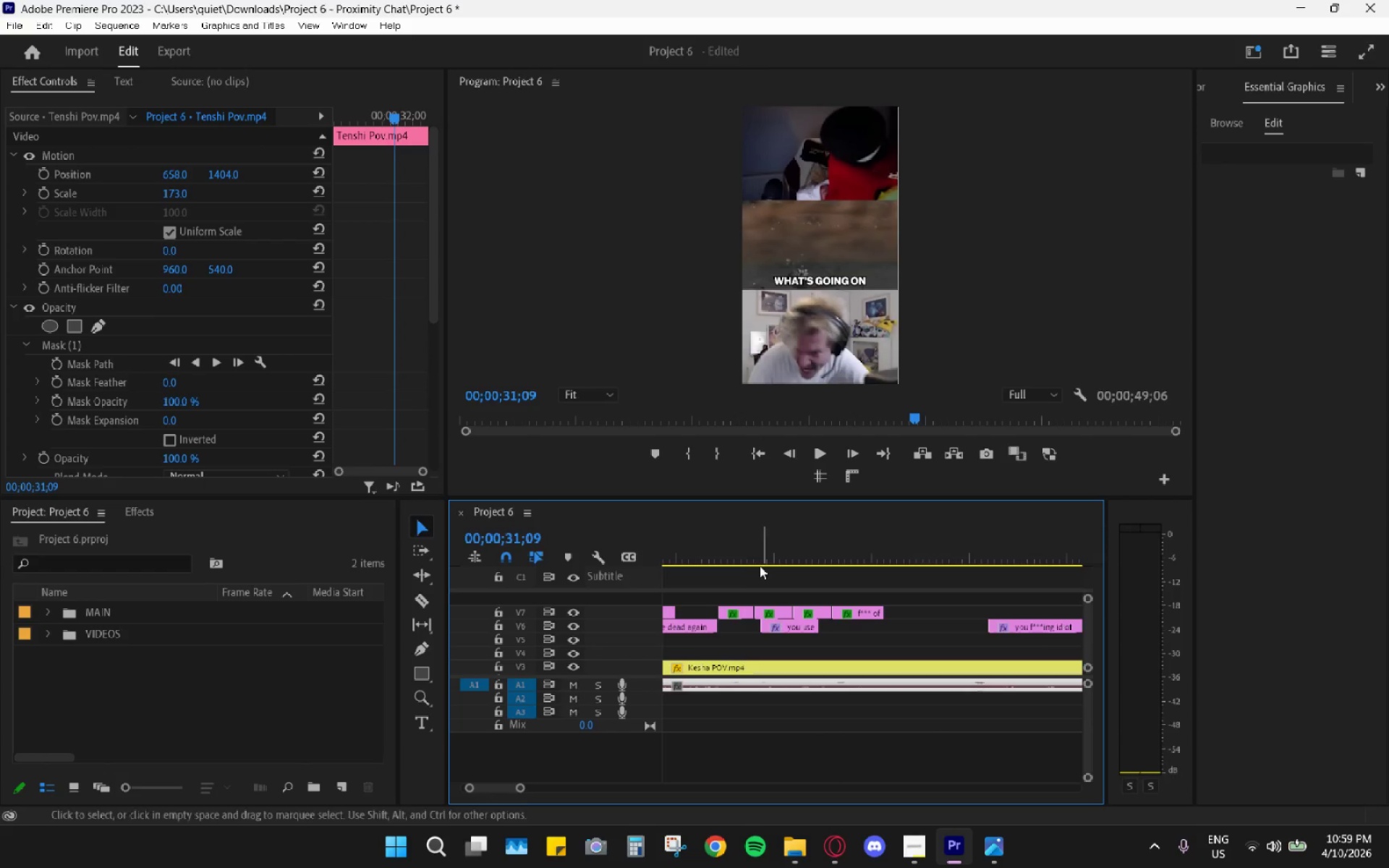 
left_click_drag(start_coordinate=[744, 557], to_coordinate=[740, 555])
 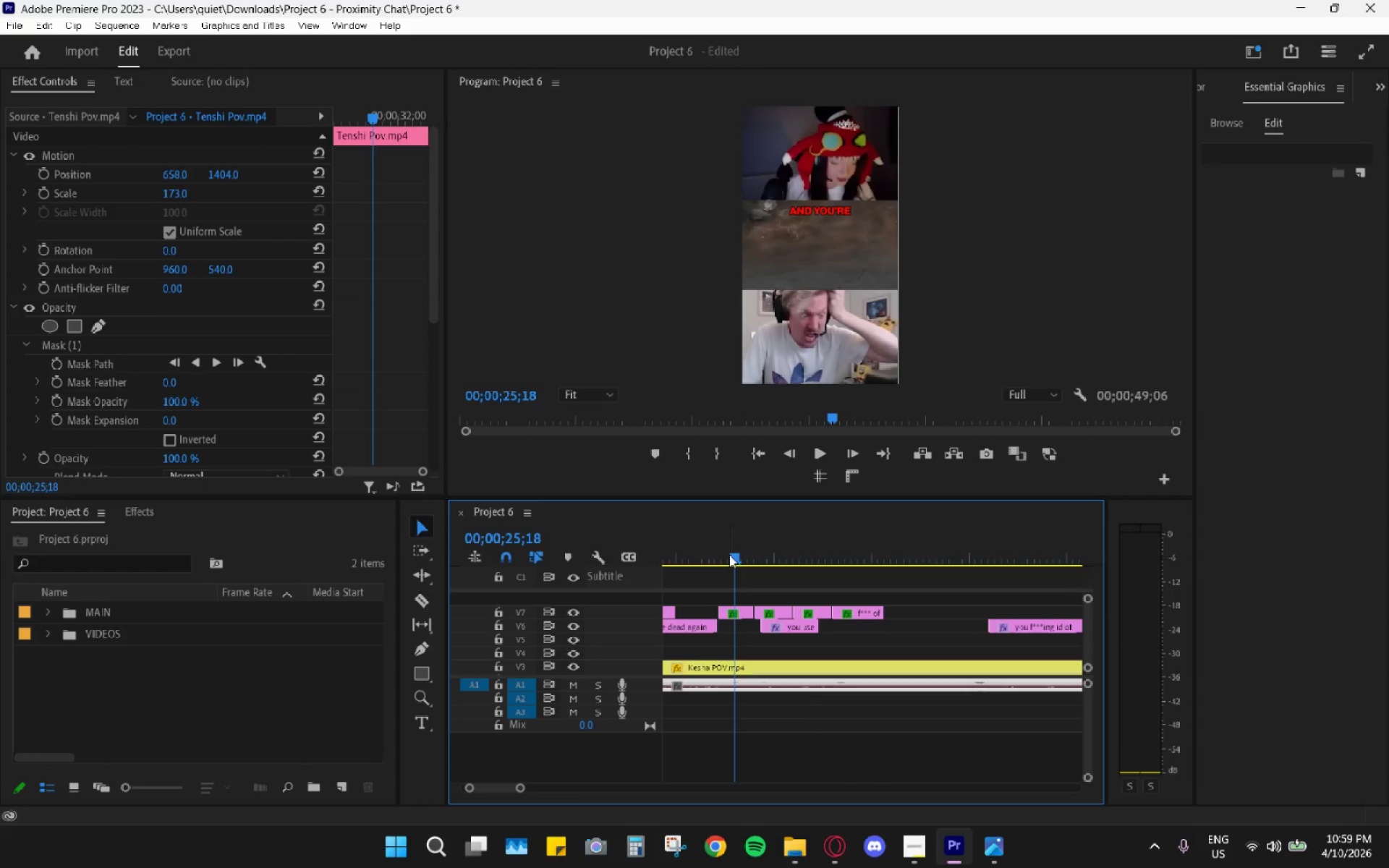 
key(Space)
 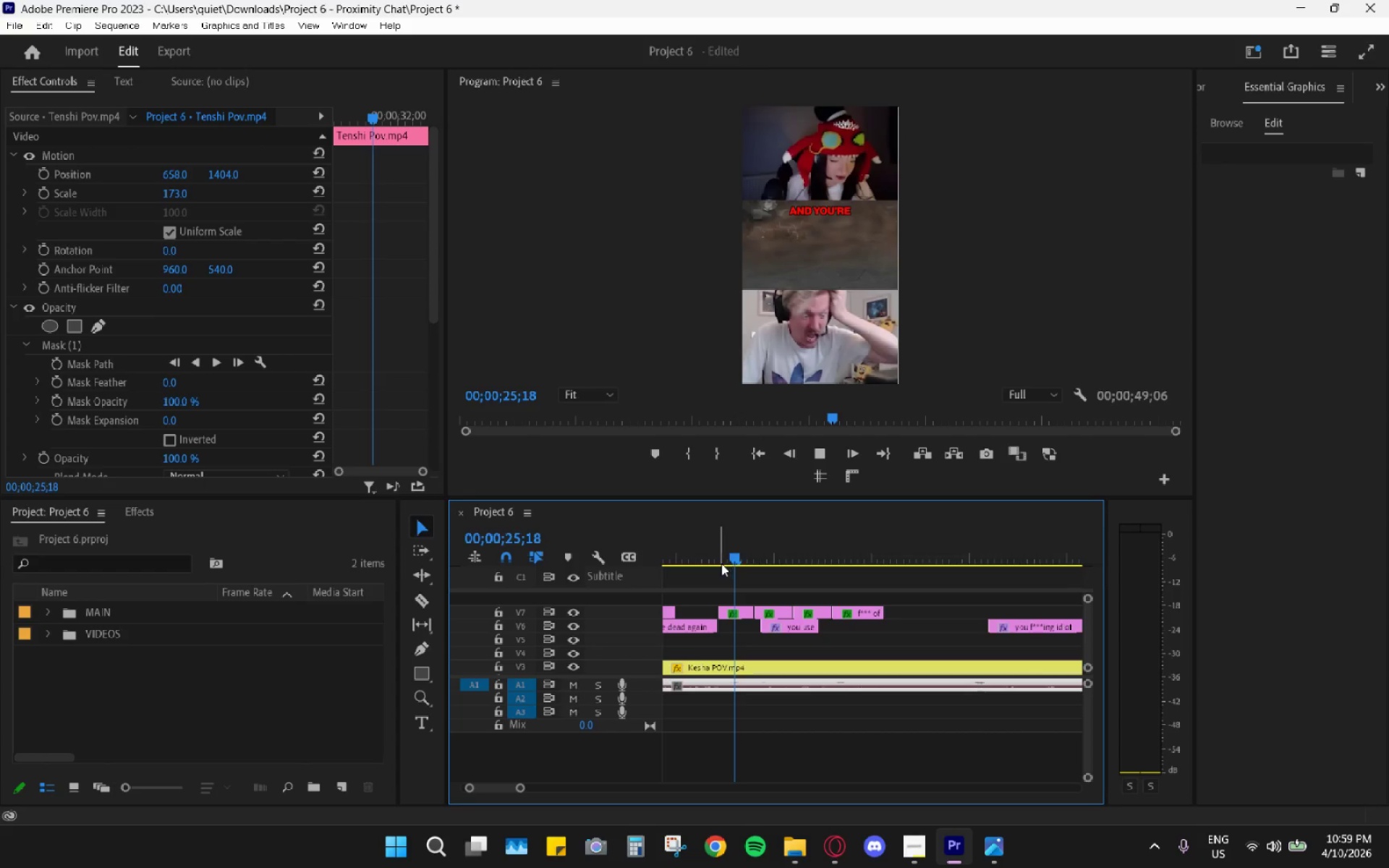 
key(Space)
 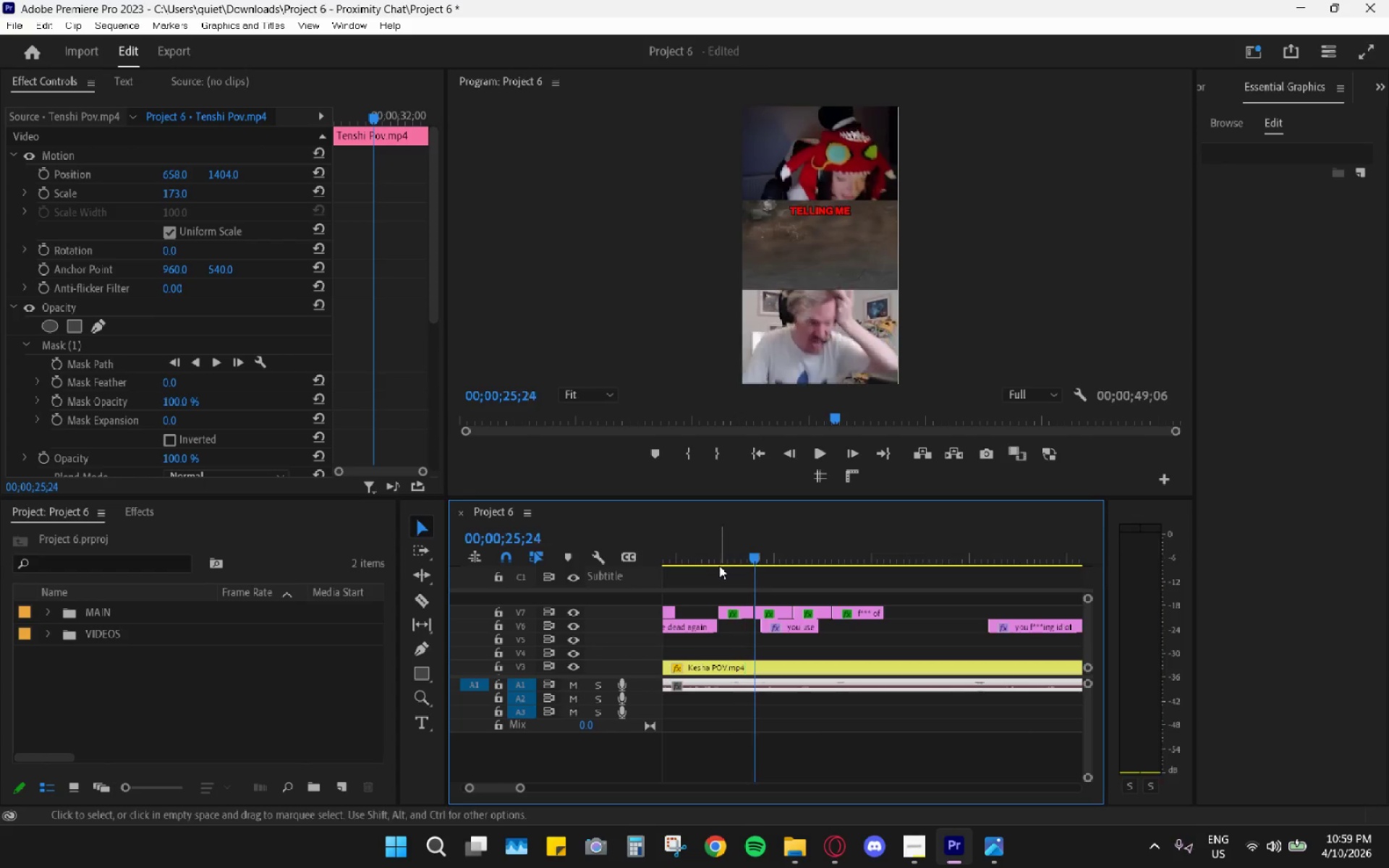 
key(Space)
 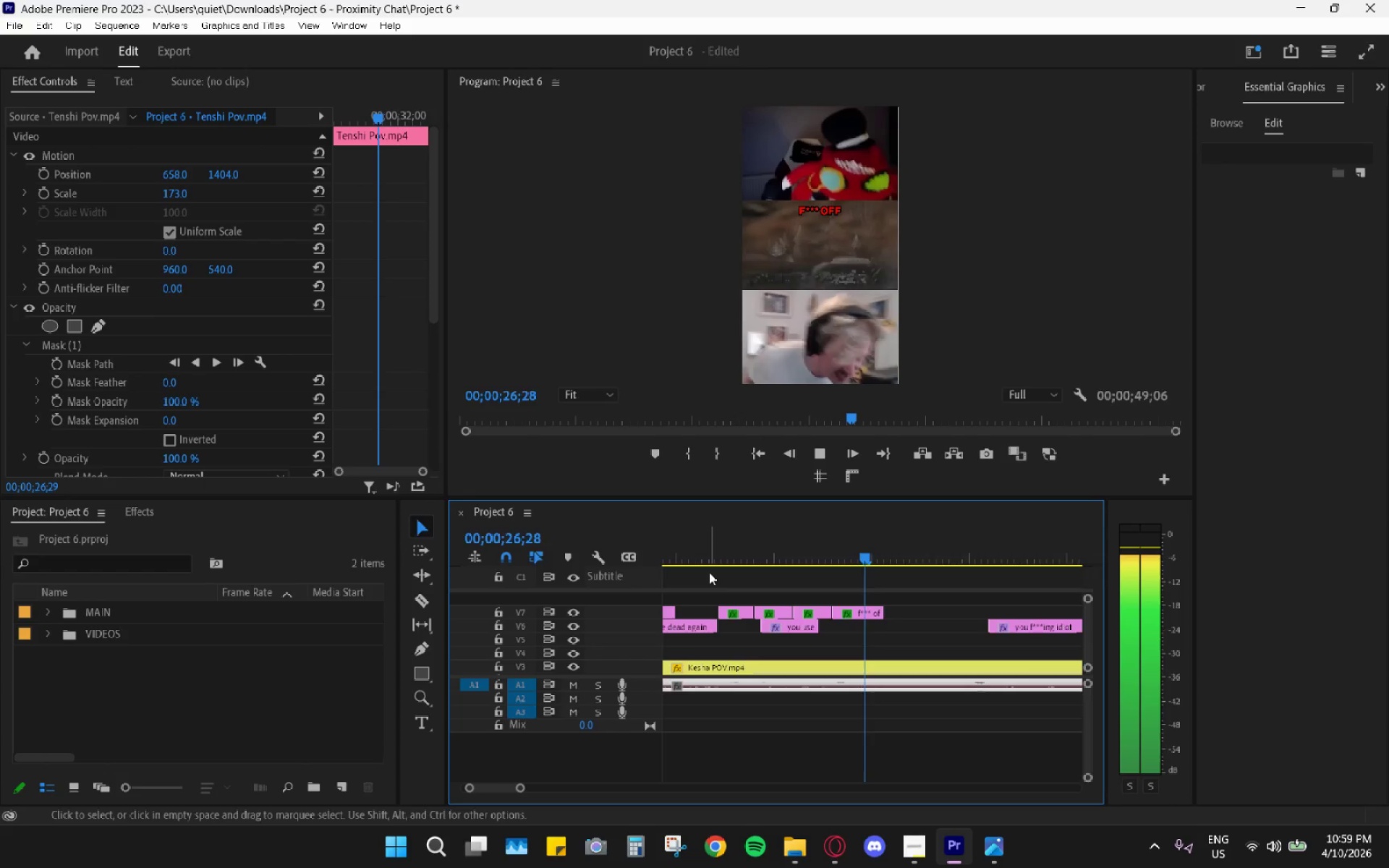 
key(Space)
 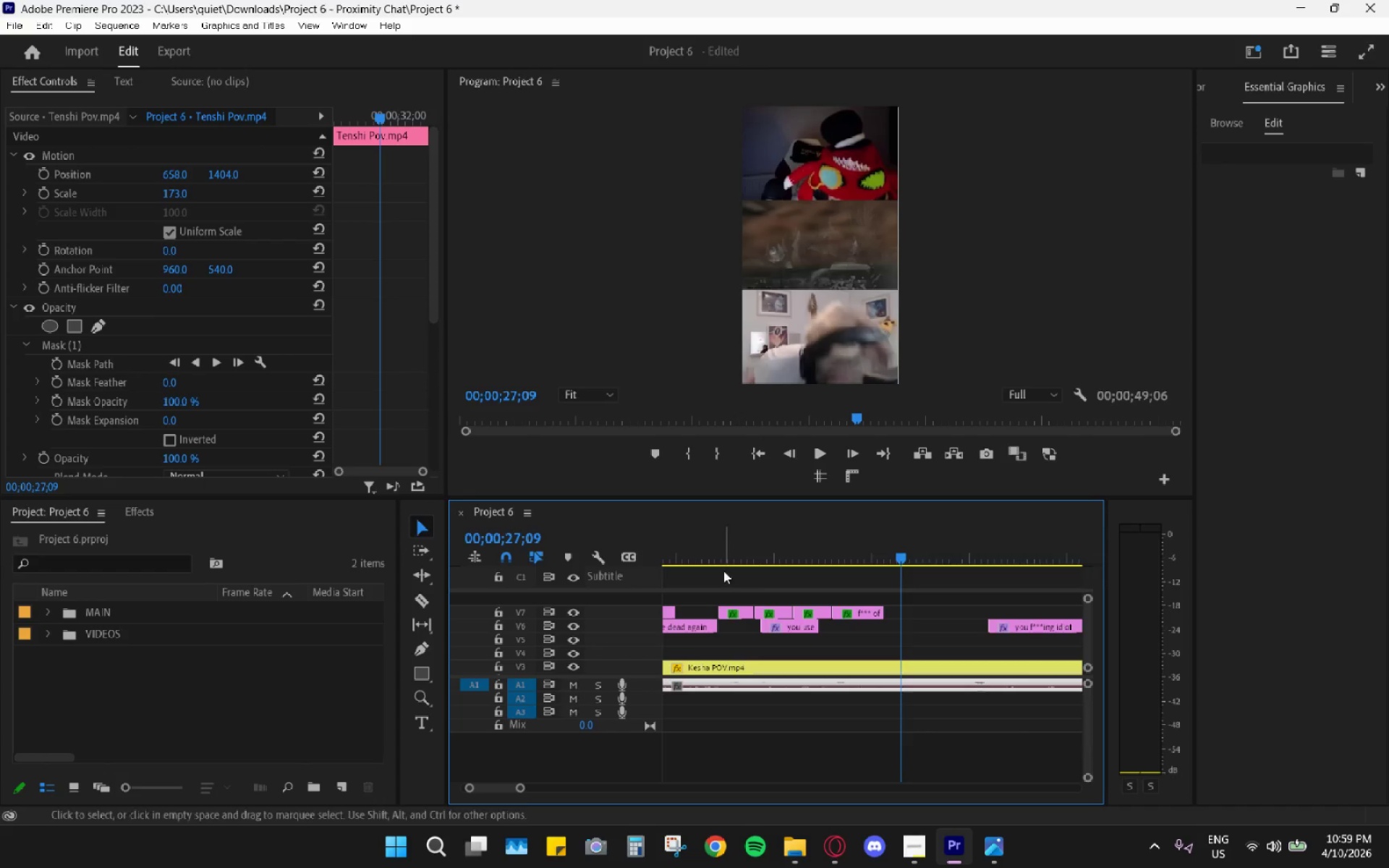 
left_click_drag(start_coordinate=[711, 550], to_coordinate=[710, 546])
 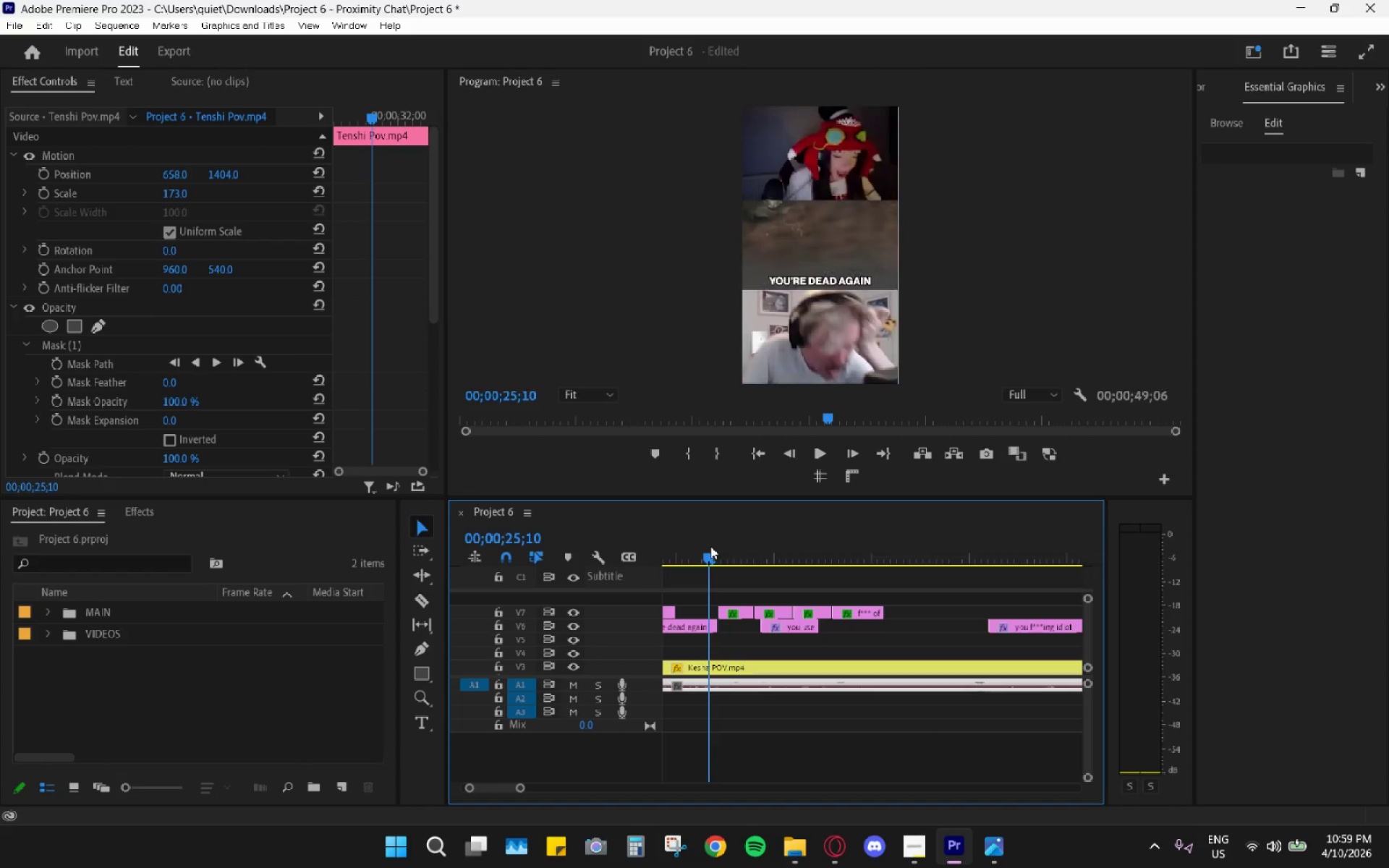 
key(Space)
 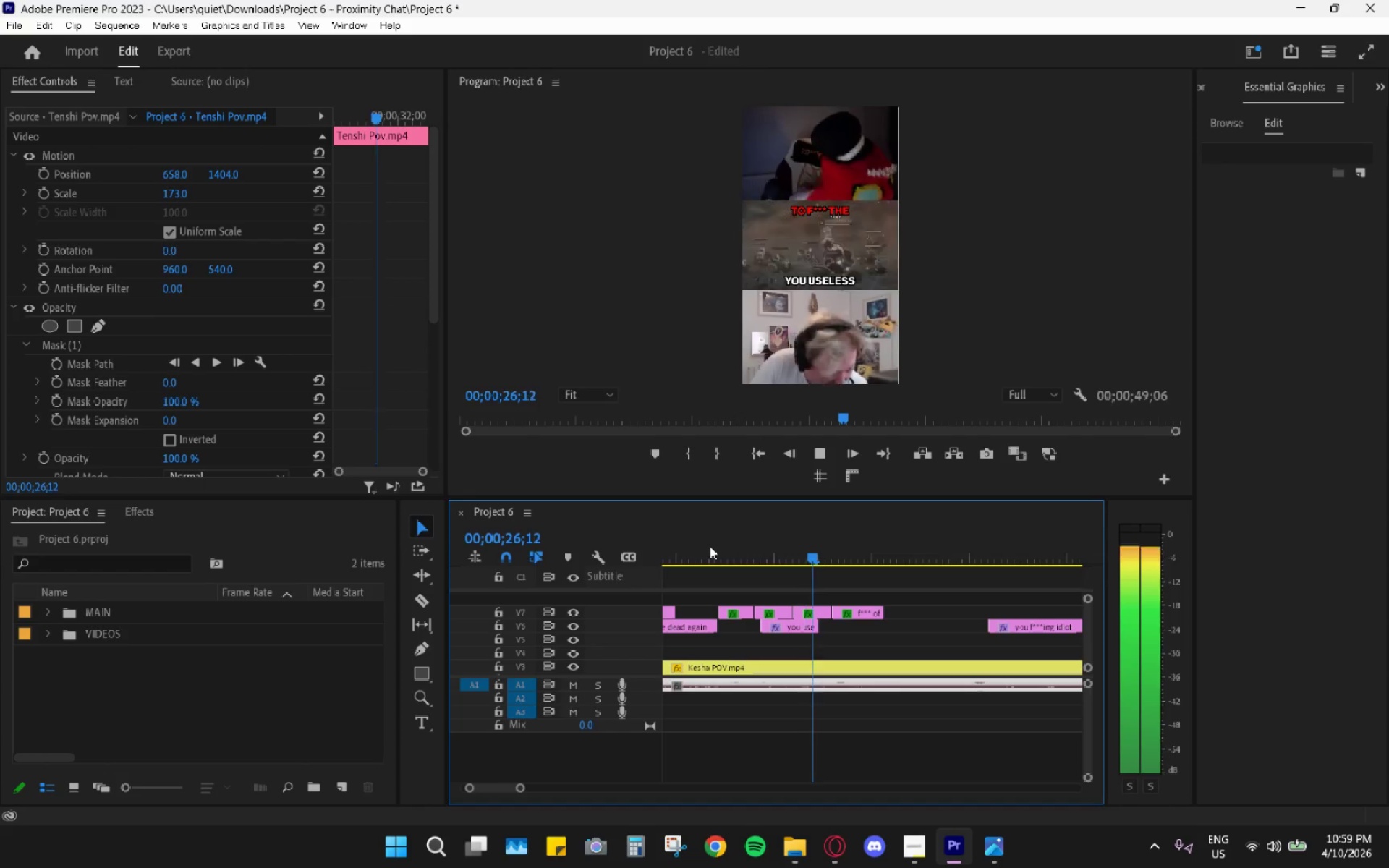 
left_click_drag(start_coordinate=[710, 546], to_coordinate=[694, 542])
 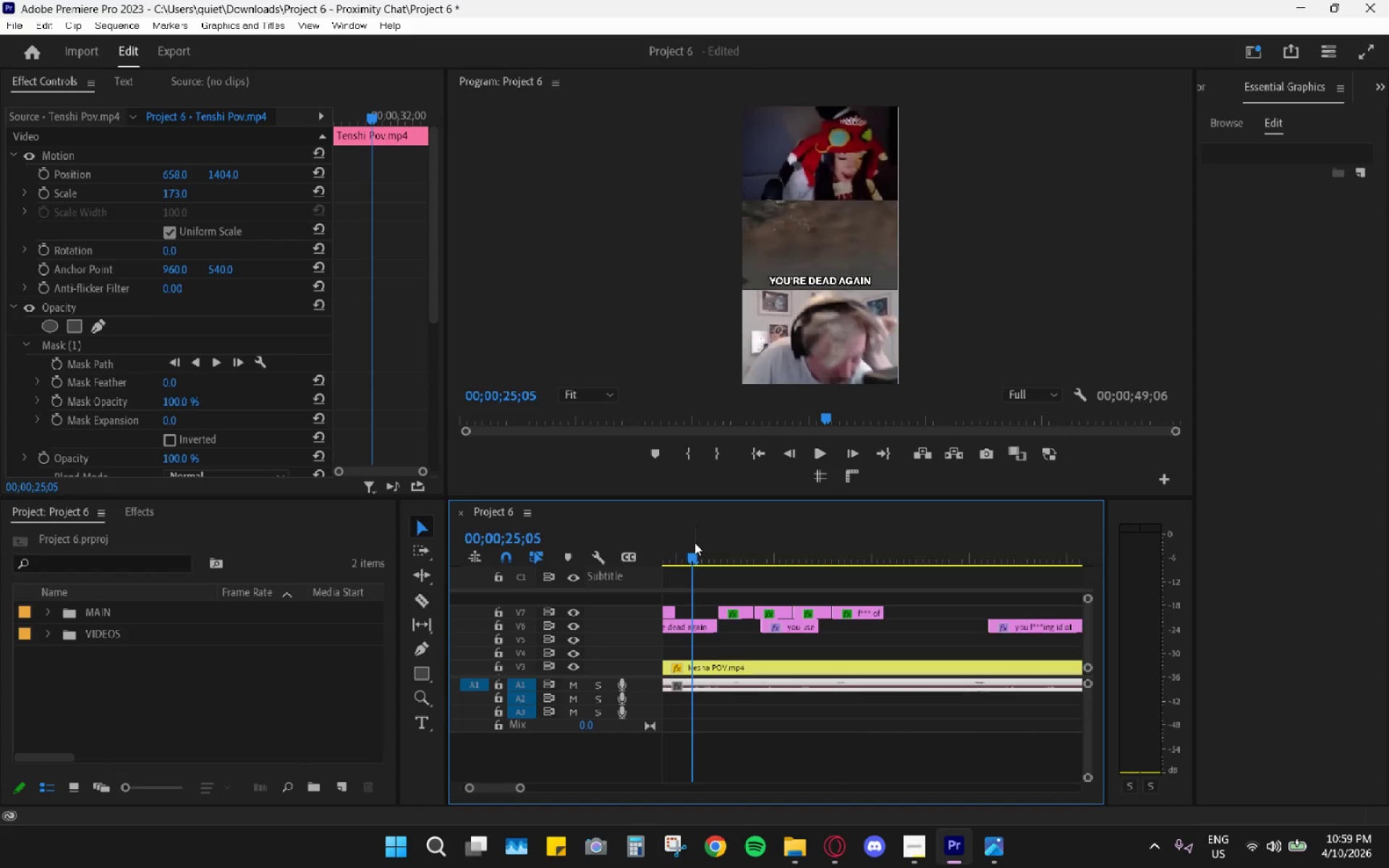 
key(Space)
 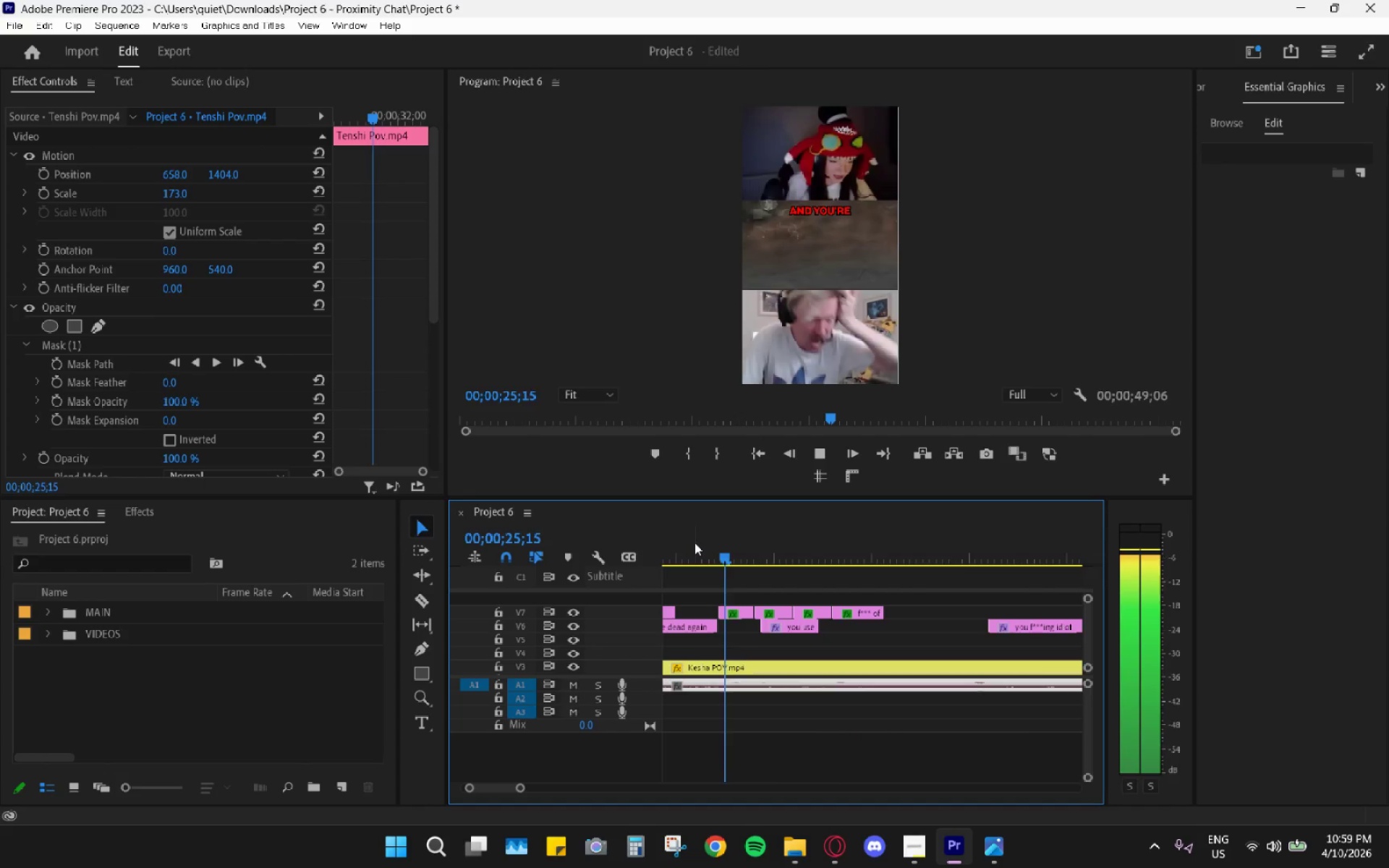 
key(Space)
 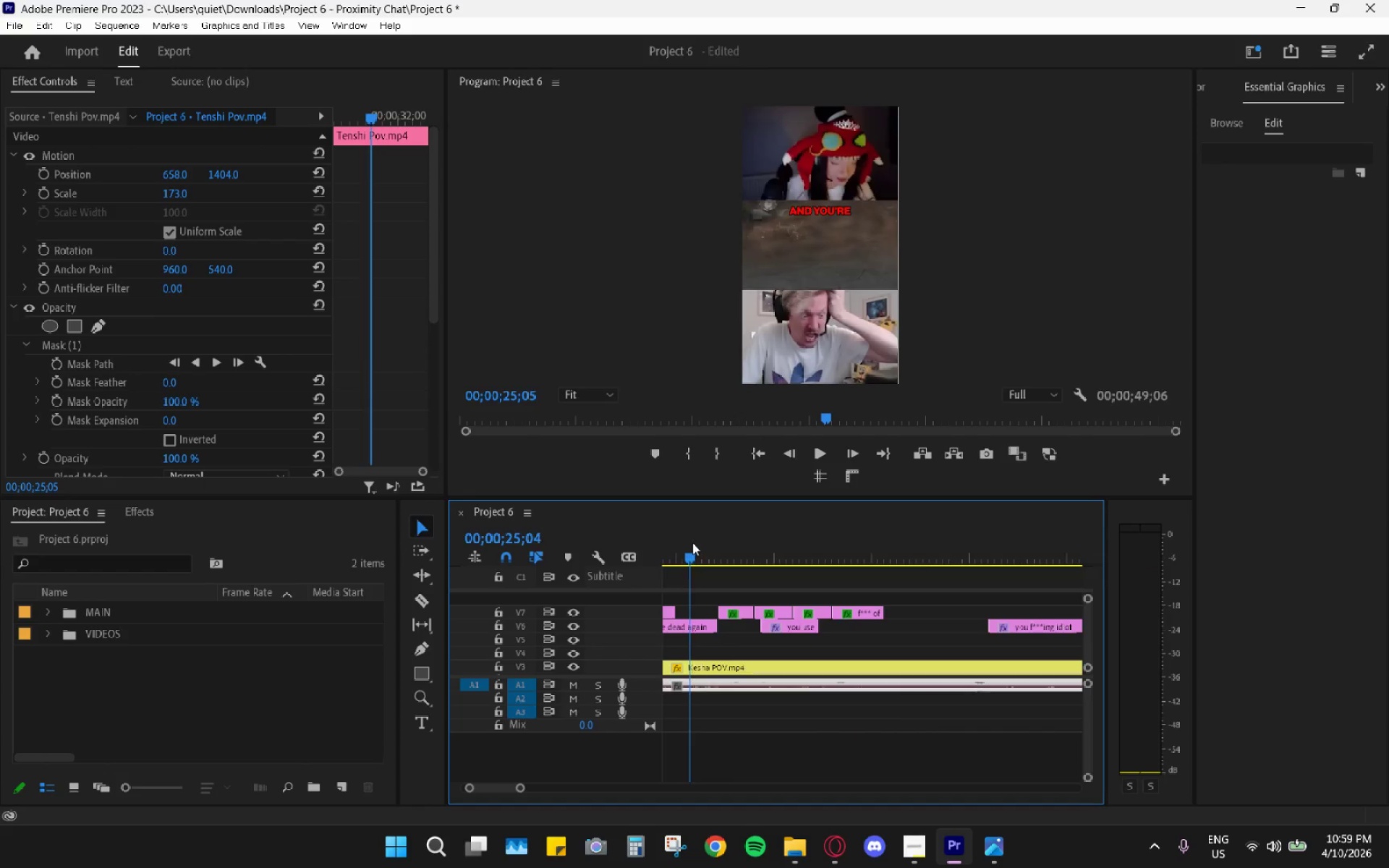 
key(Space)
 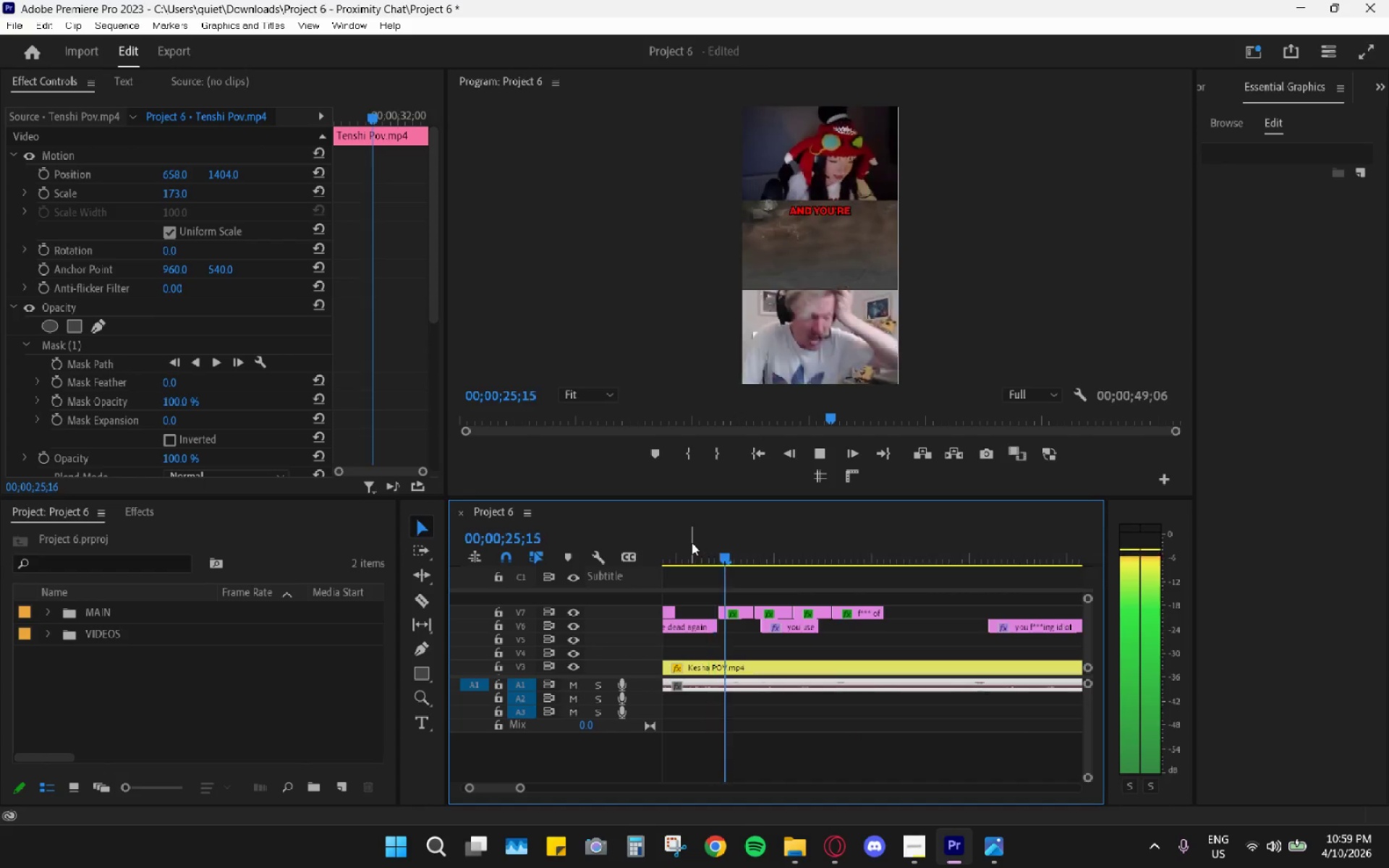 
left_click([692, 542])
 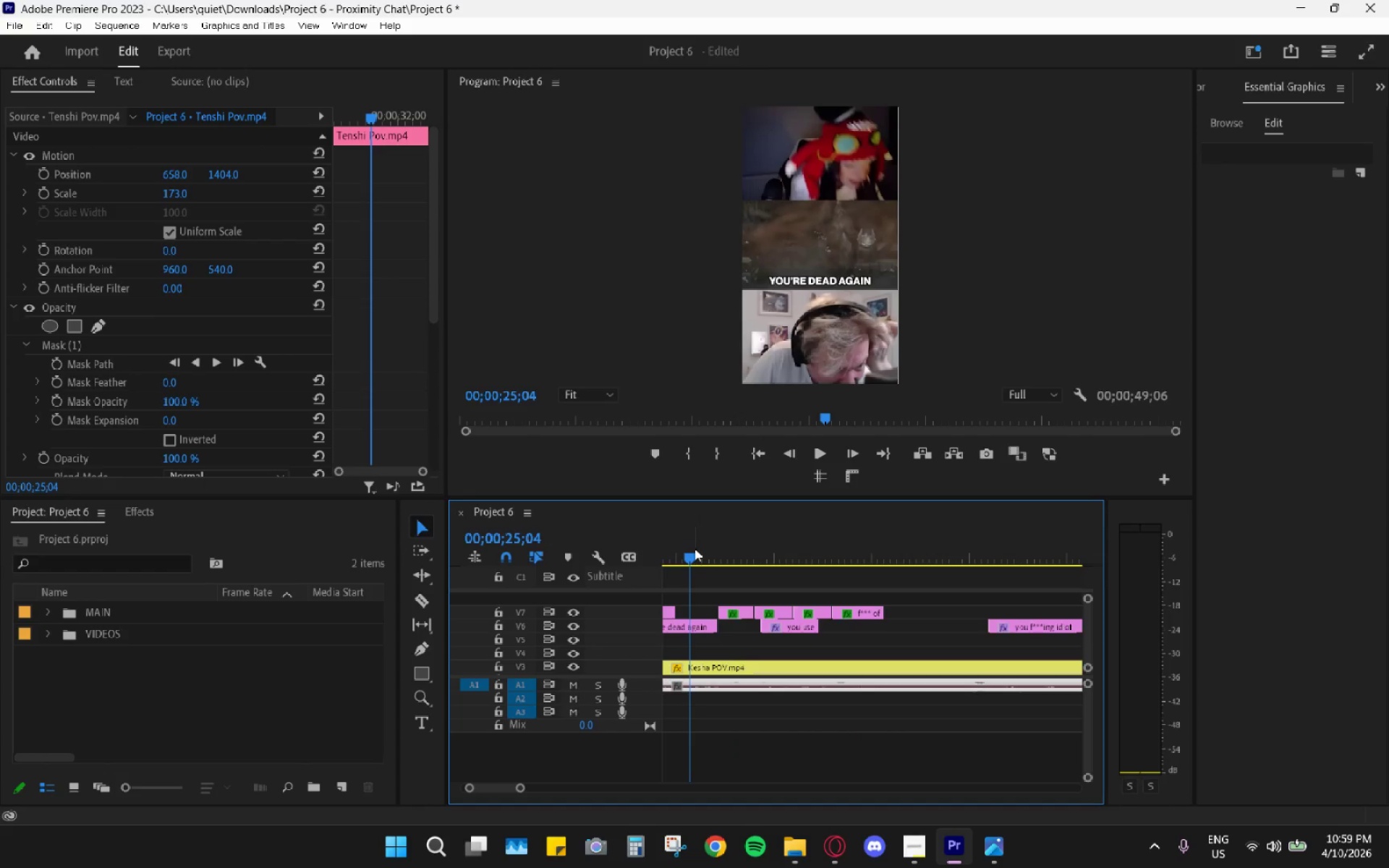 
hold_key(key=AltLeft, duration=0.61)
 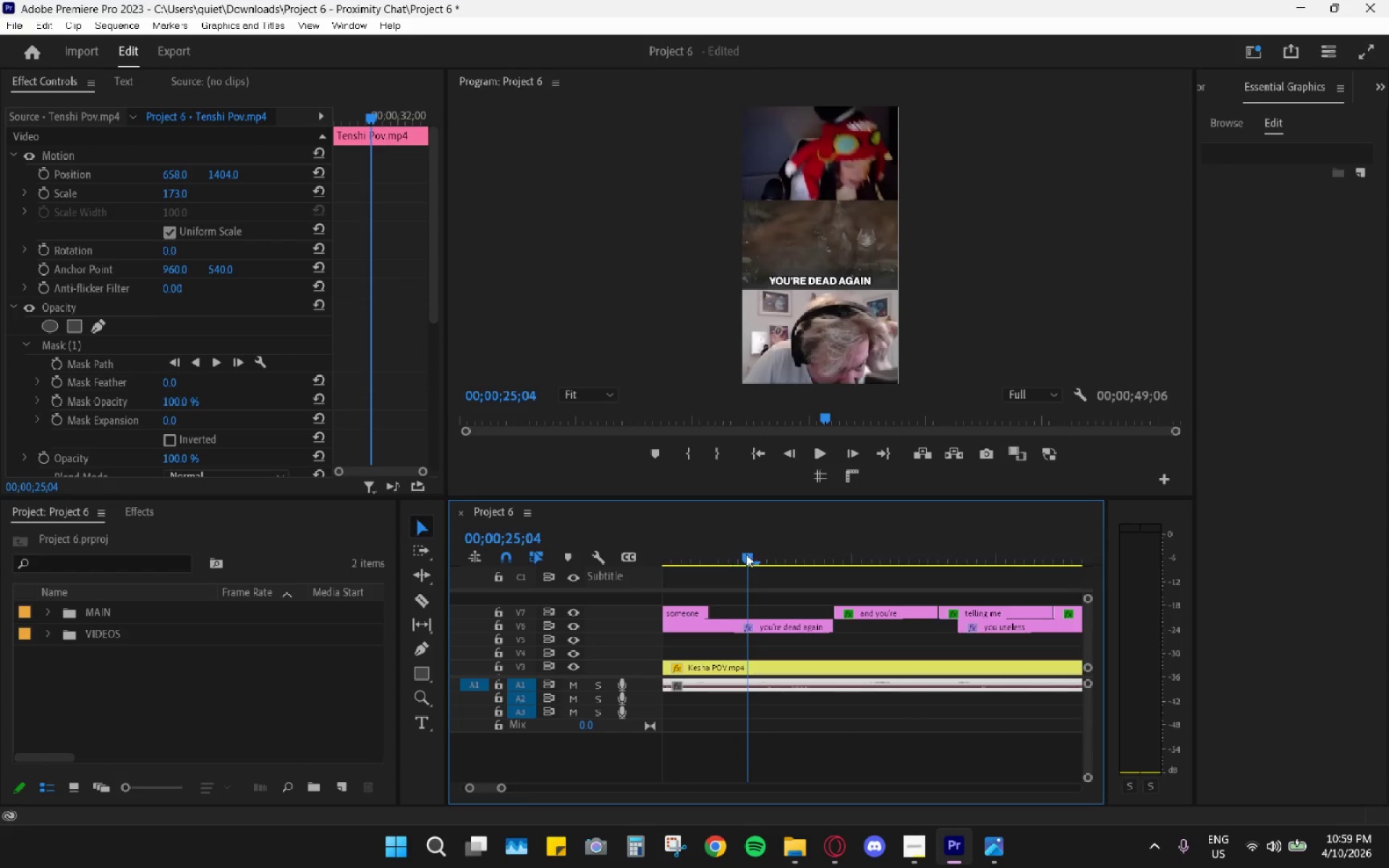 
left_click_drag(start_coordinate=[749, 551], to_coordinate=[768, 556])
 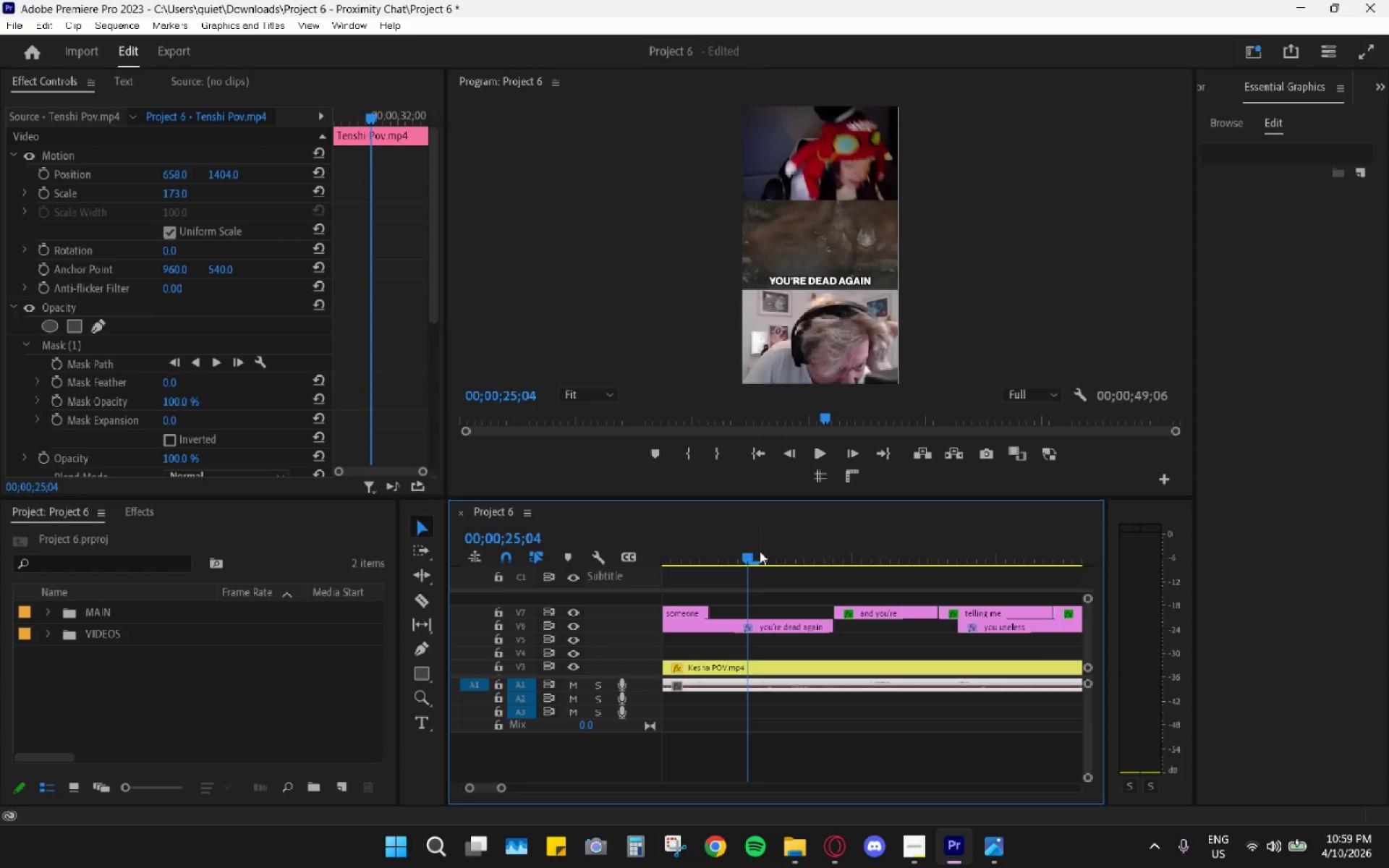 
scroll: coordinate [718, 596], scroll_direction: up, amount: 14.0
 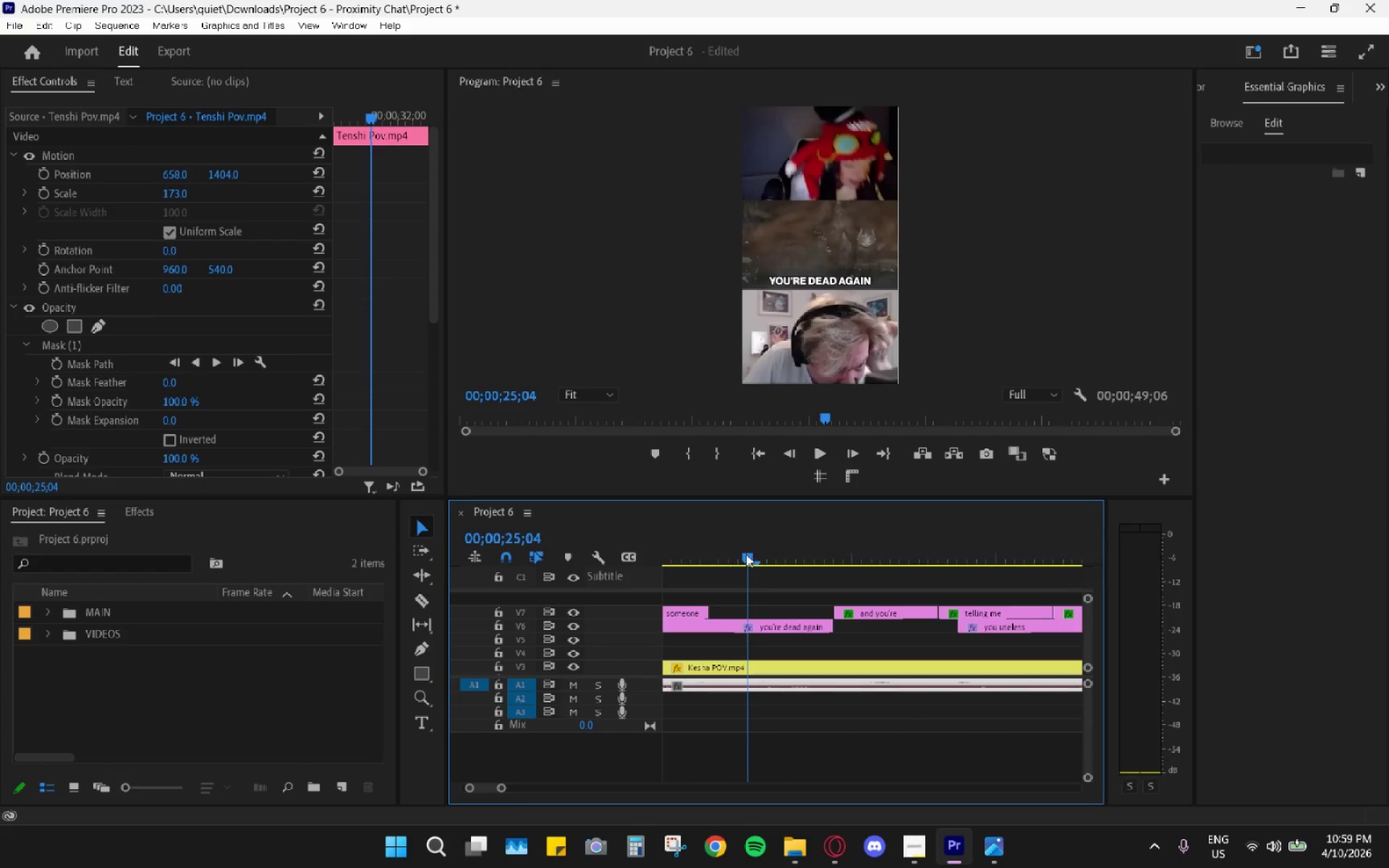 
key(Space)
 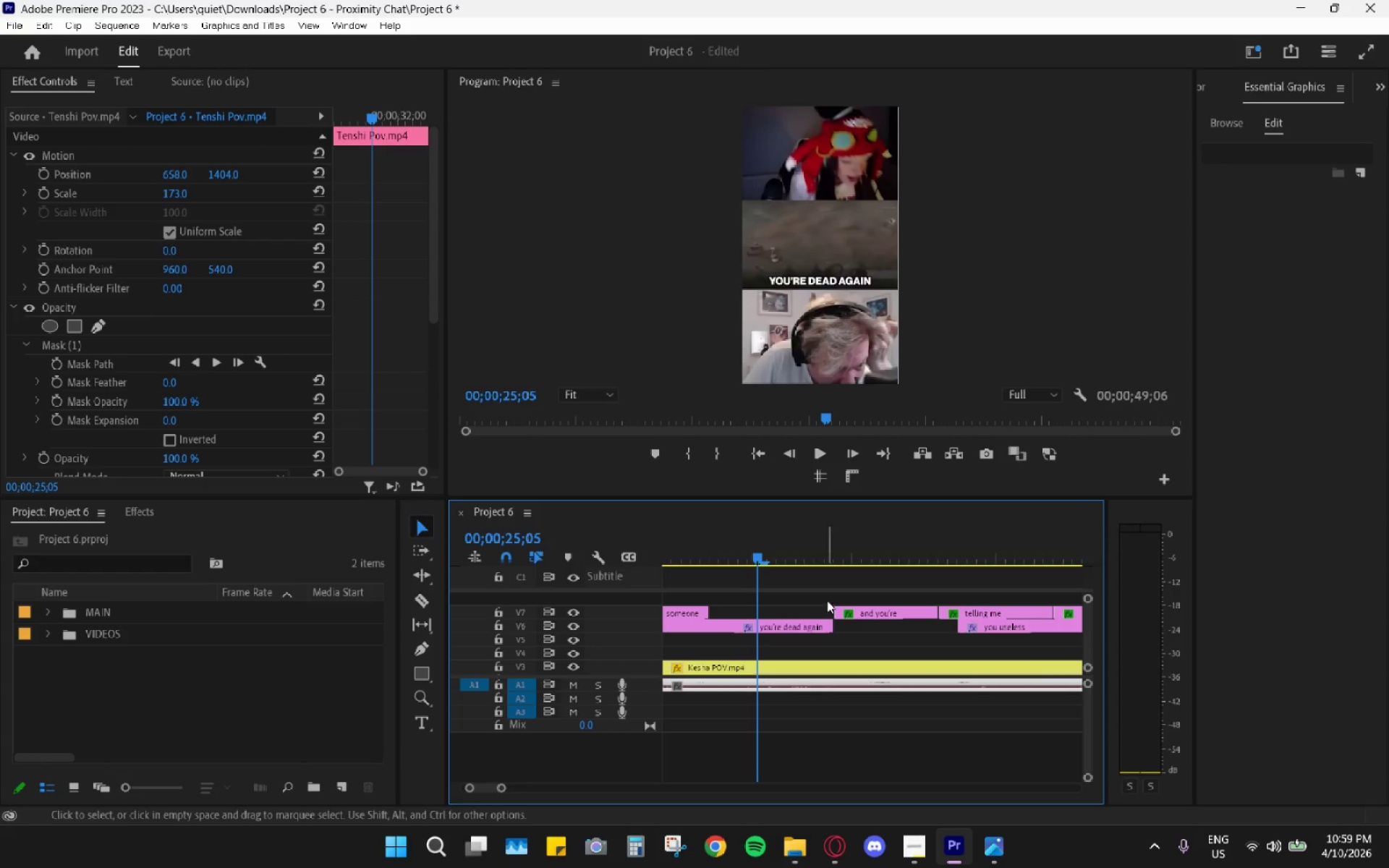 
left_click_drag(start_coordinate=[865, 610], to_coordinate=[791, 611])
 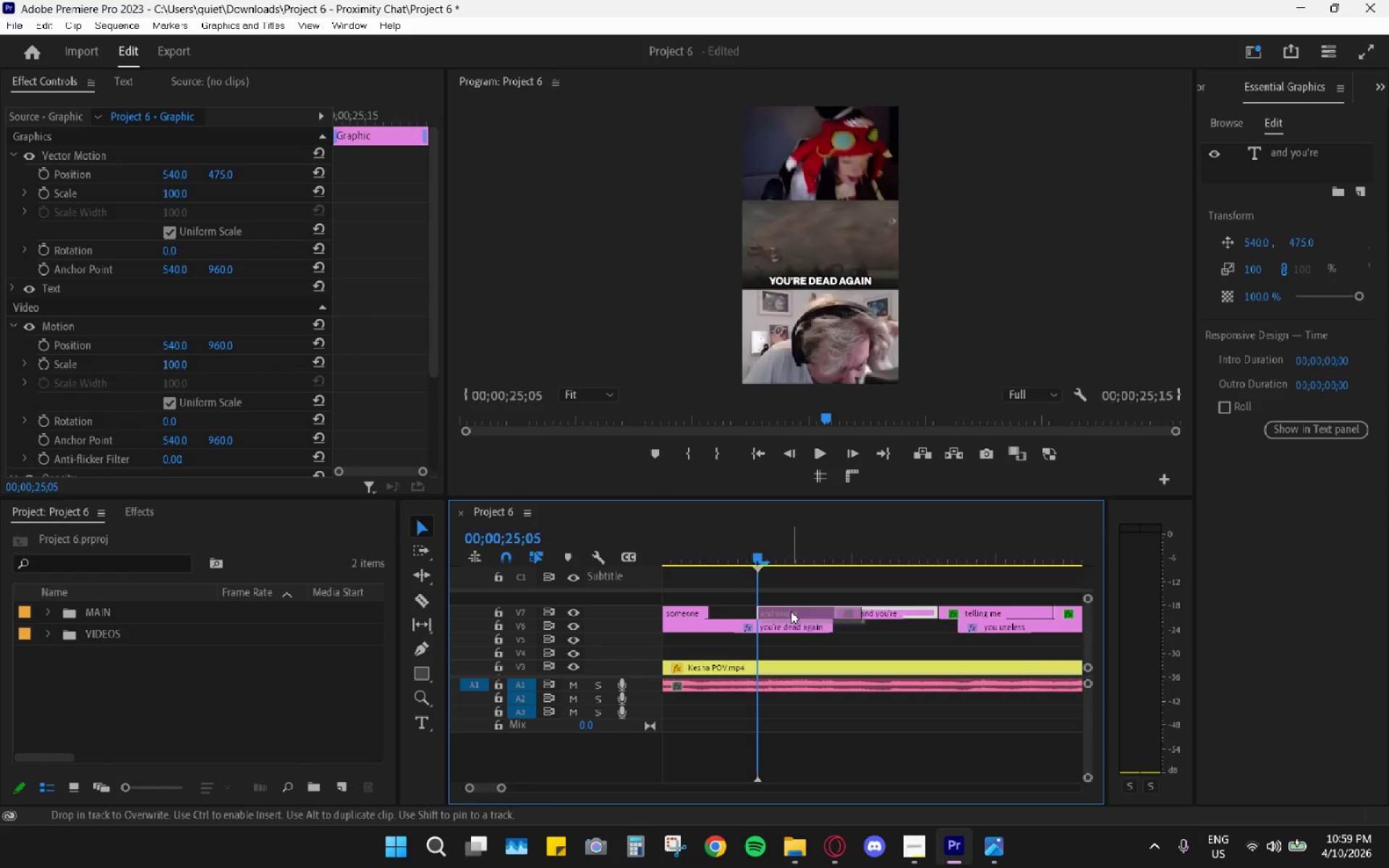 
key(Space)
 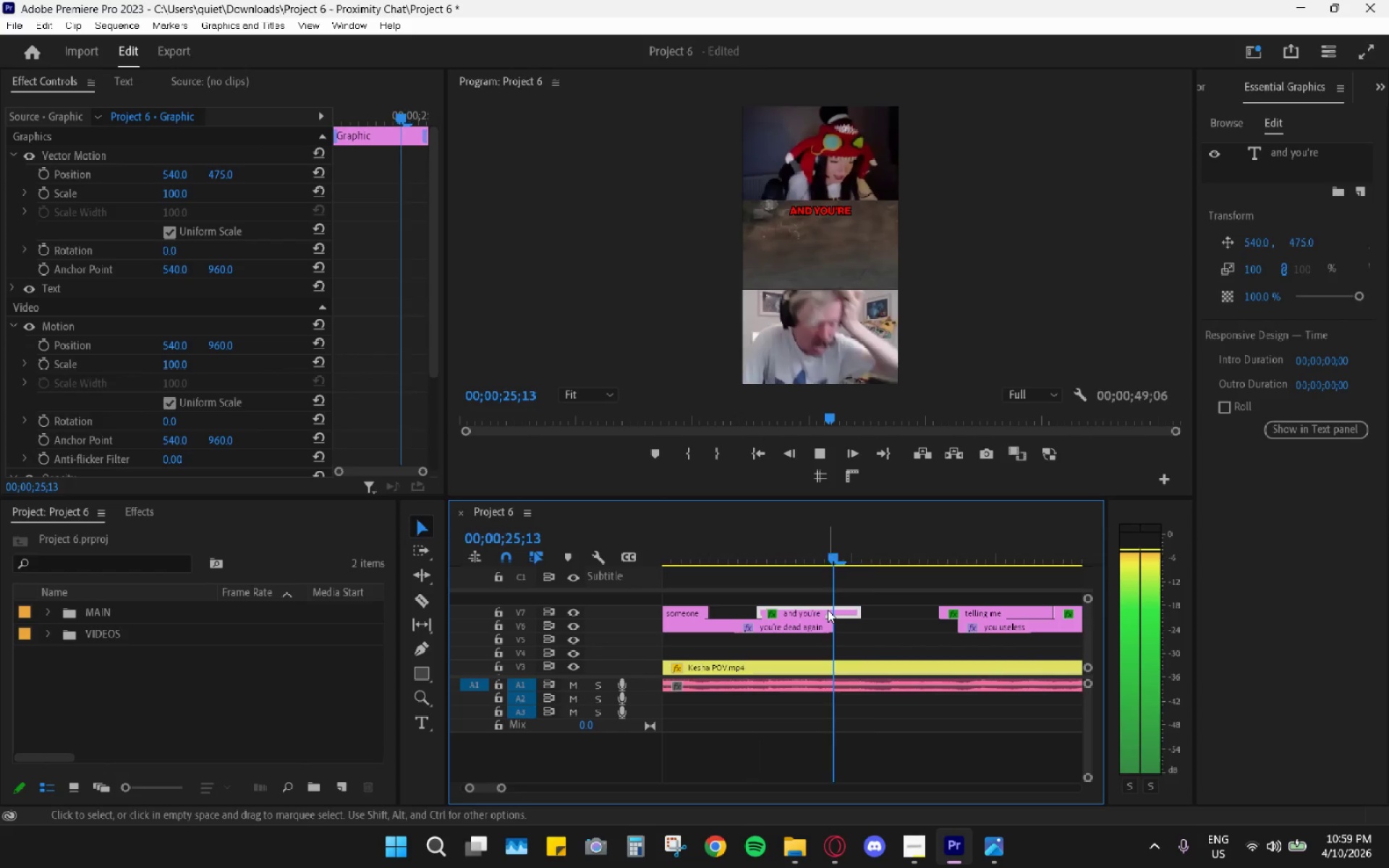 
key(Space)
 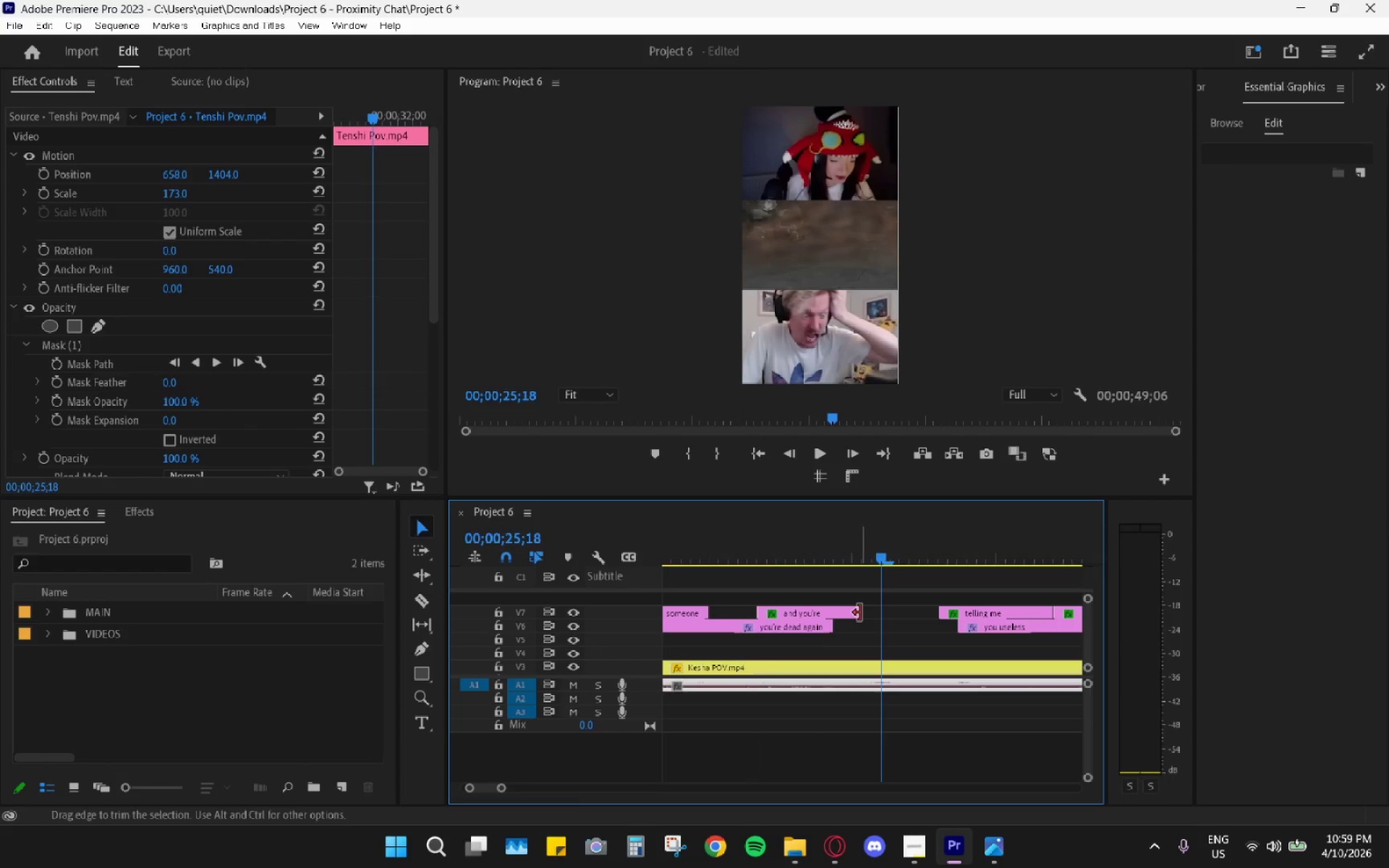 
left_click_drag(start_coordinate=[860, 613], to_coordinate=[870, 613])
 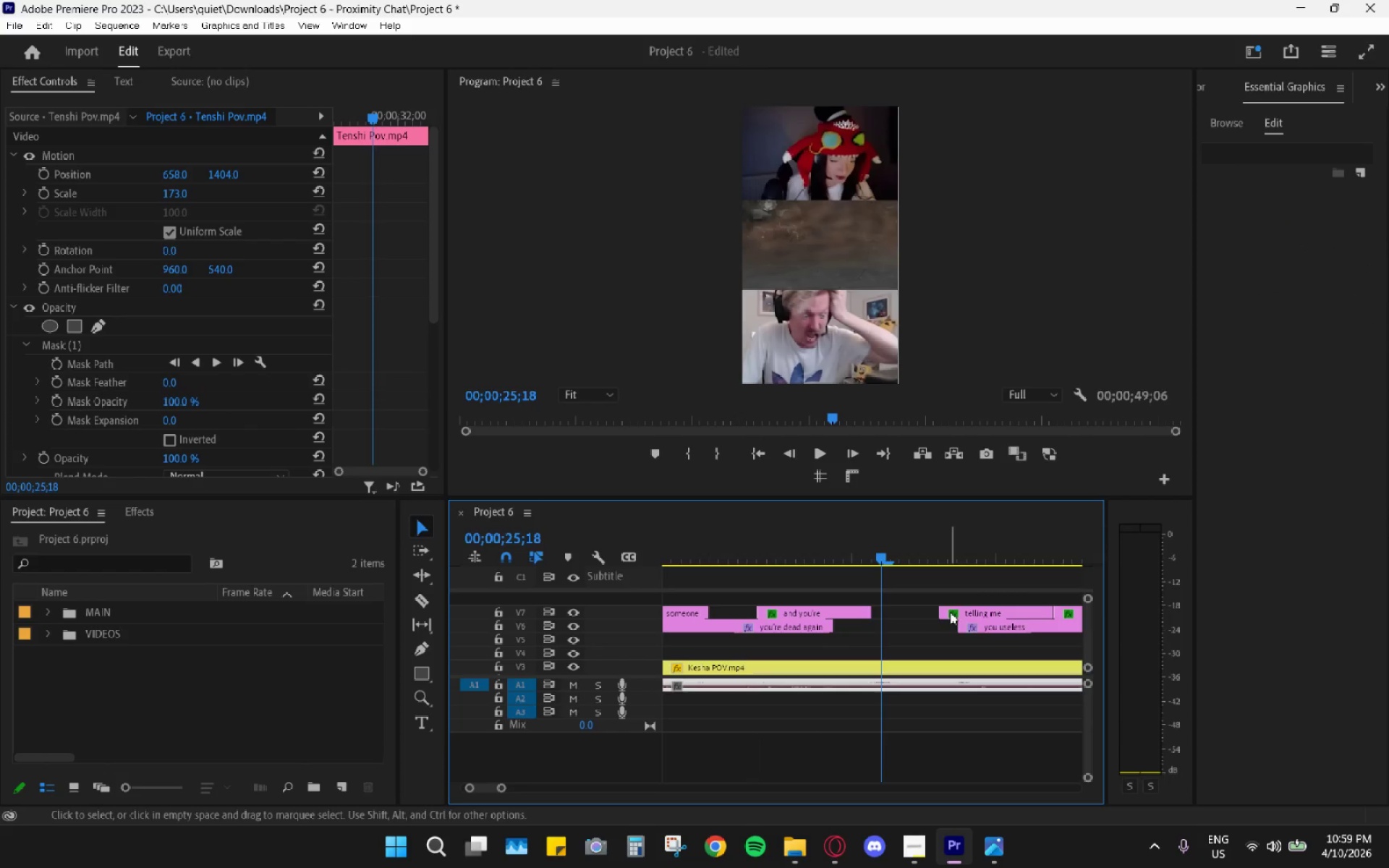 
left_click_drag(start_coordinate=[958, 610], to_coordinate=[896, 610])
 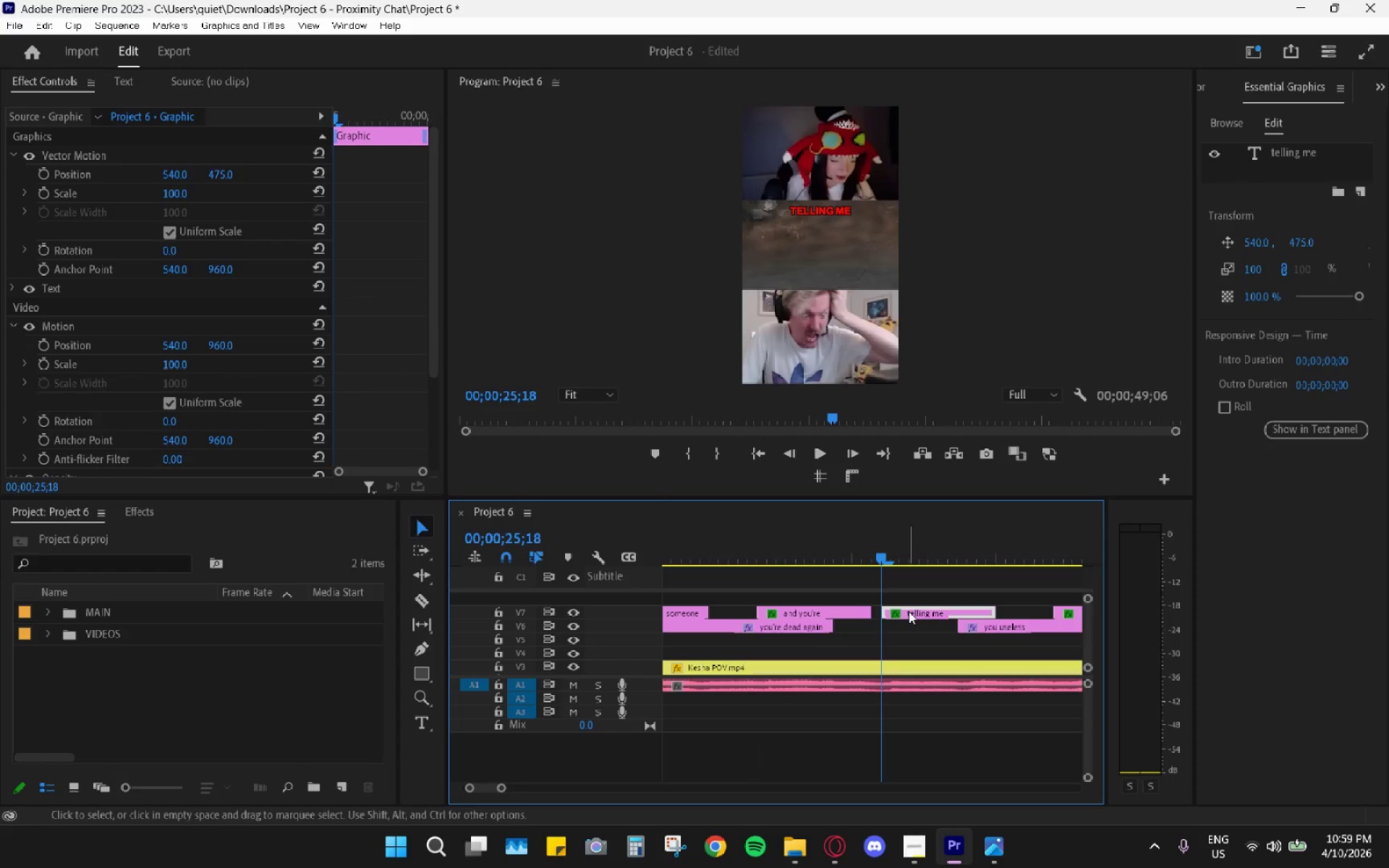 
left_click_drag(start_coordinate=[912, 610], to_coordinate=[898, 610])
 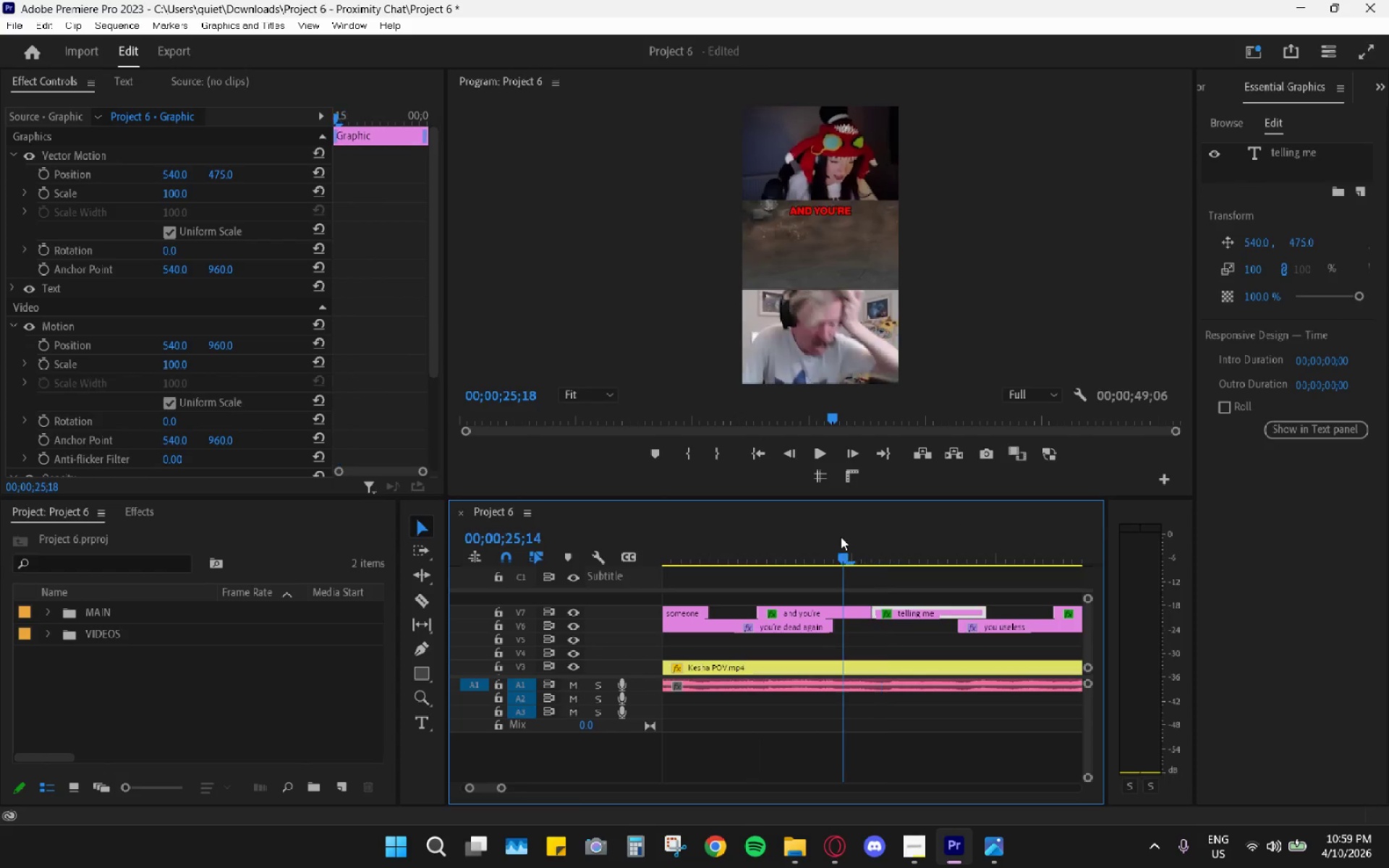 
key(Space)
 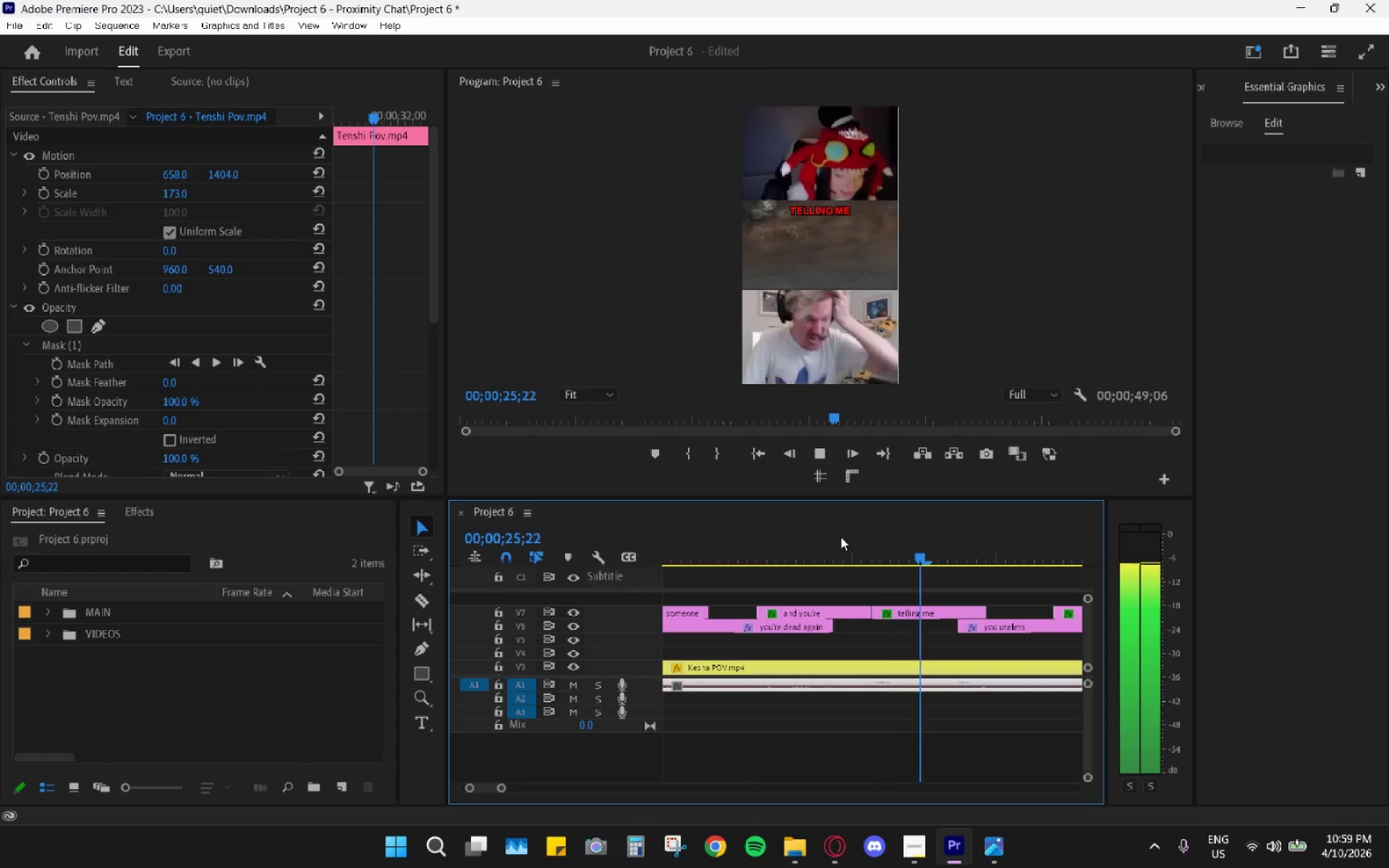 
key(Space)
 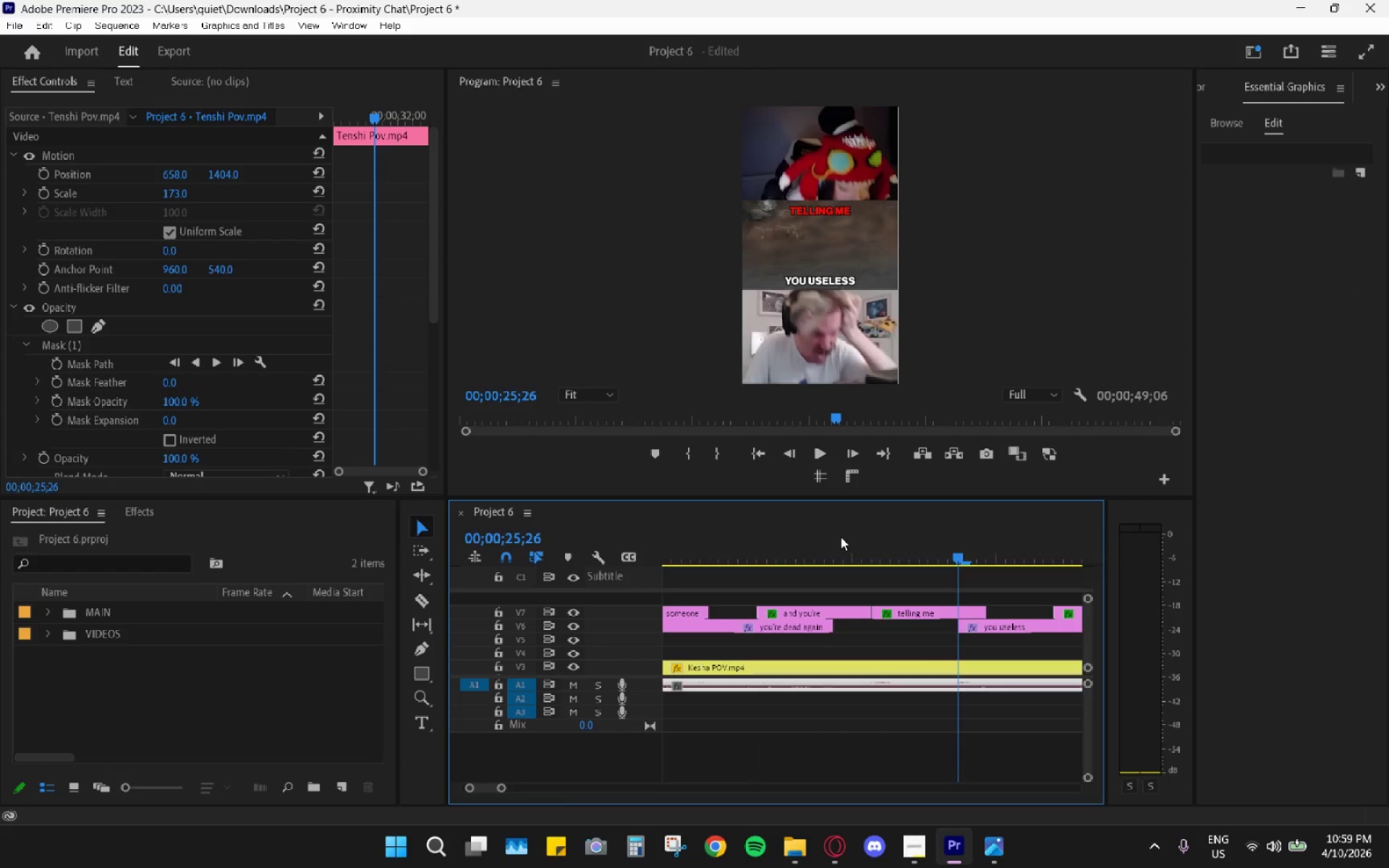 
key(Space)
 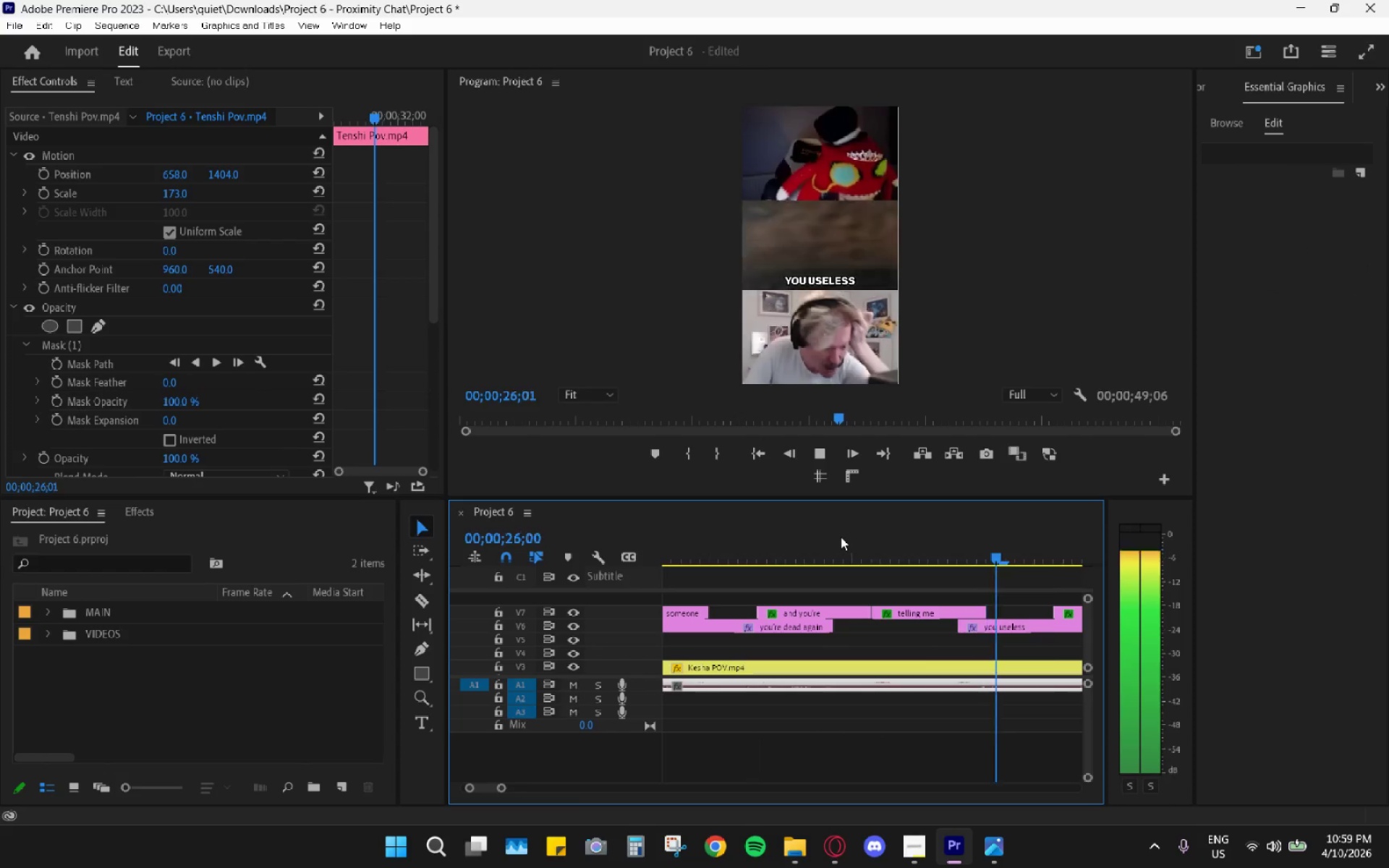 
key(Space)
 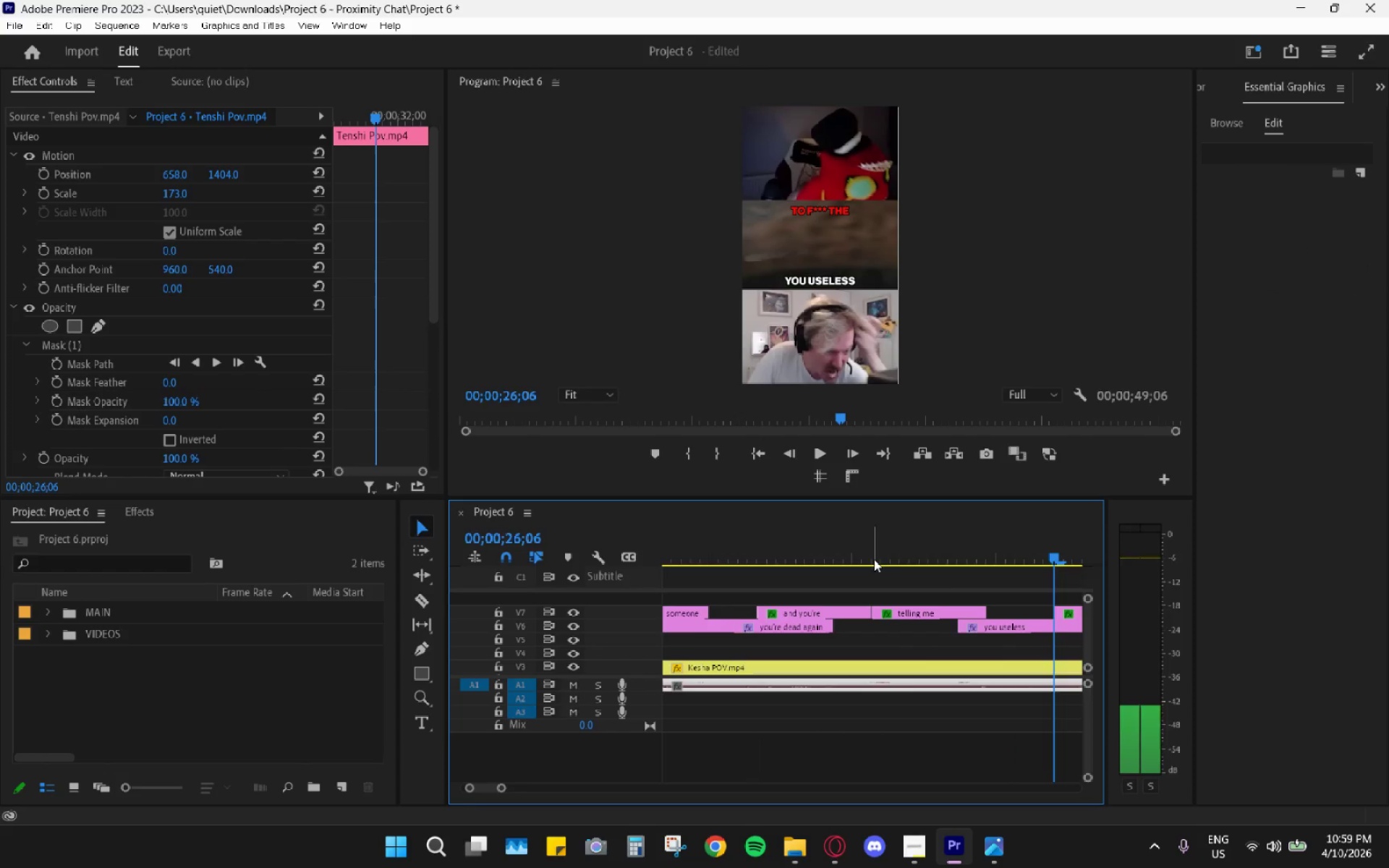 
scroll: coordinate [895, 577], scroll_direction: down, amount: 3.0
 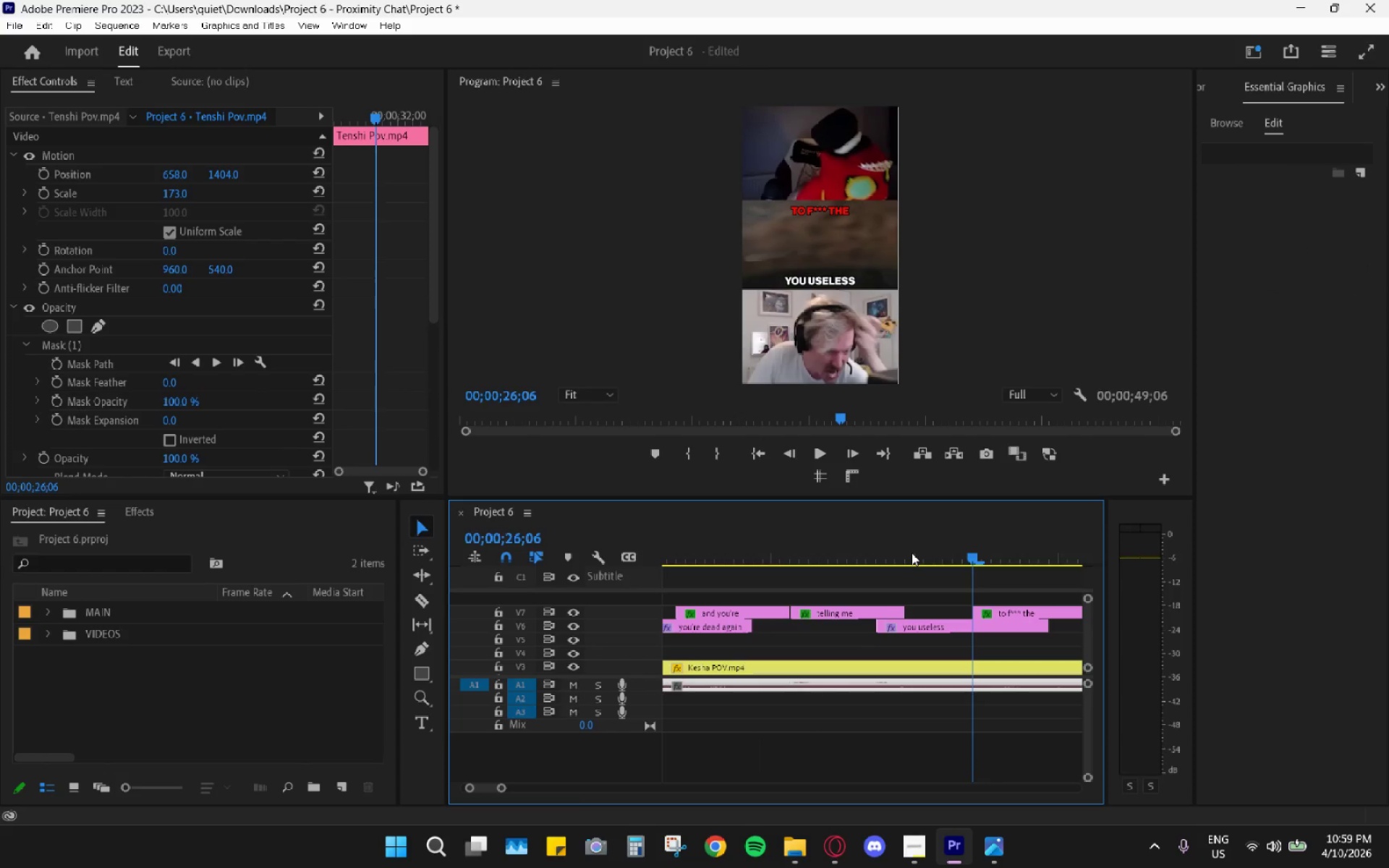 
left_click_drag(start_coordinate=[912, 552], to_coordinate=[927, 554])
 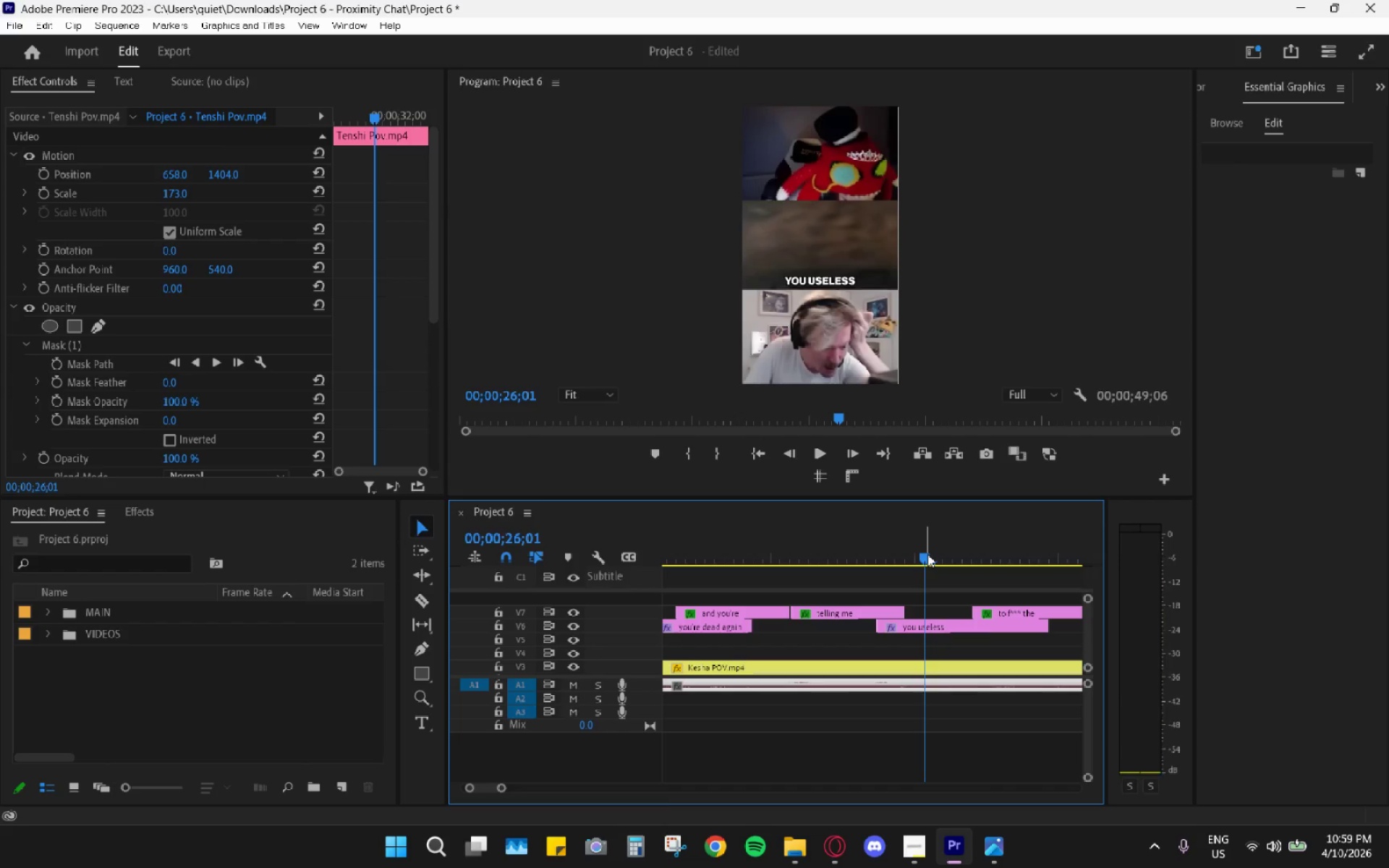 
key(Space)
 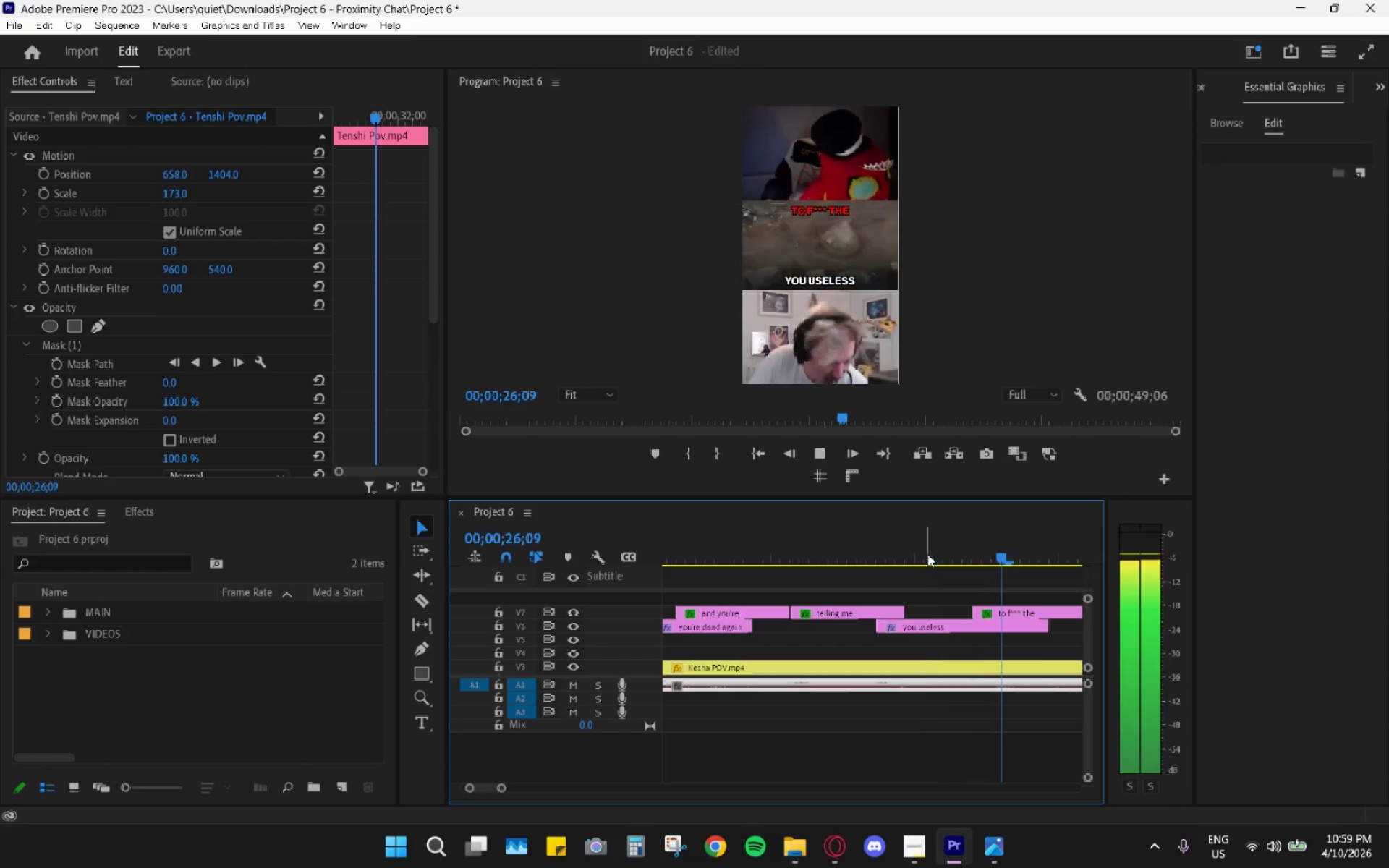 
left_click([927, 554])
 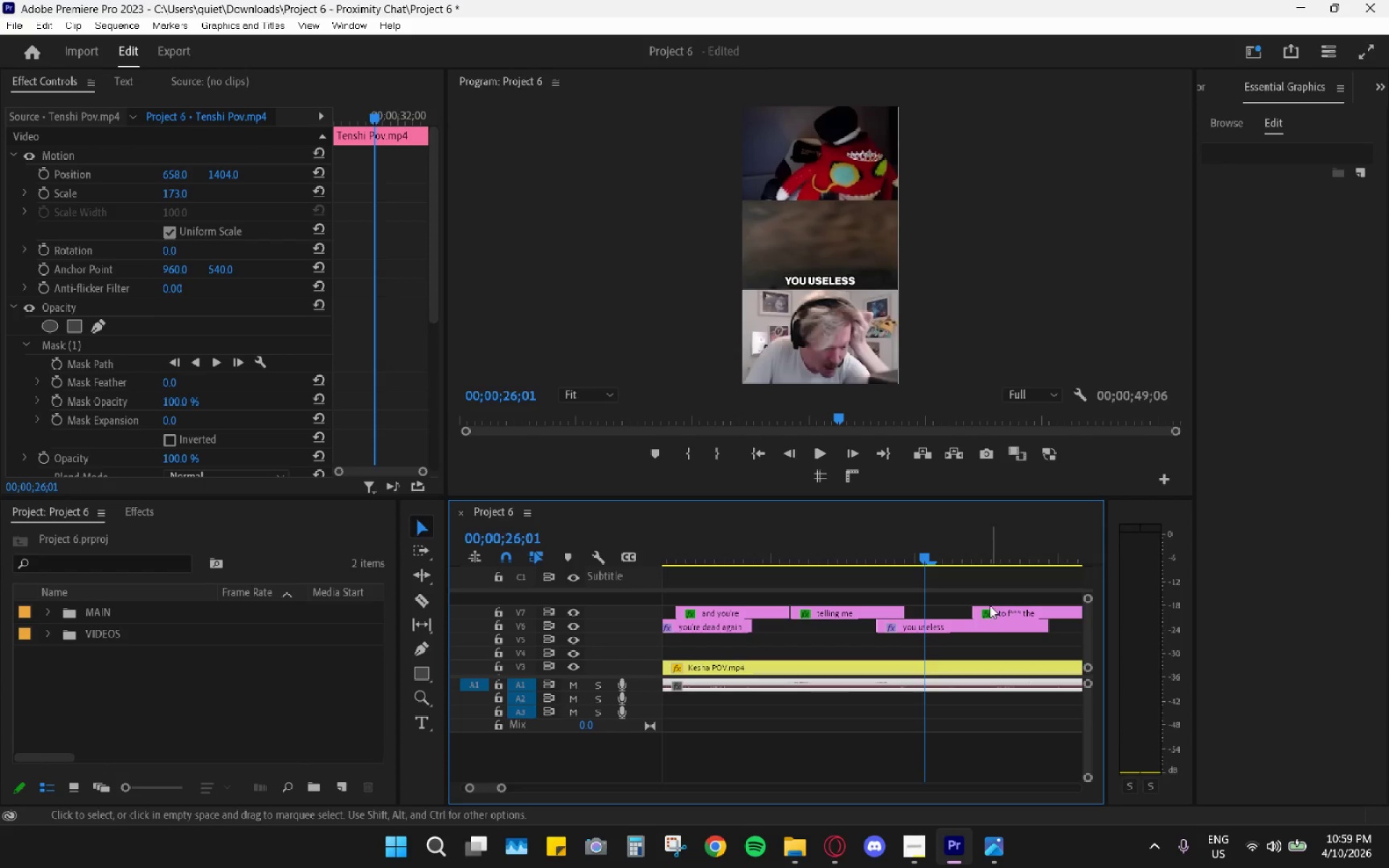 
left_click_drag(start_coordinate=[1002, 611], to_coordinate=[957, 611])
 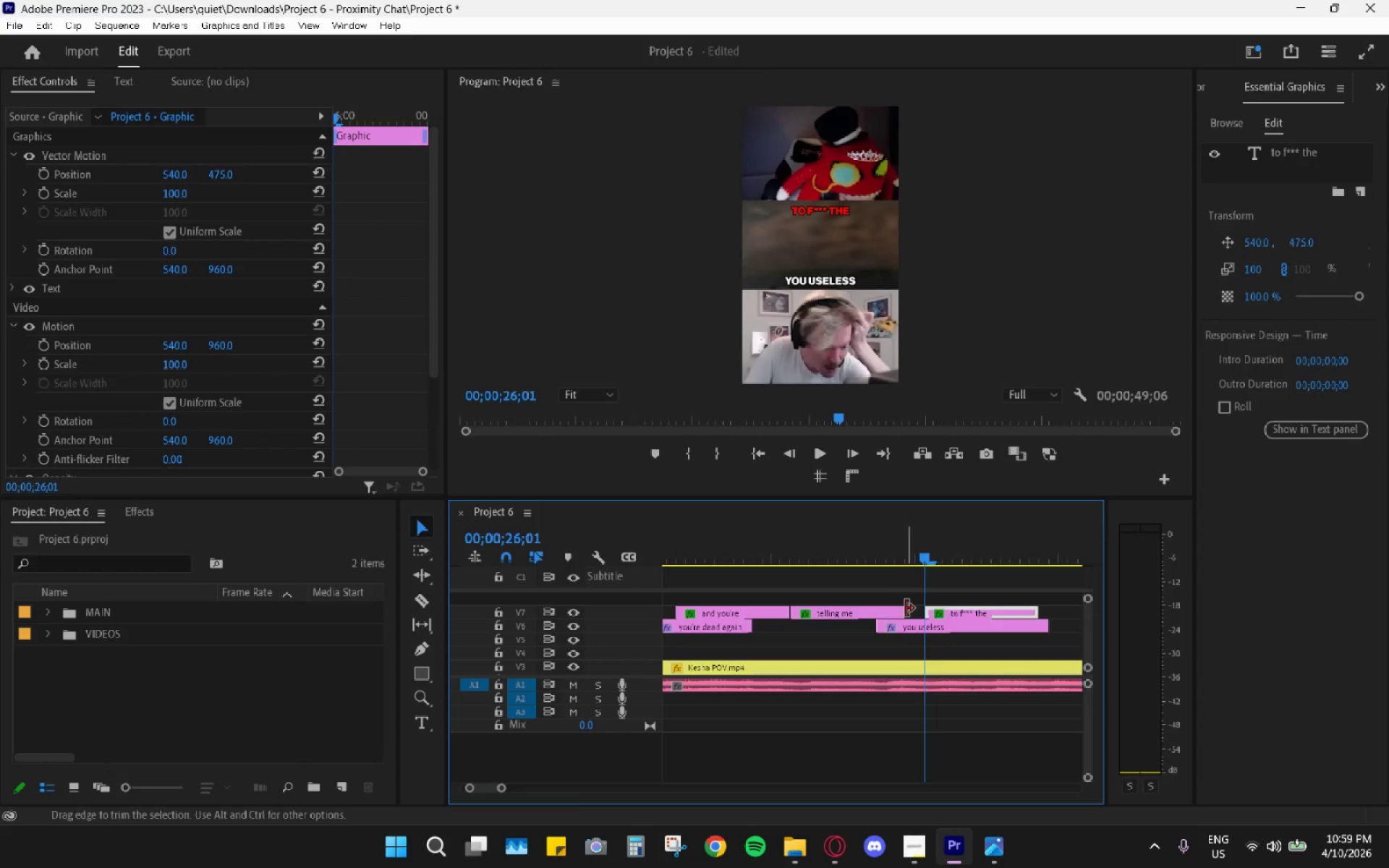 
left_click_drag(start_coordinate=[904, 608], to_coordinate=[923, 610])
 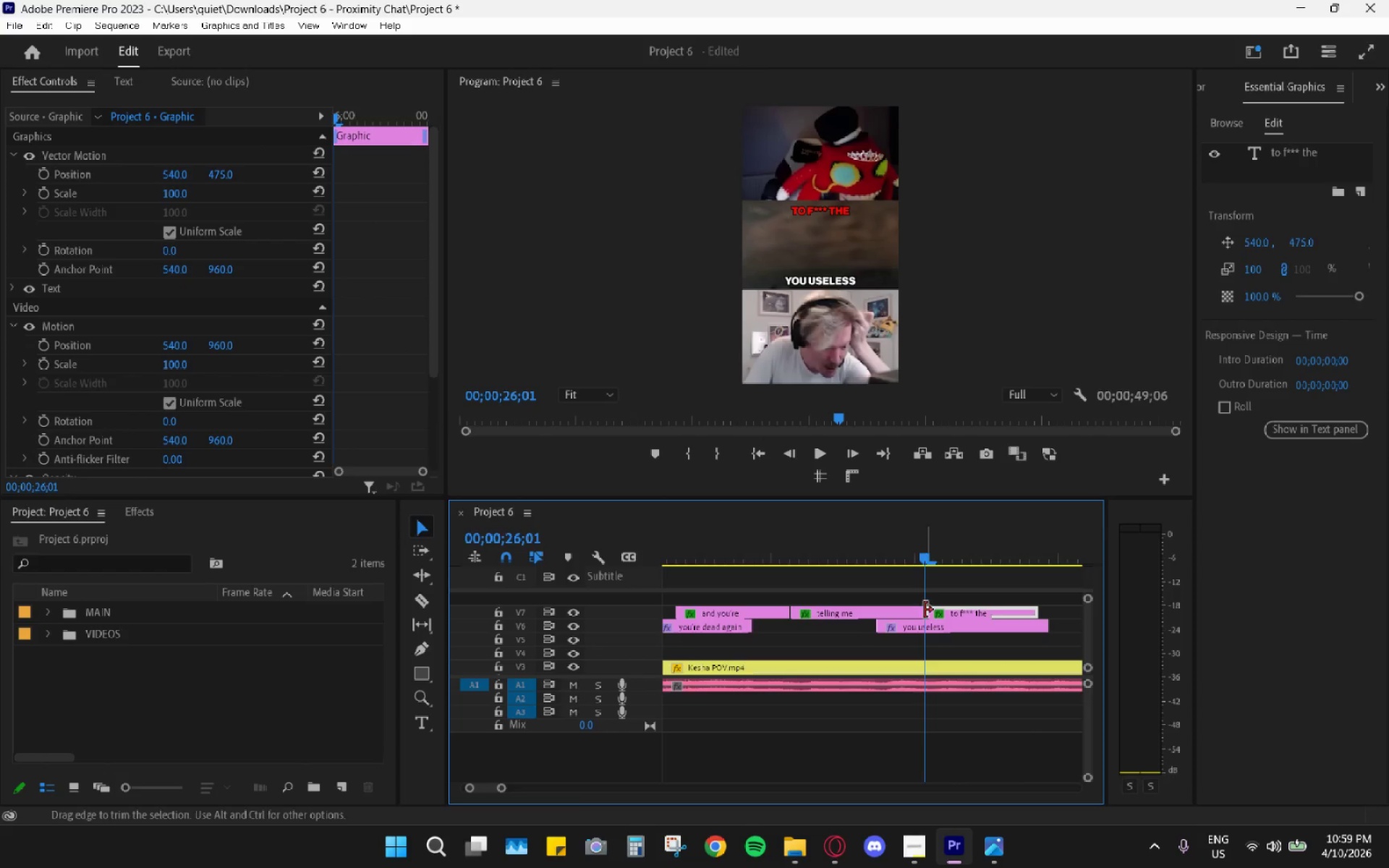 
key(Space)
 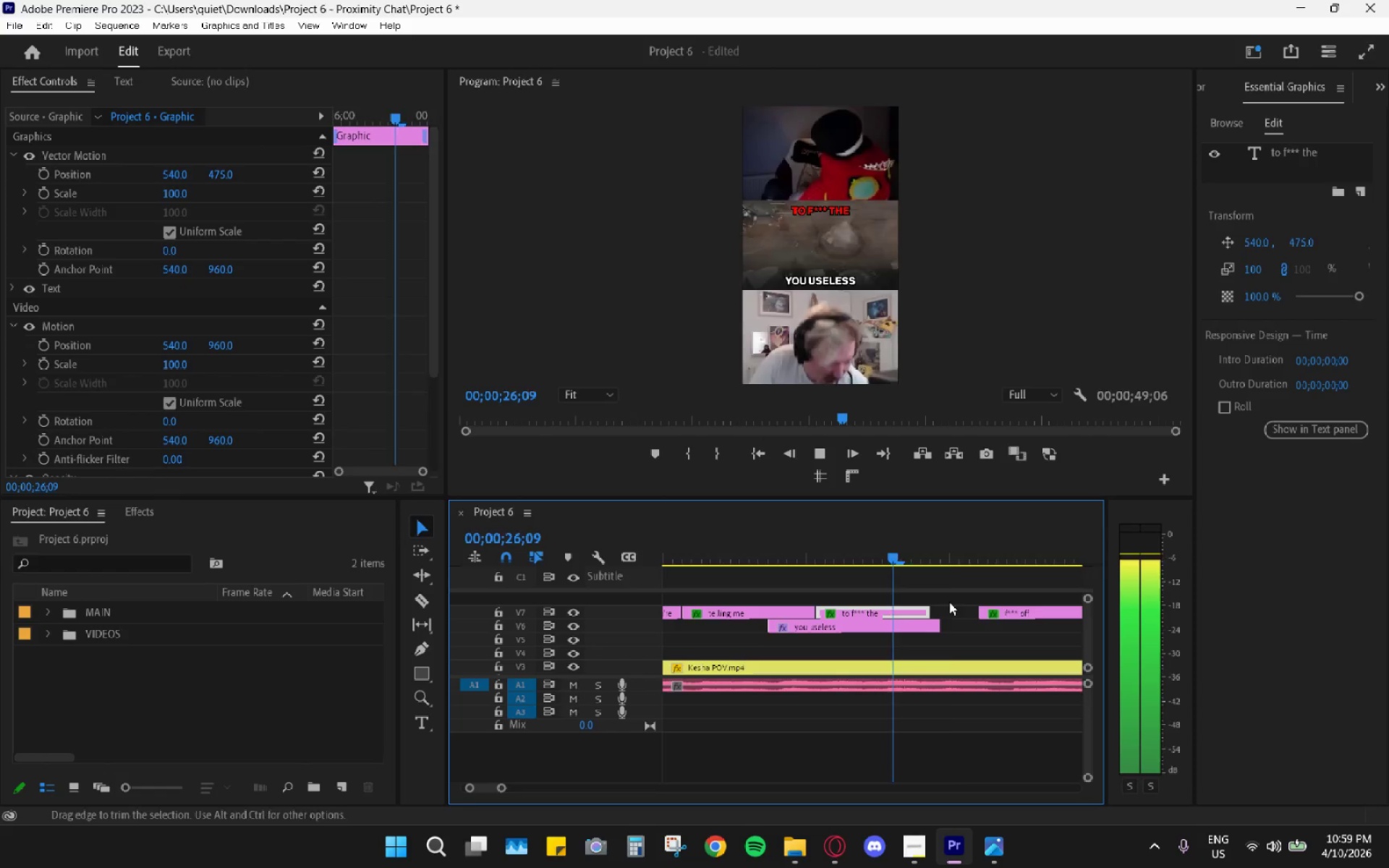 
scroll: coordinate [923, 610], scroll_direction: down, amount: 4.0
 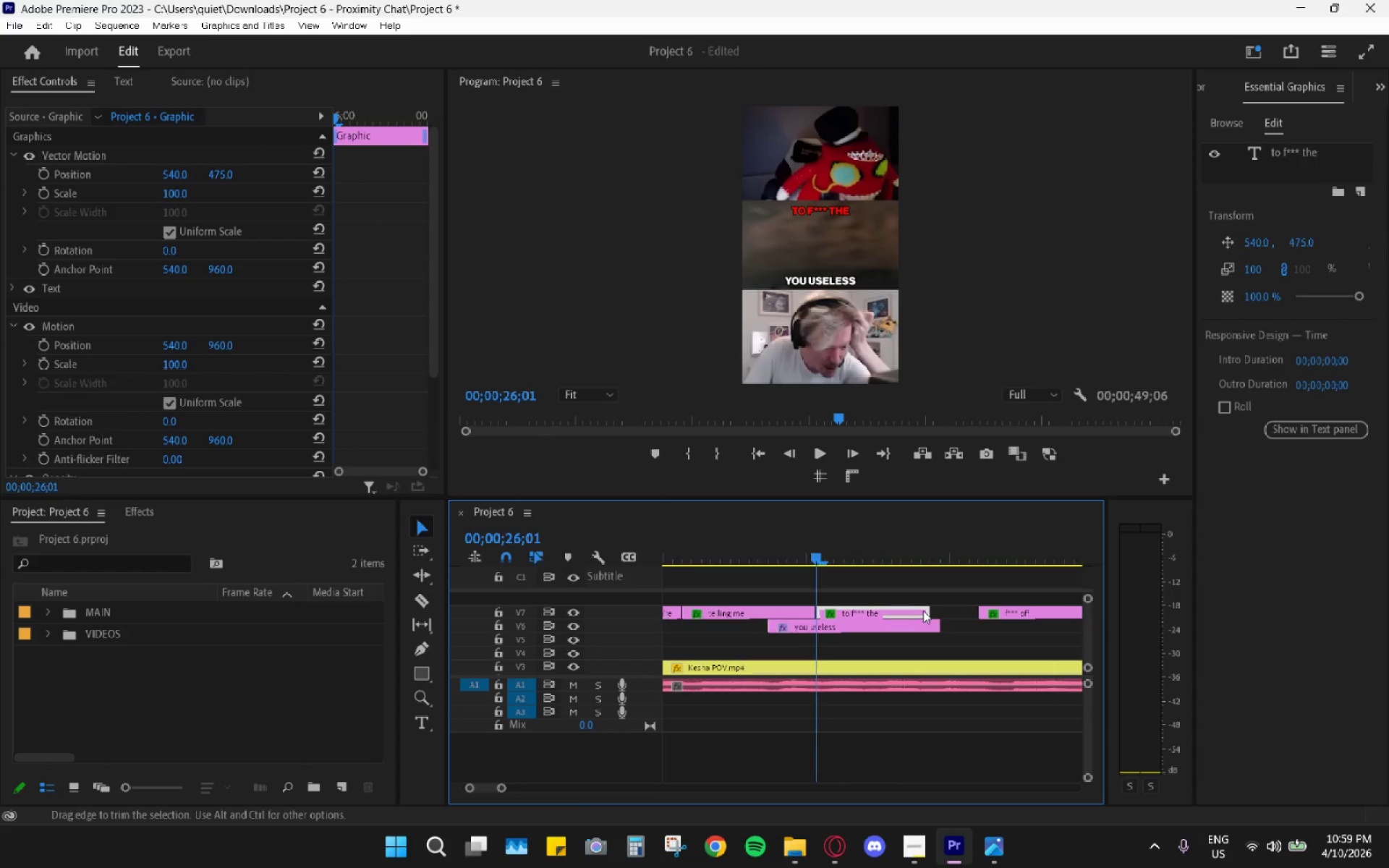 
key(Space)
 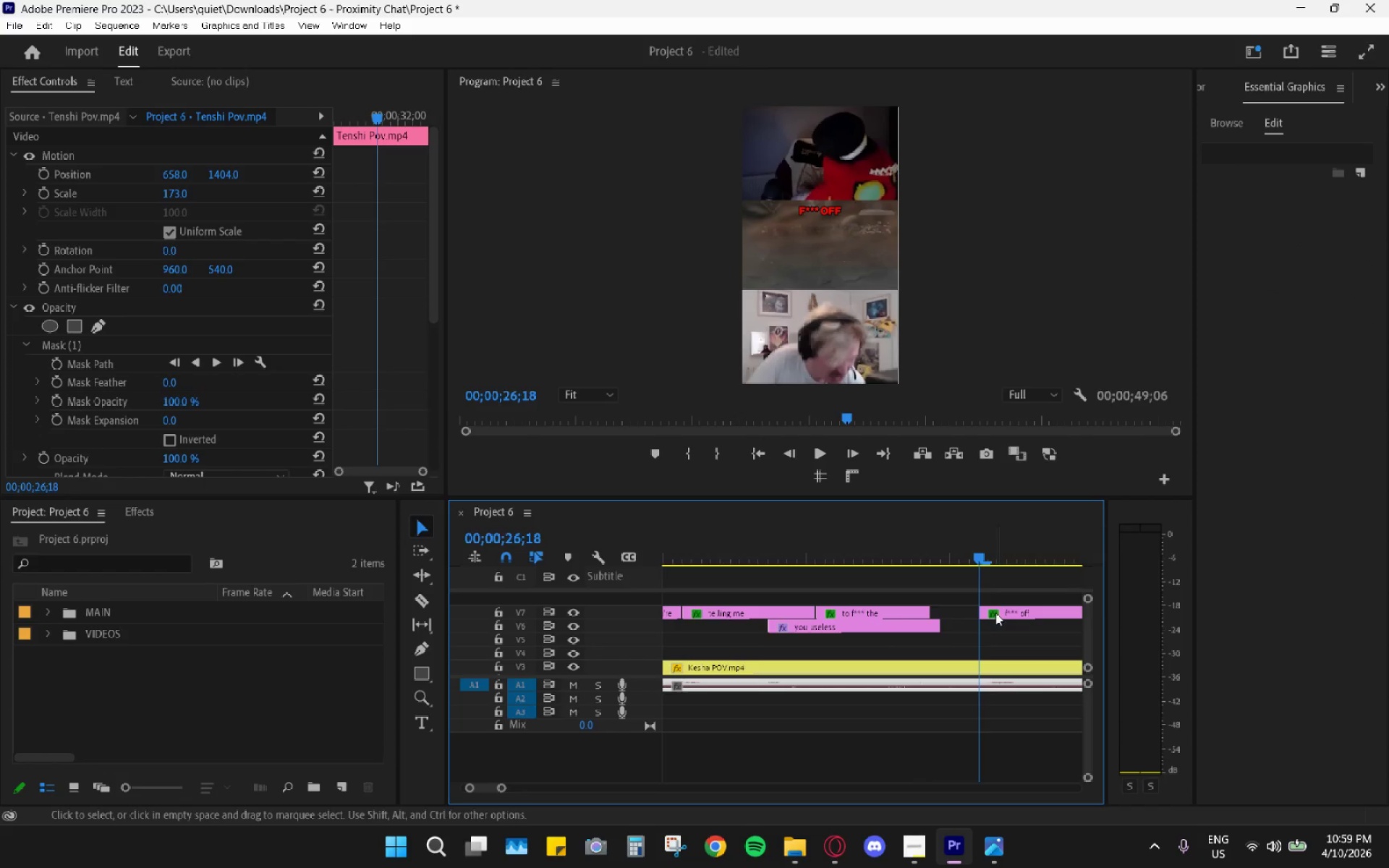 
scroll: coordinate [1003, 613], scroll_direction: down, amount: 3.0
 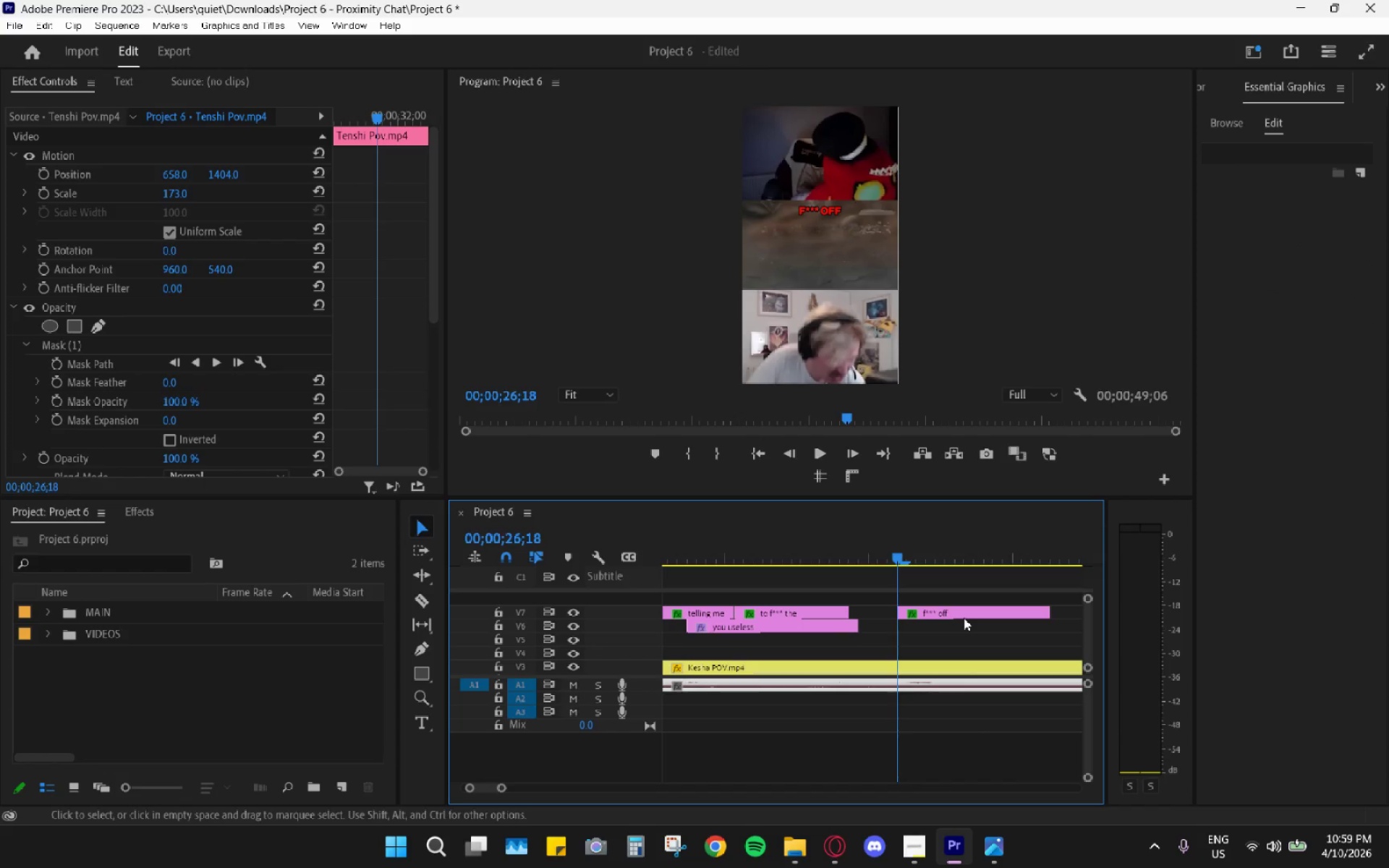 
key(Space)
 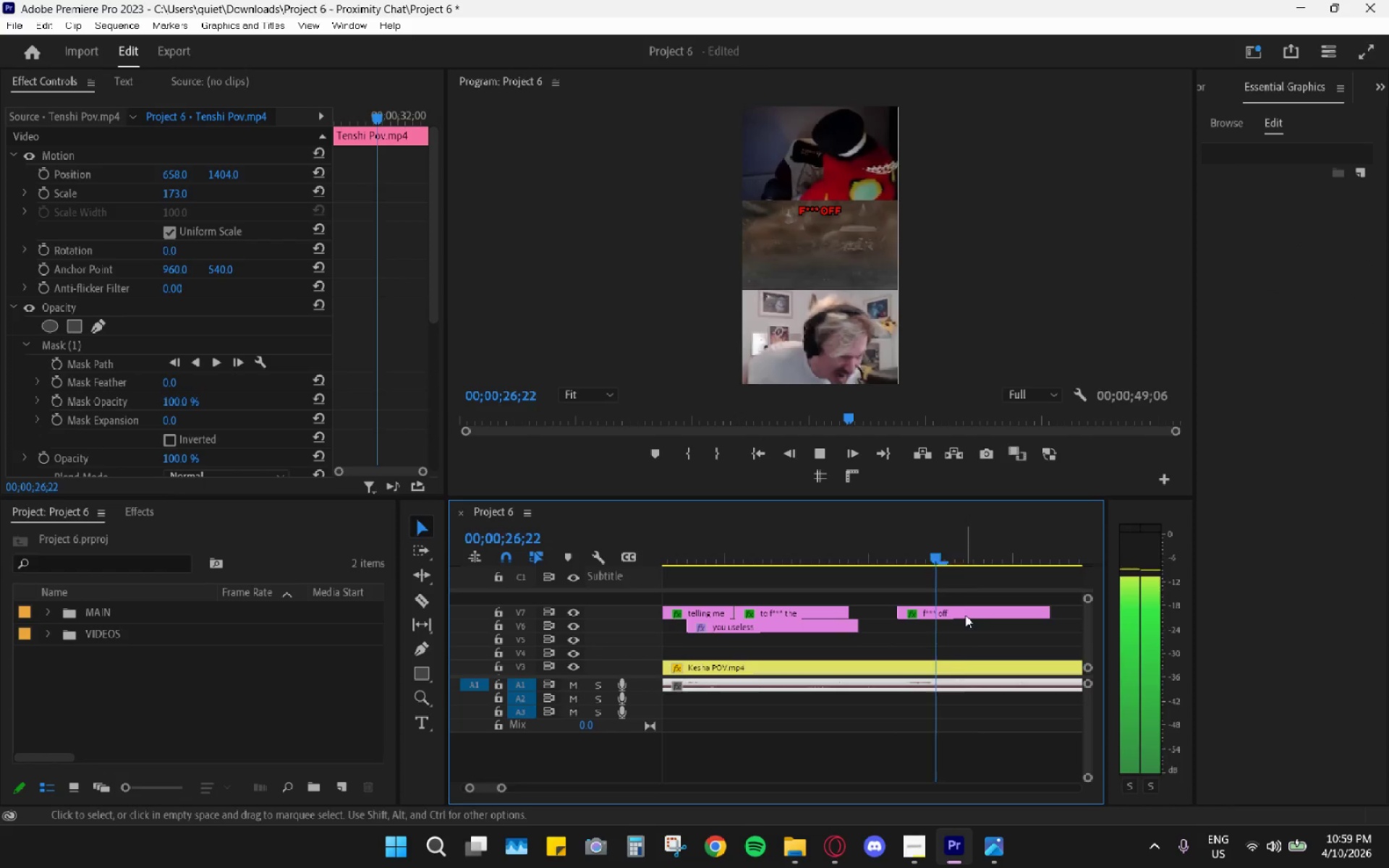 
key(Space)
 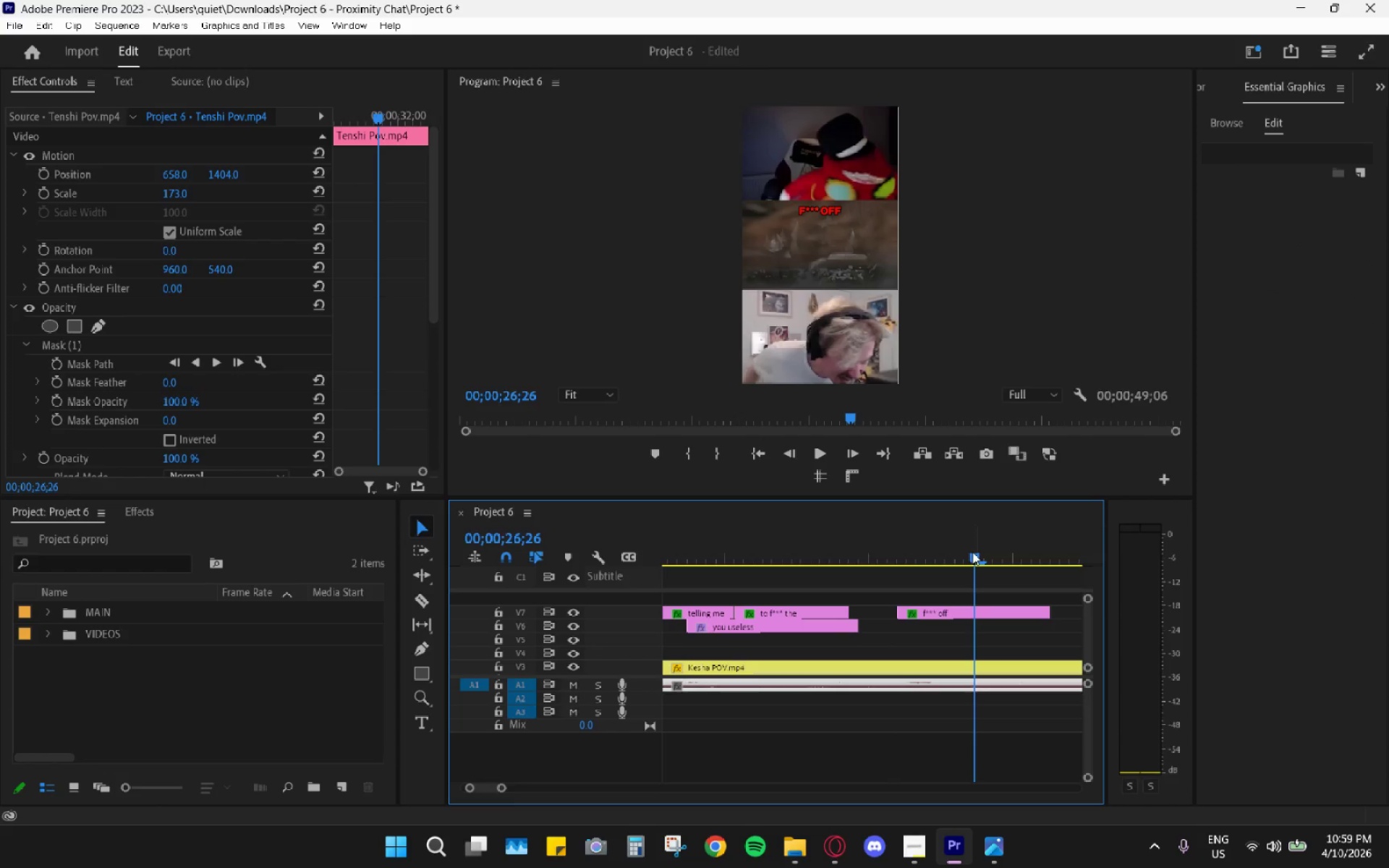 
left_click_drag(start_coordinate=[968, 550], to_coordinate=[962, 548])
 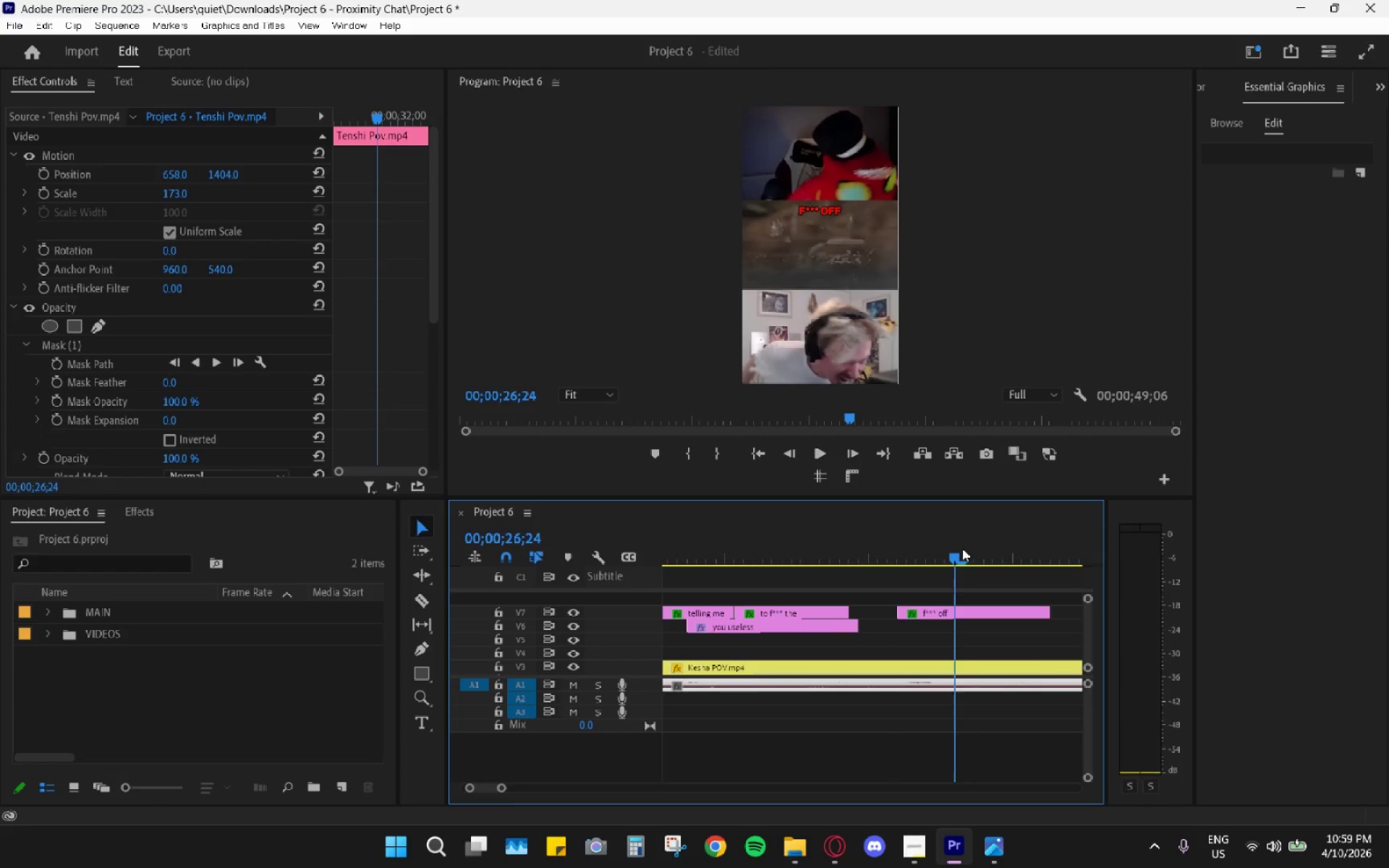 
key(Space)
 